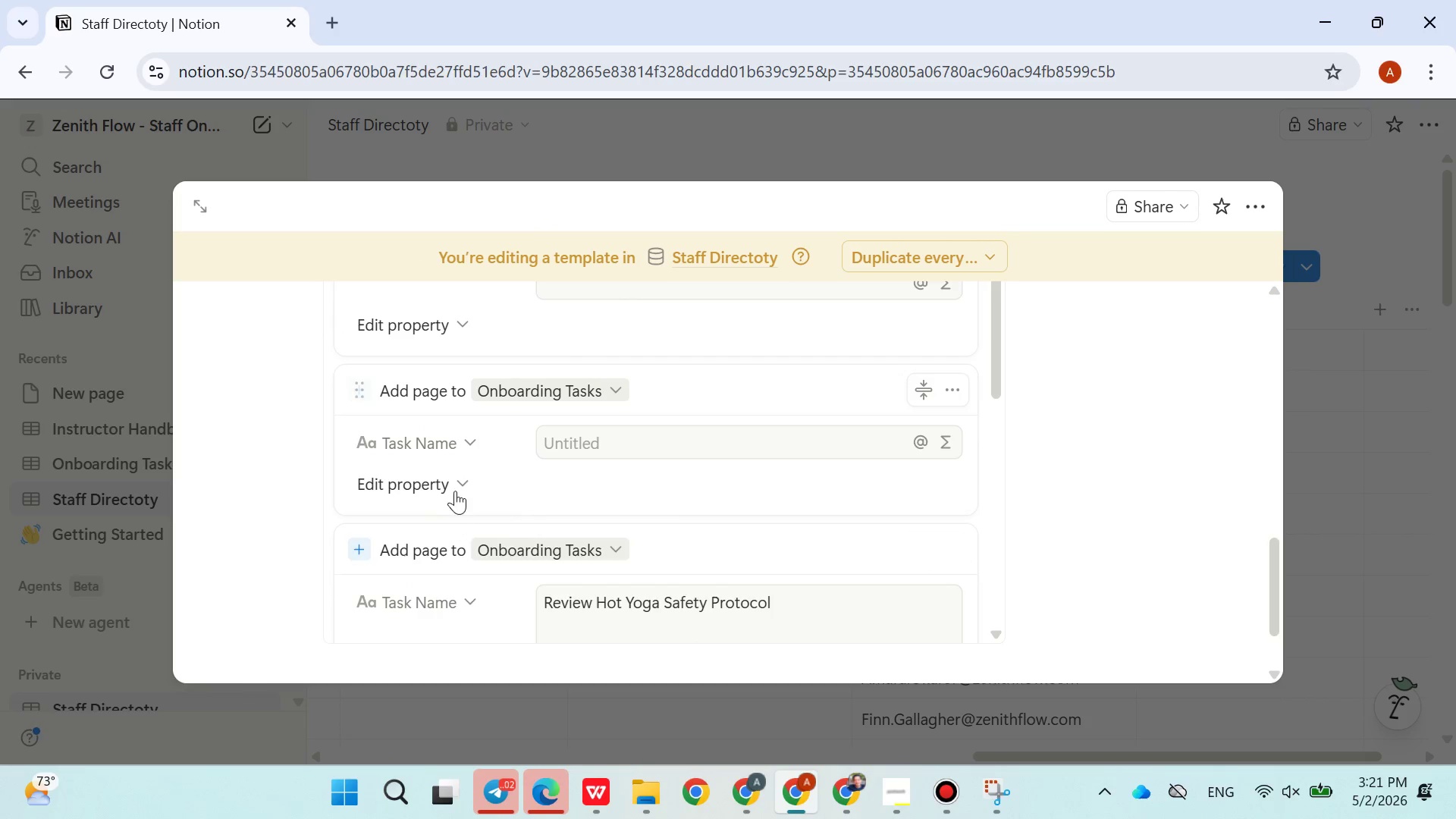 
left_click([455, 486])
 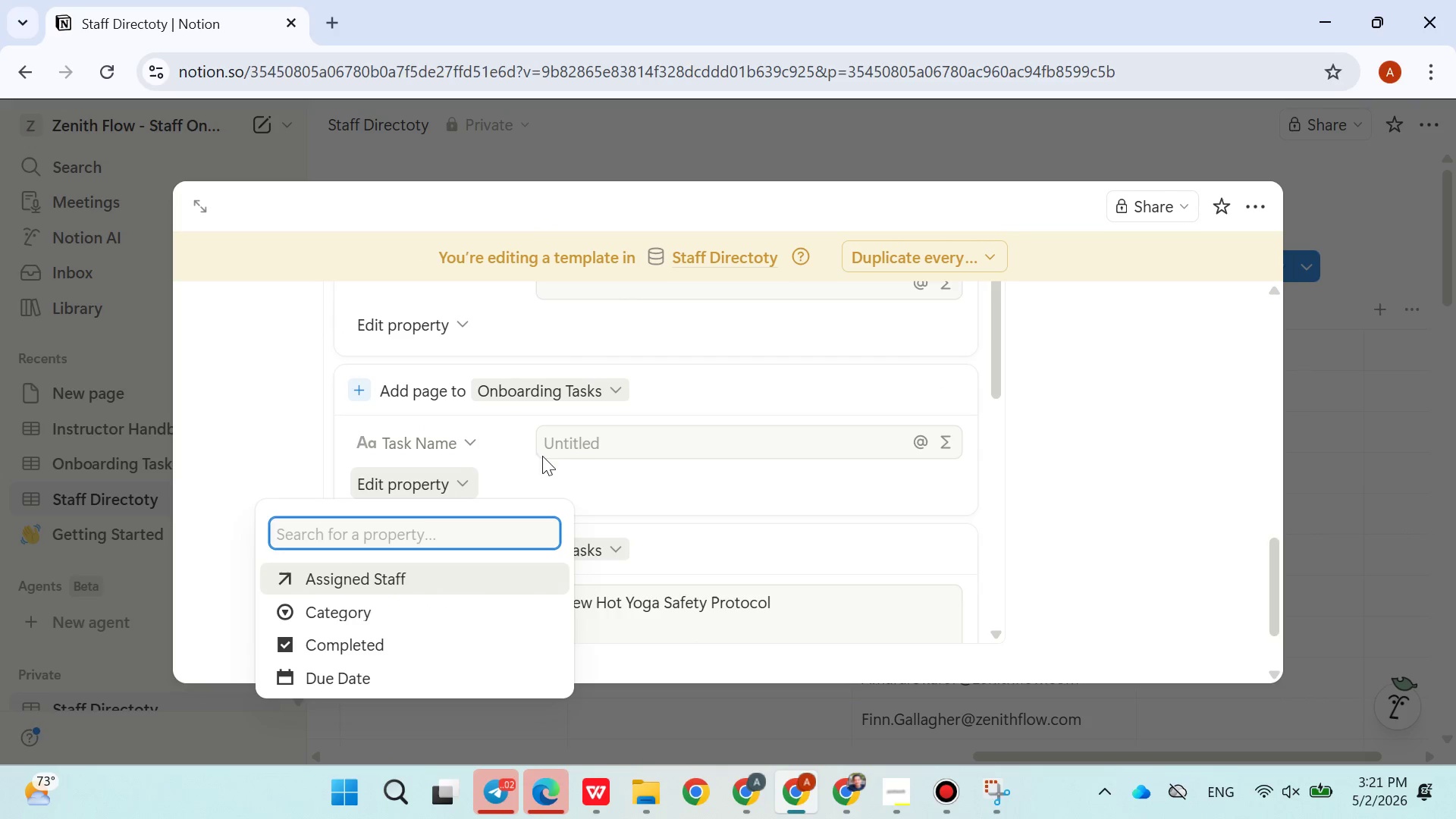 
left_click([573, 448])
 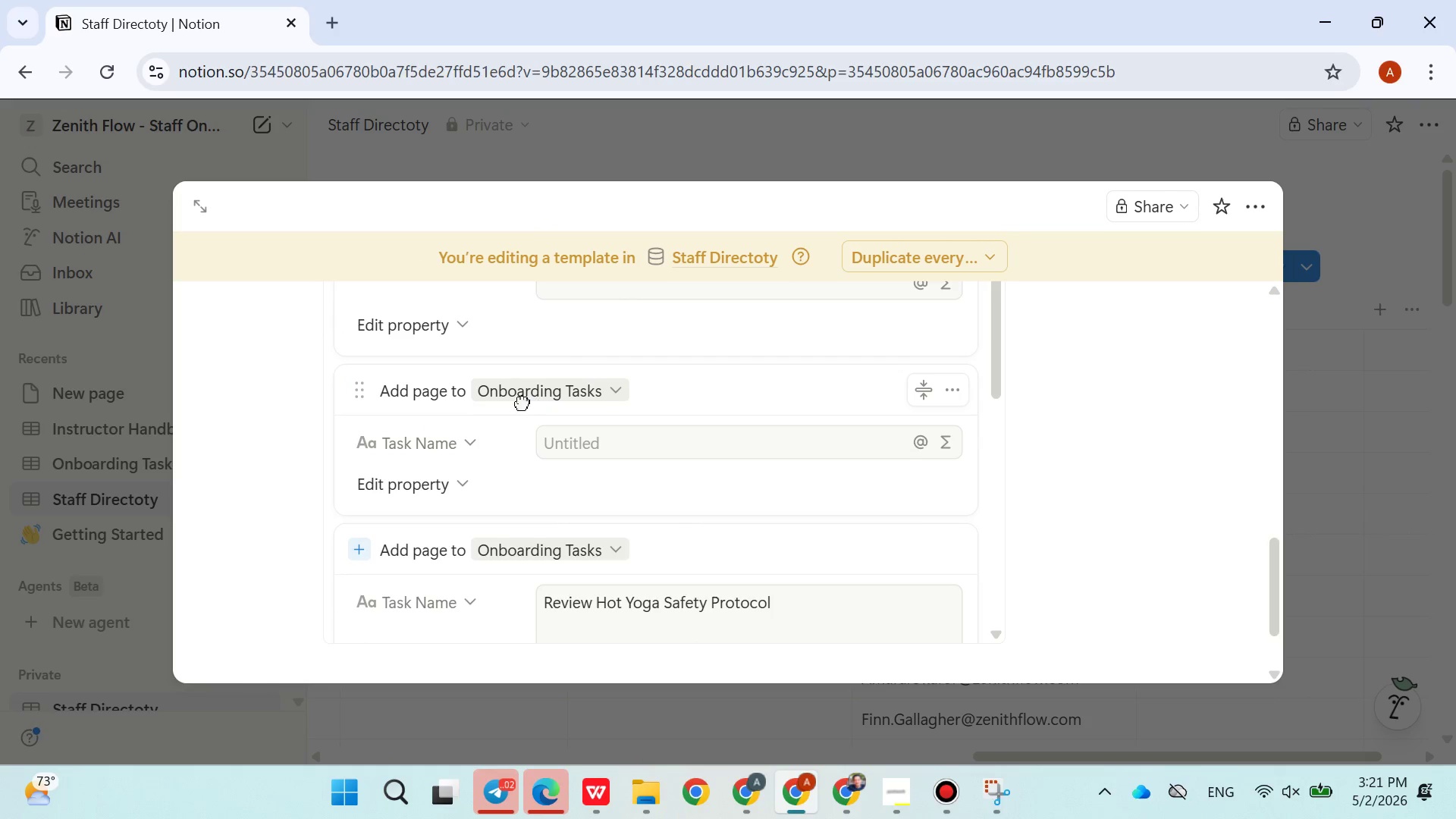 
left_click([518, 401])
 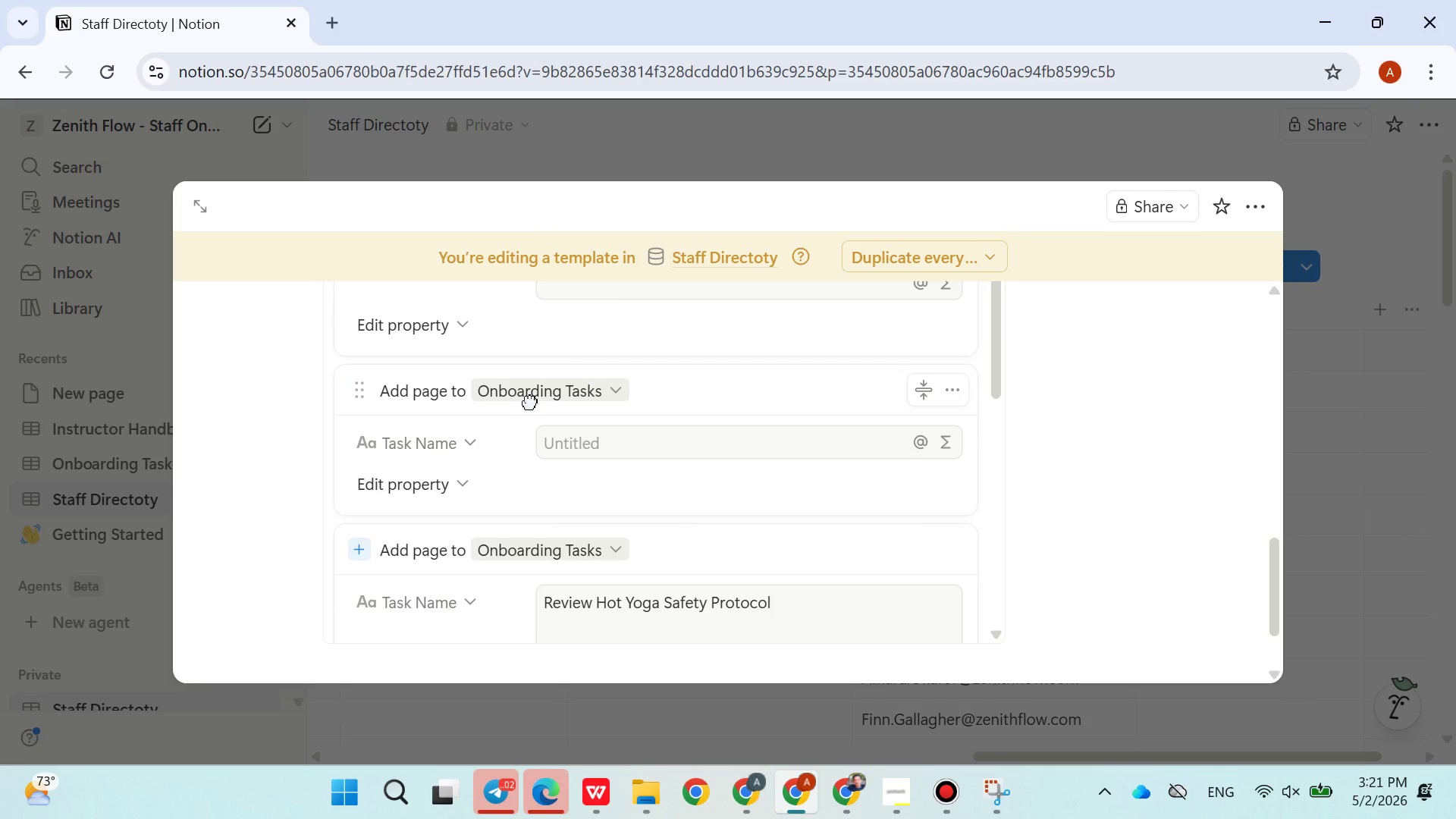 
left_click([533, 404])
 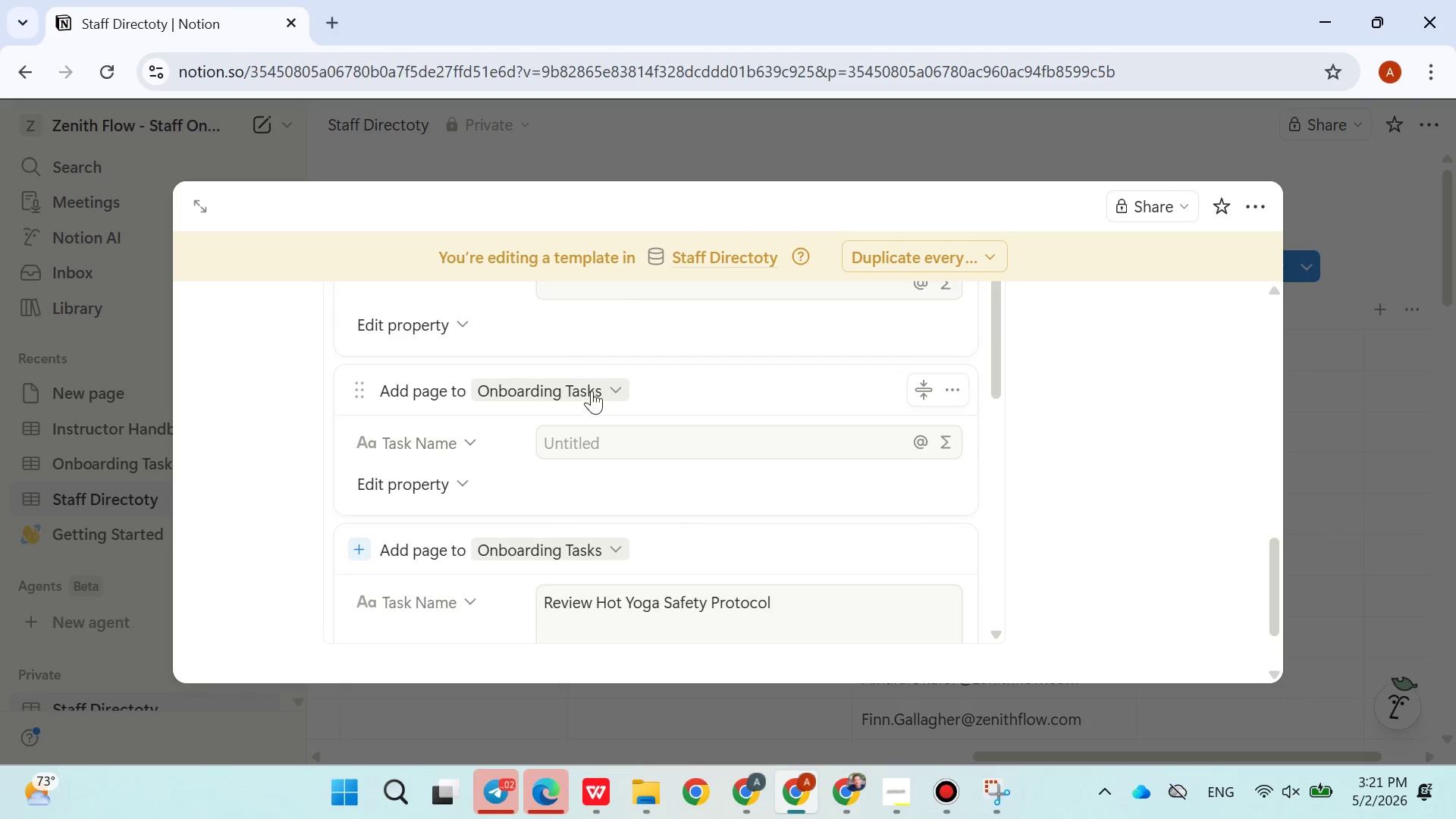 
left_click([596, 388])
 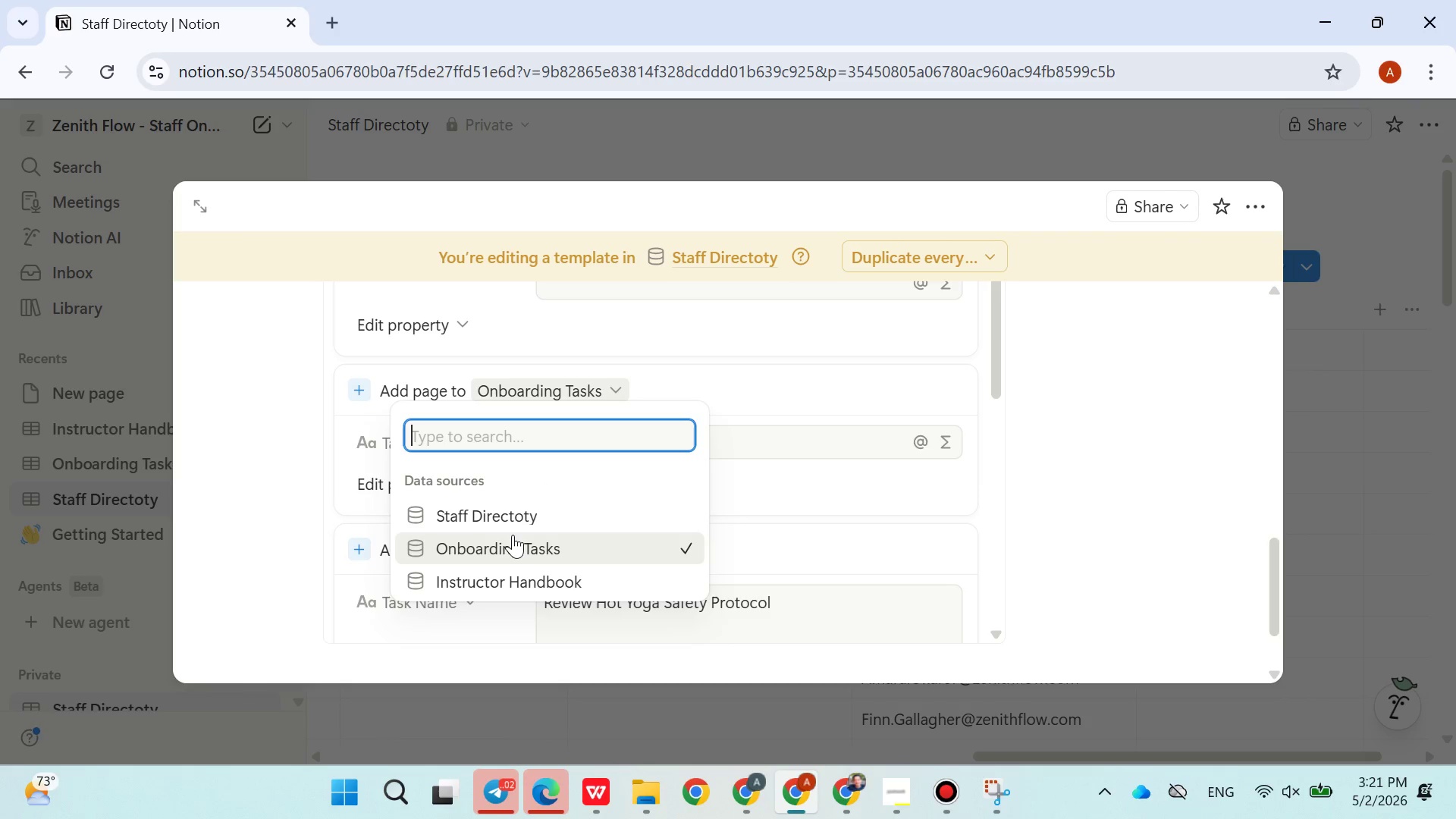 
left_click([501, 513])
 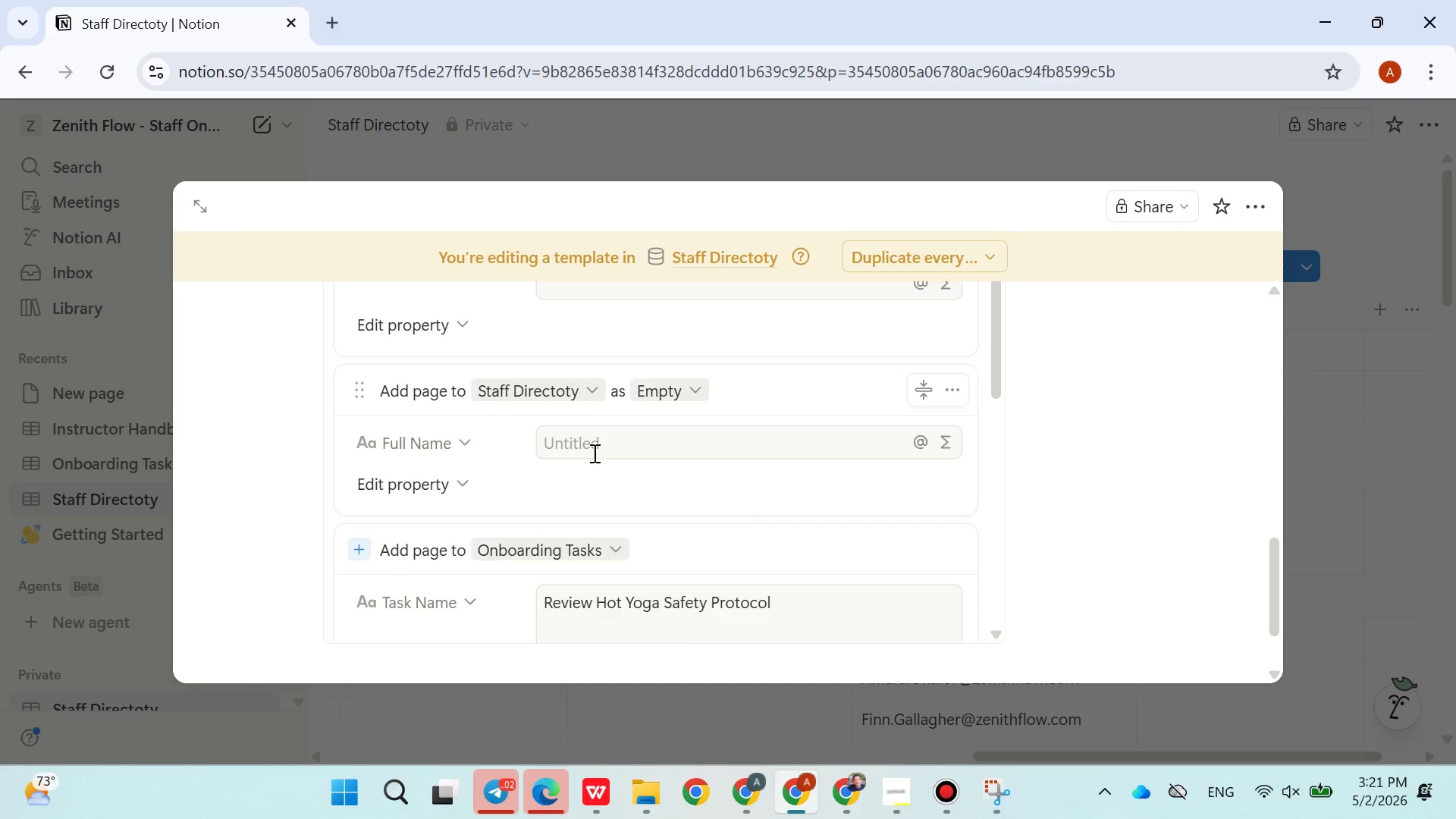 
left_click([598, 451])
 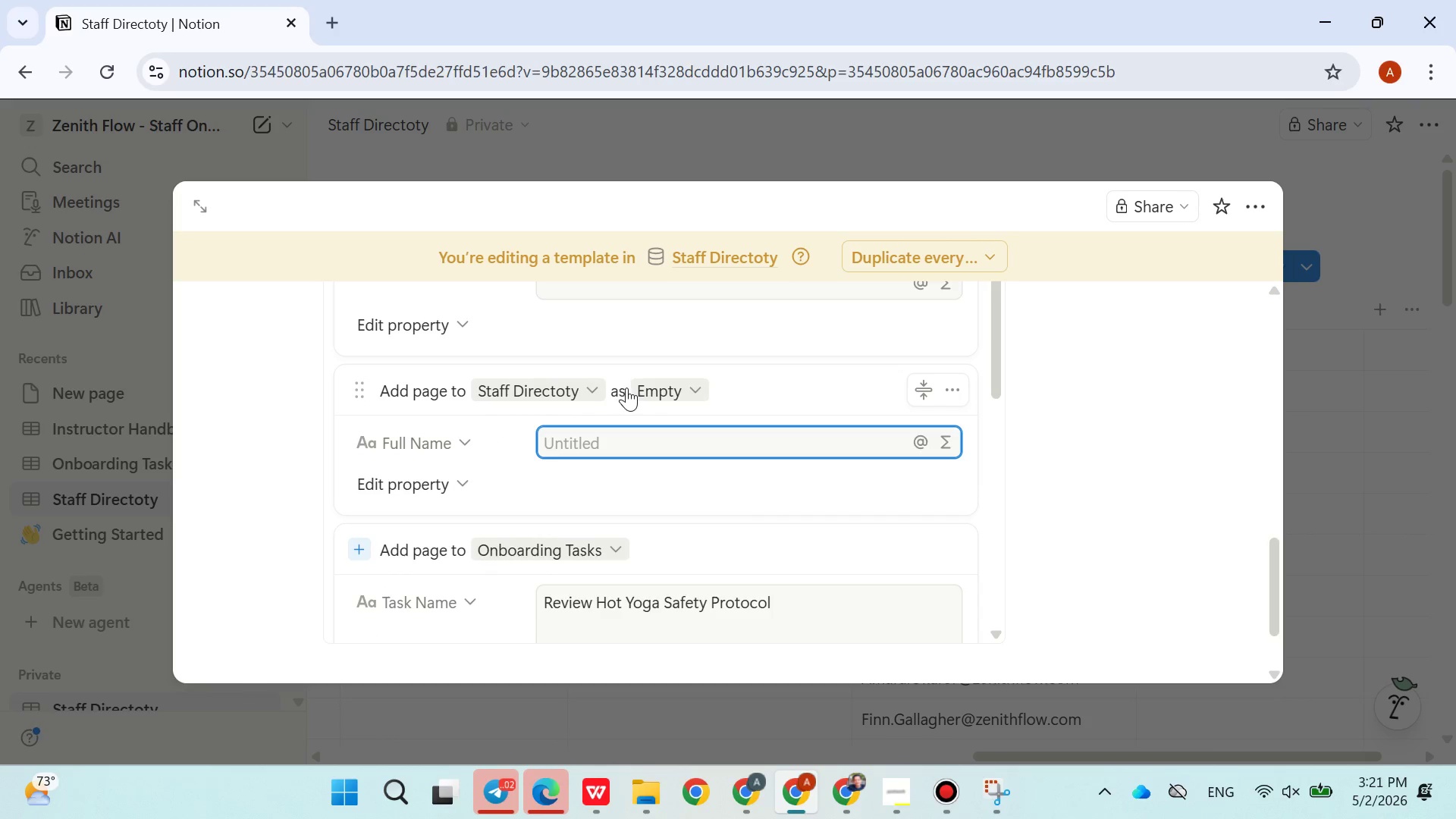 
left_click([589, 388])
 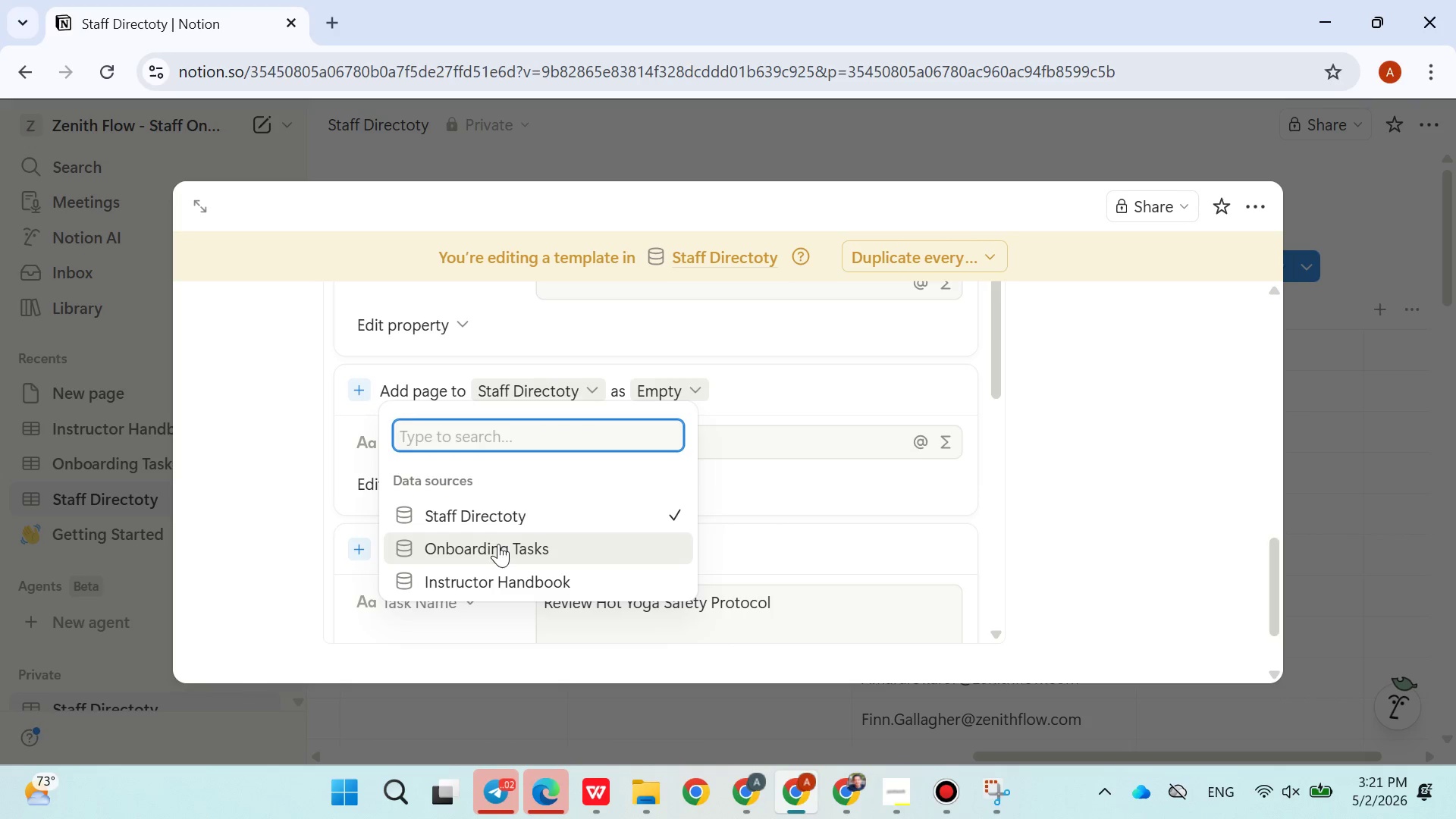 
left_click([497, 544])
 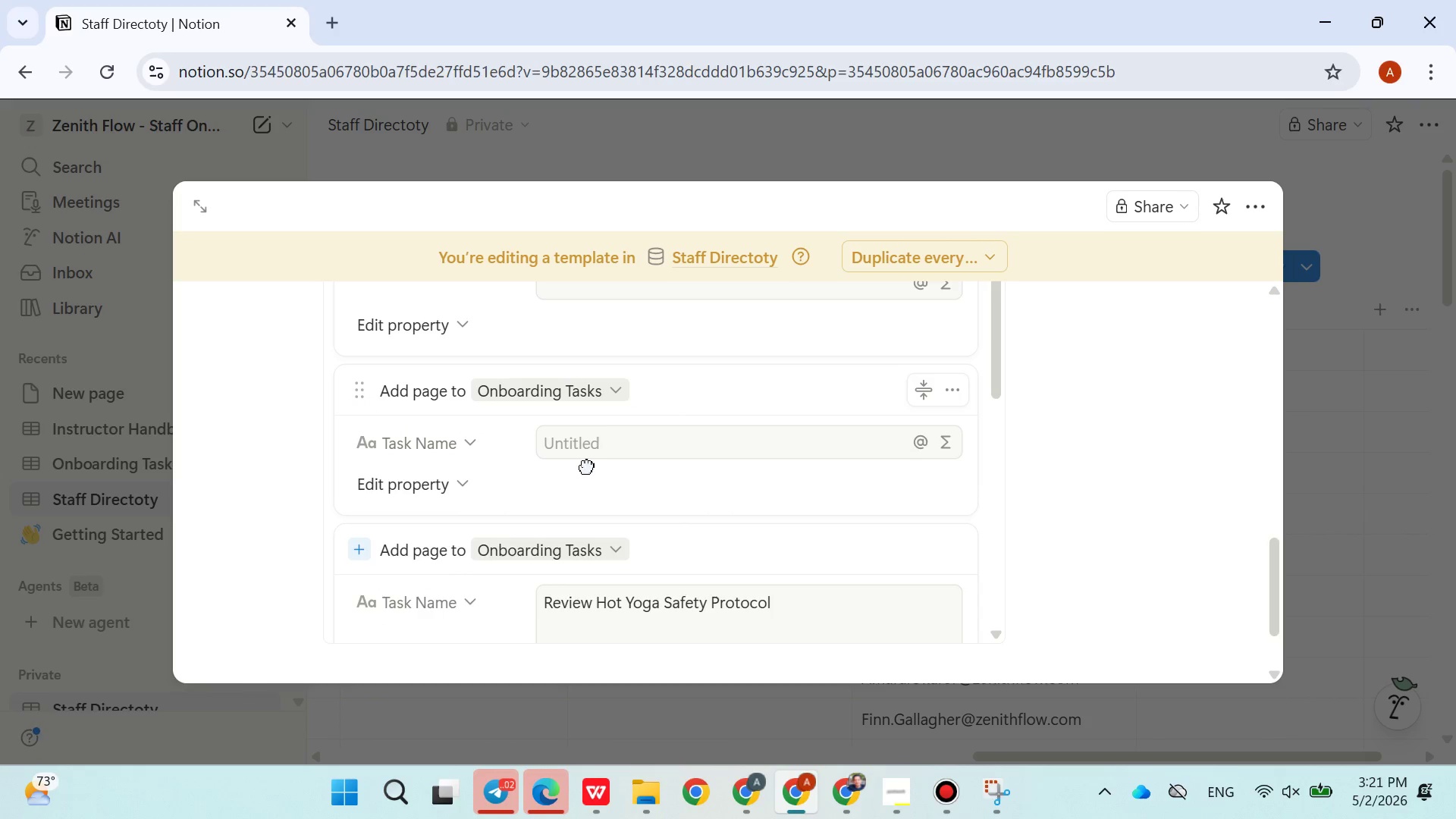 
left_click([601, 439])
 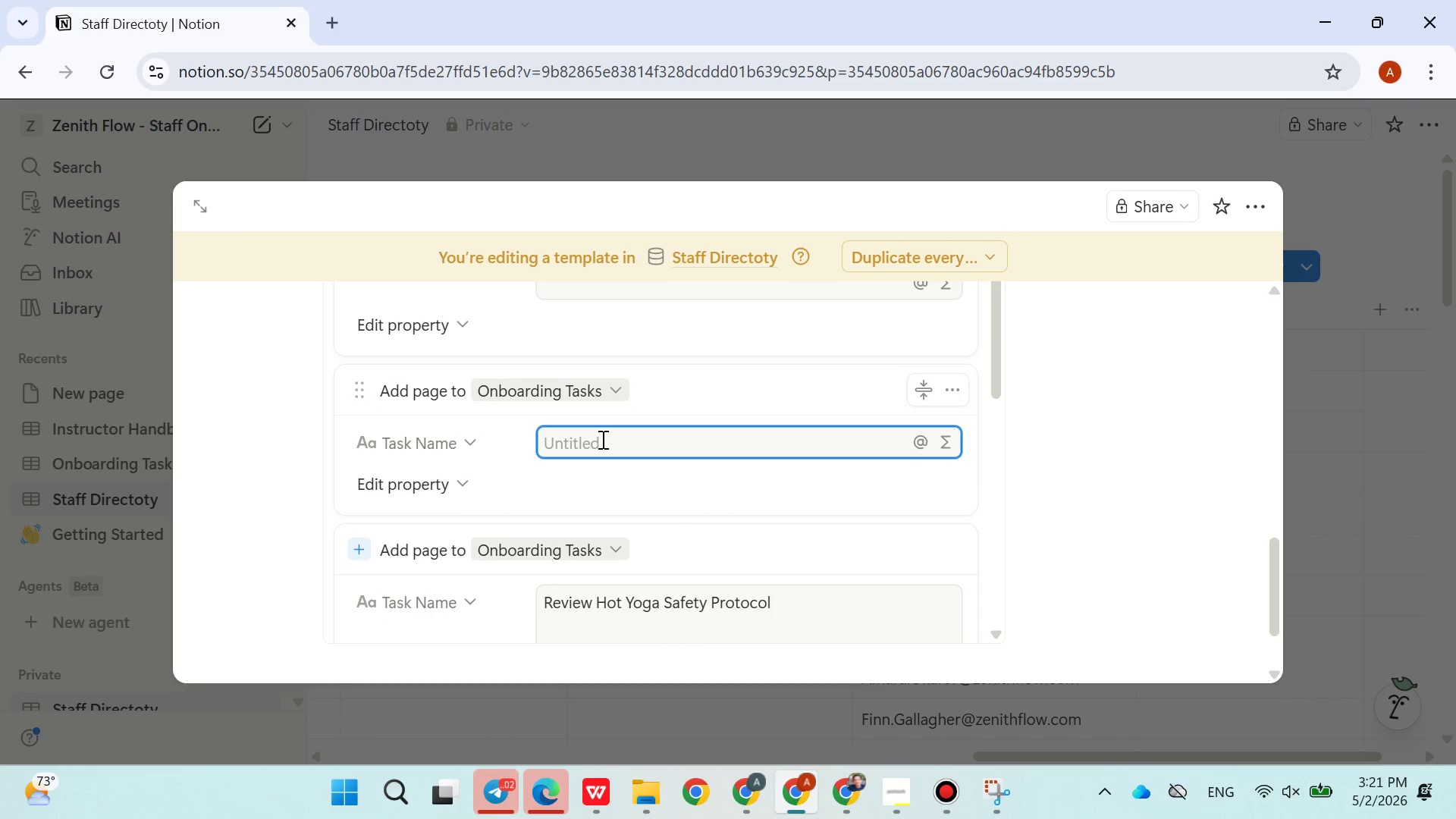 
key(Meta+V)
 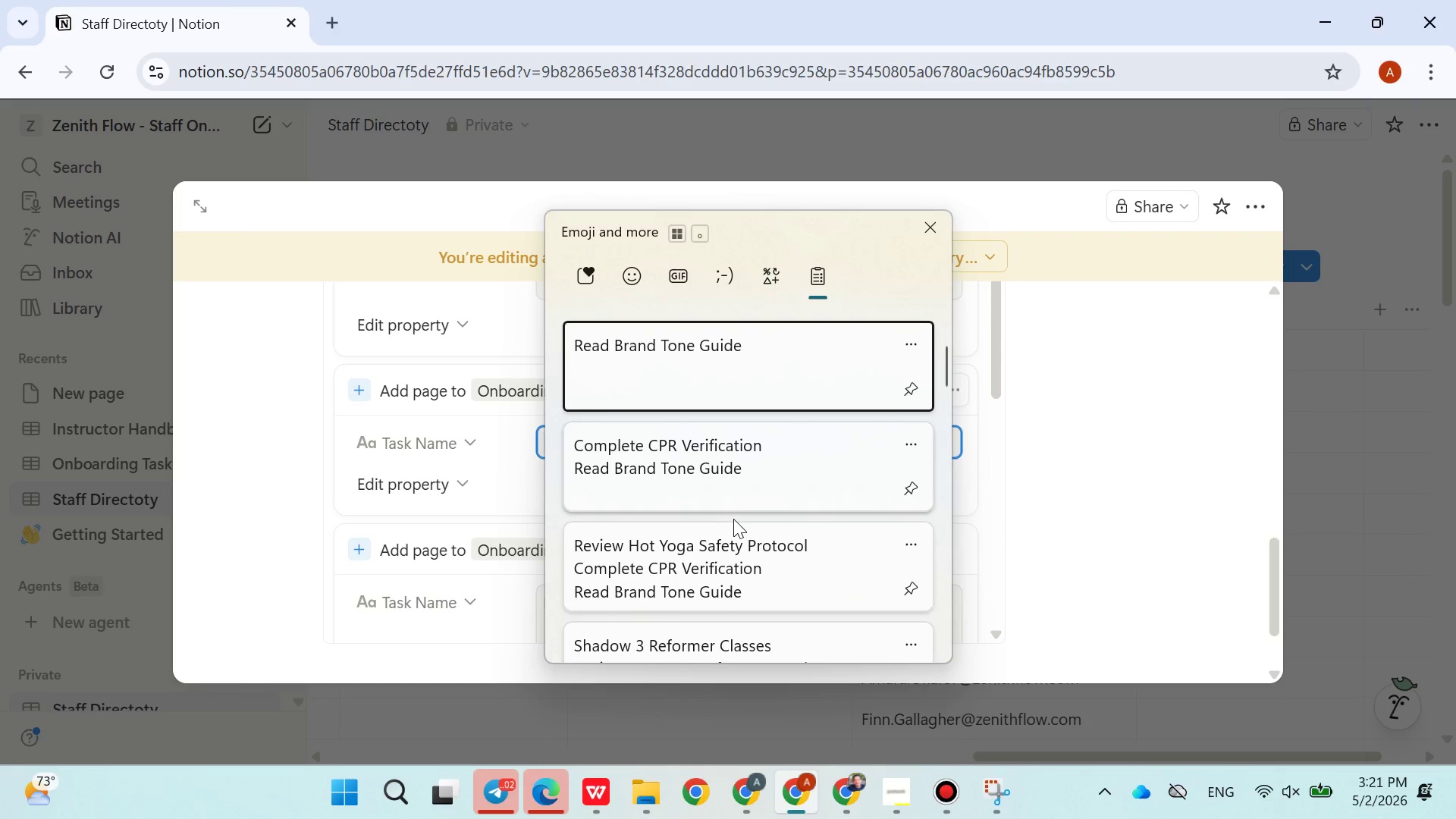 
left_click([714, 540])
 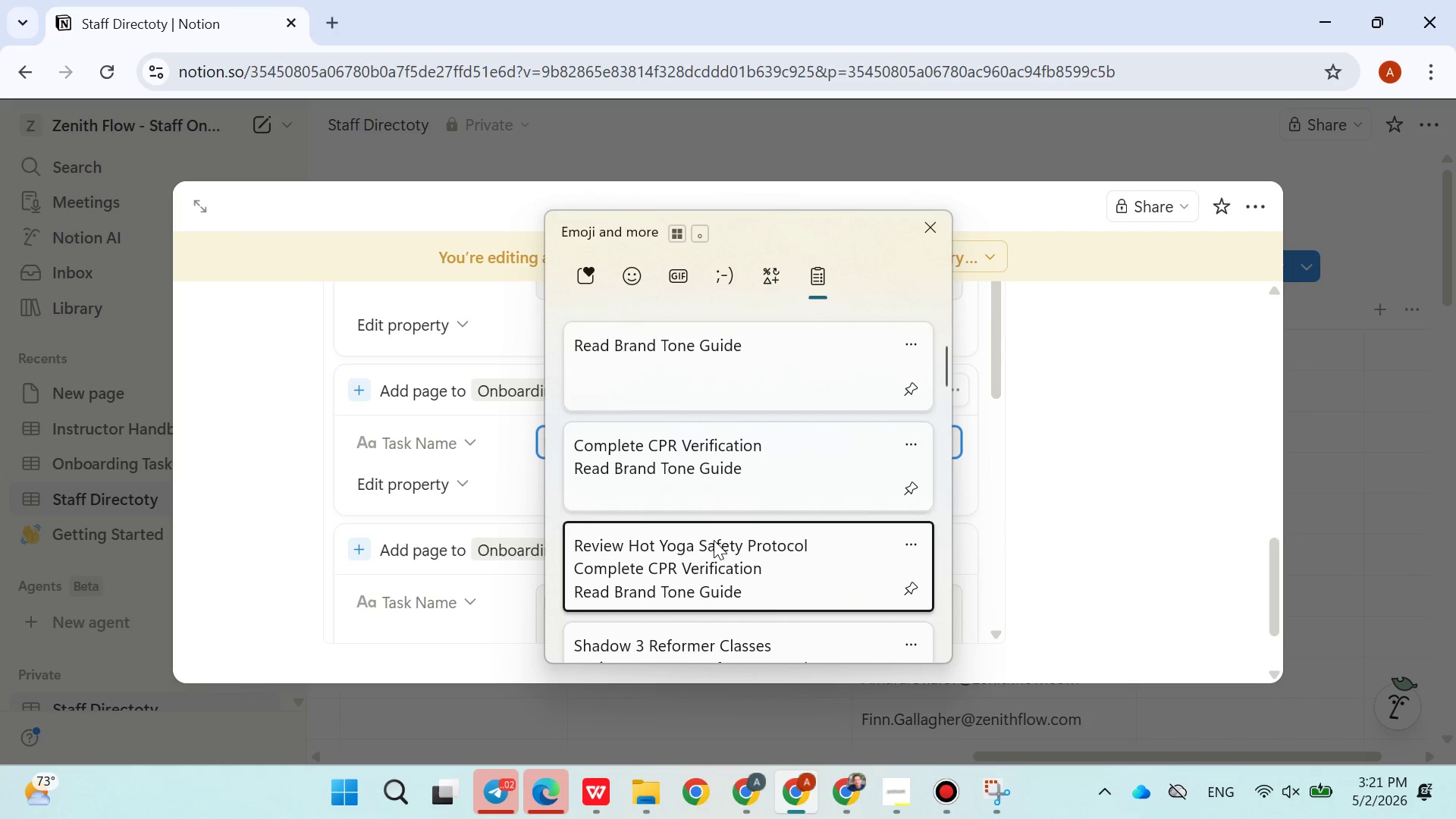 
key(Control+ControlLeft)
 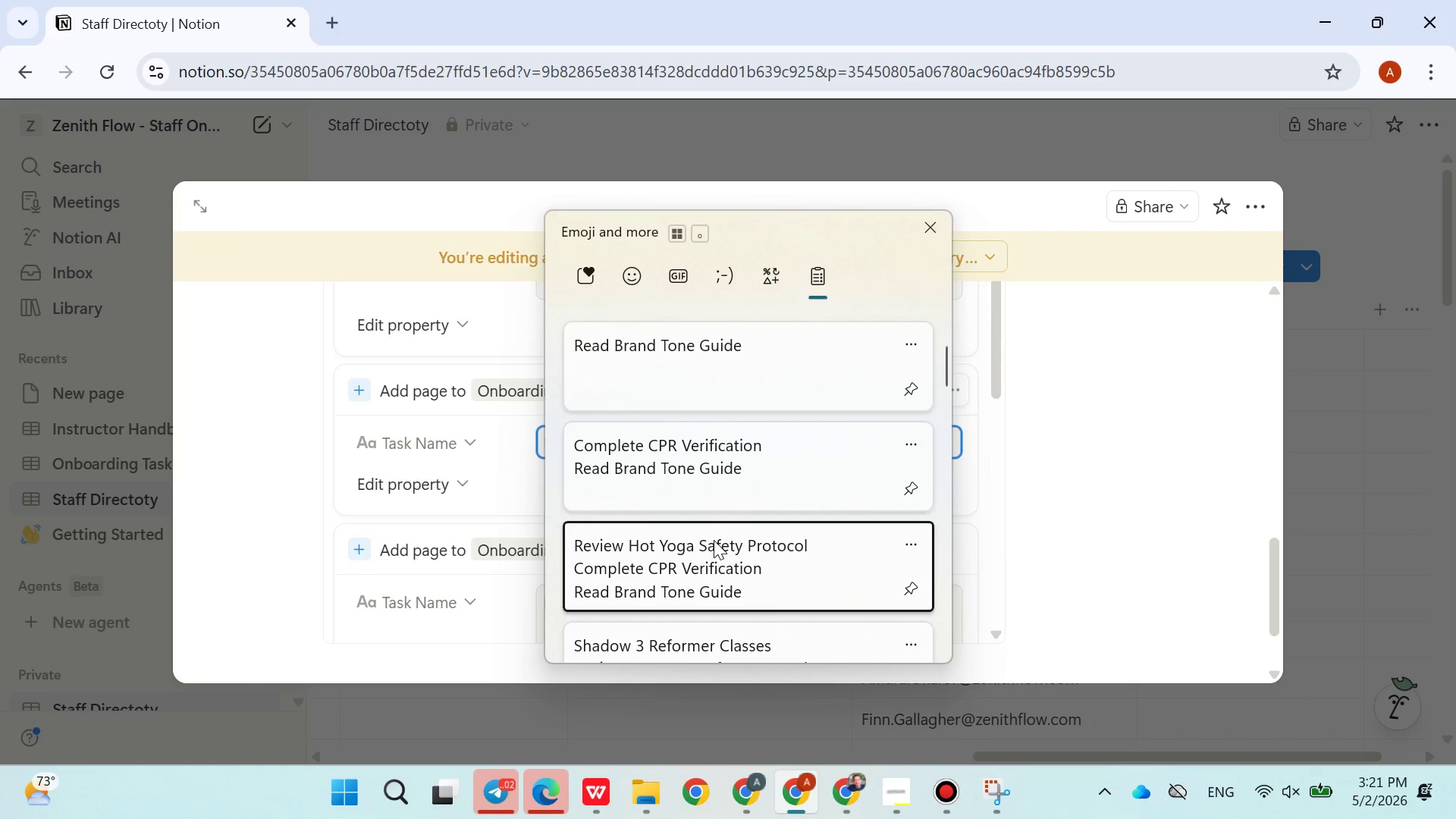 
left_click_drag(start_coordinate=[720, 572], to_coordinate=[534, 546])
 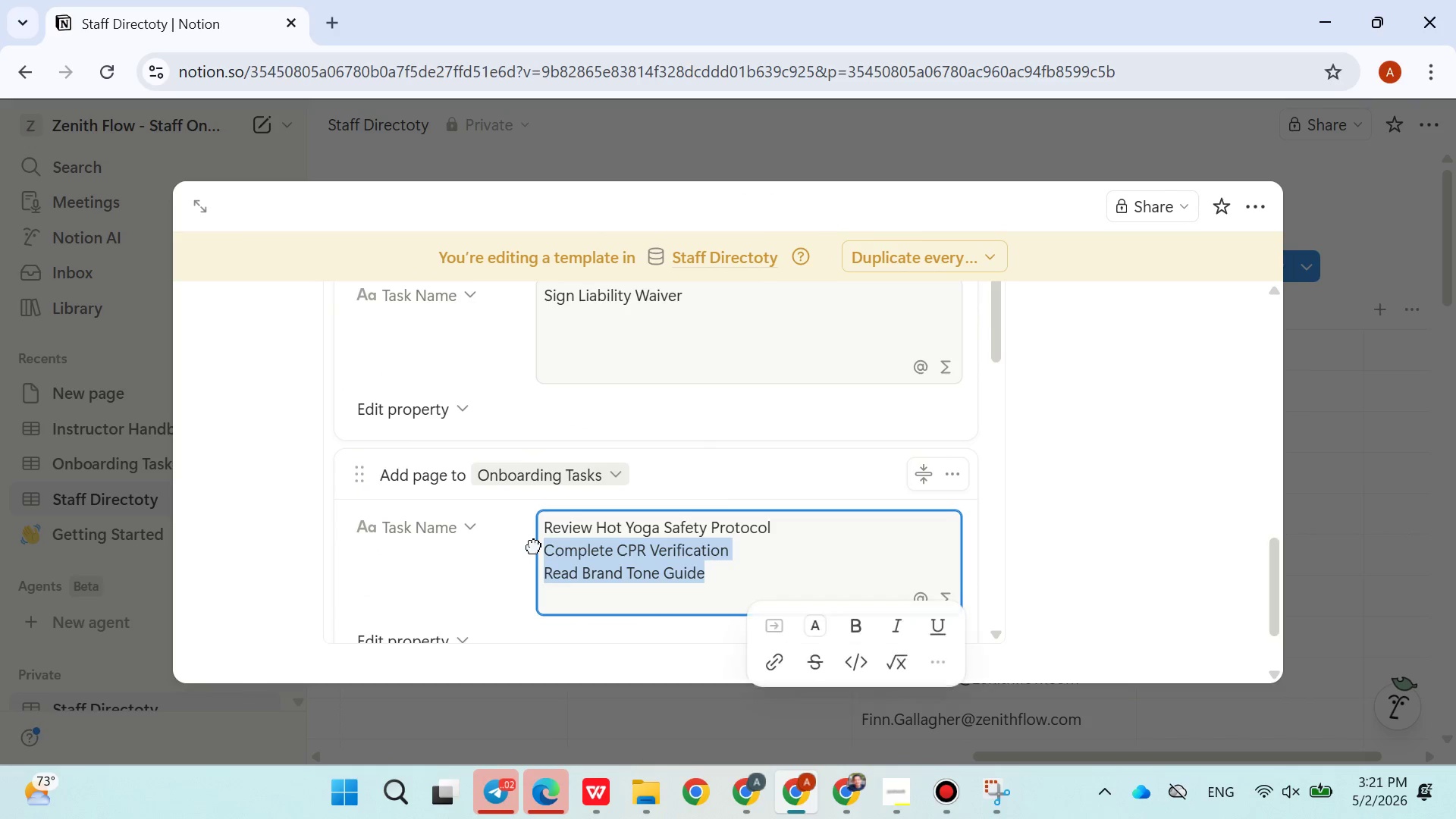 
key(Backspace)
 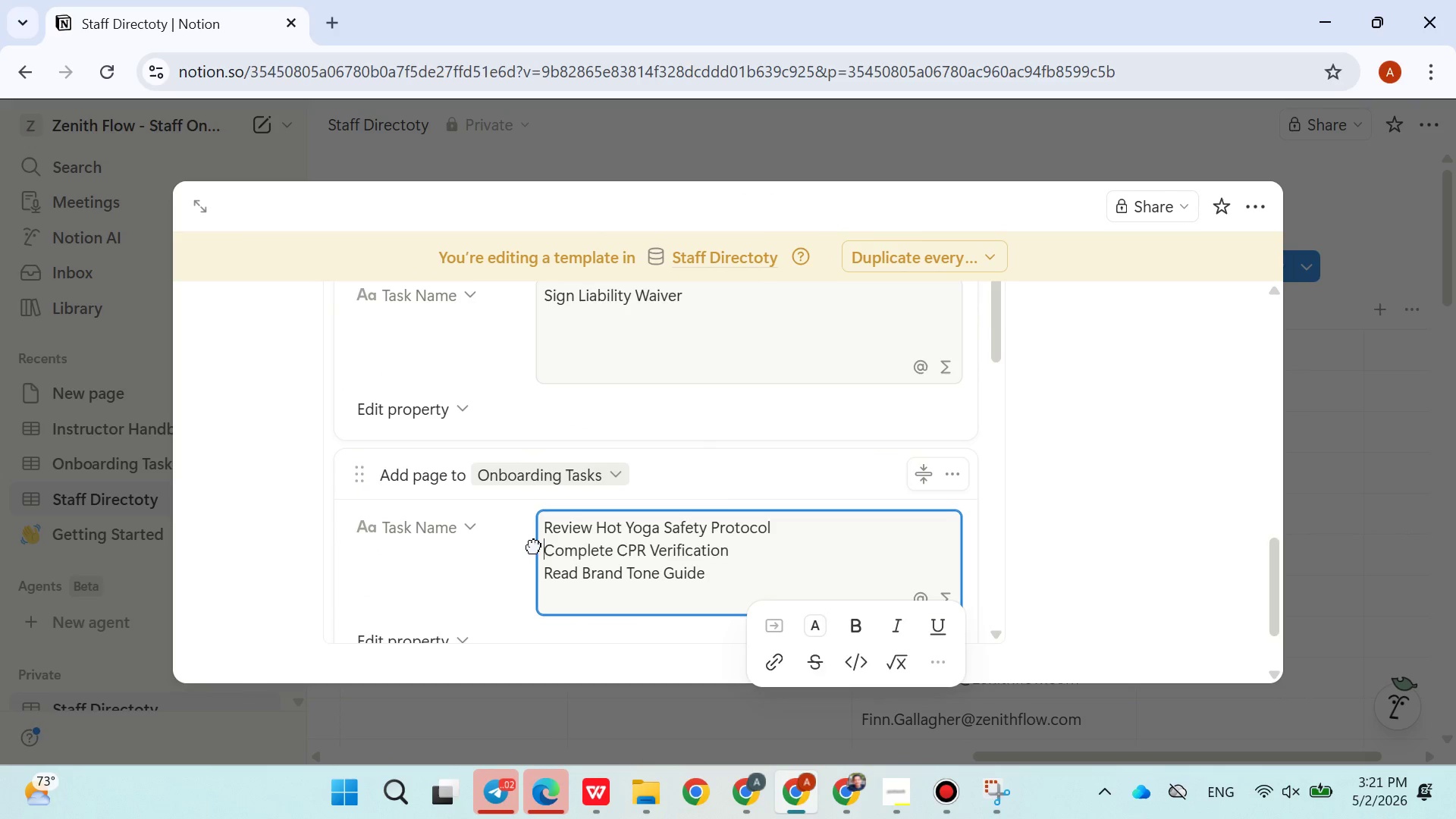 
key(Control+Z)
 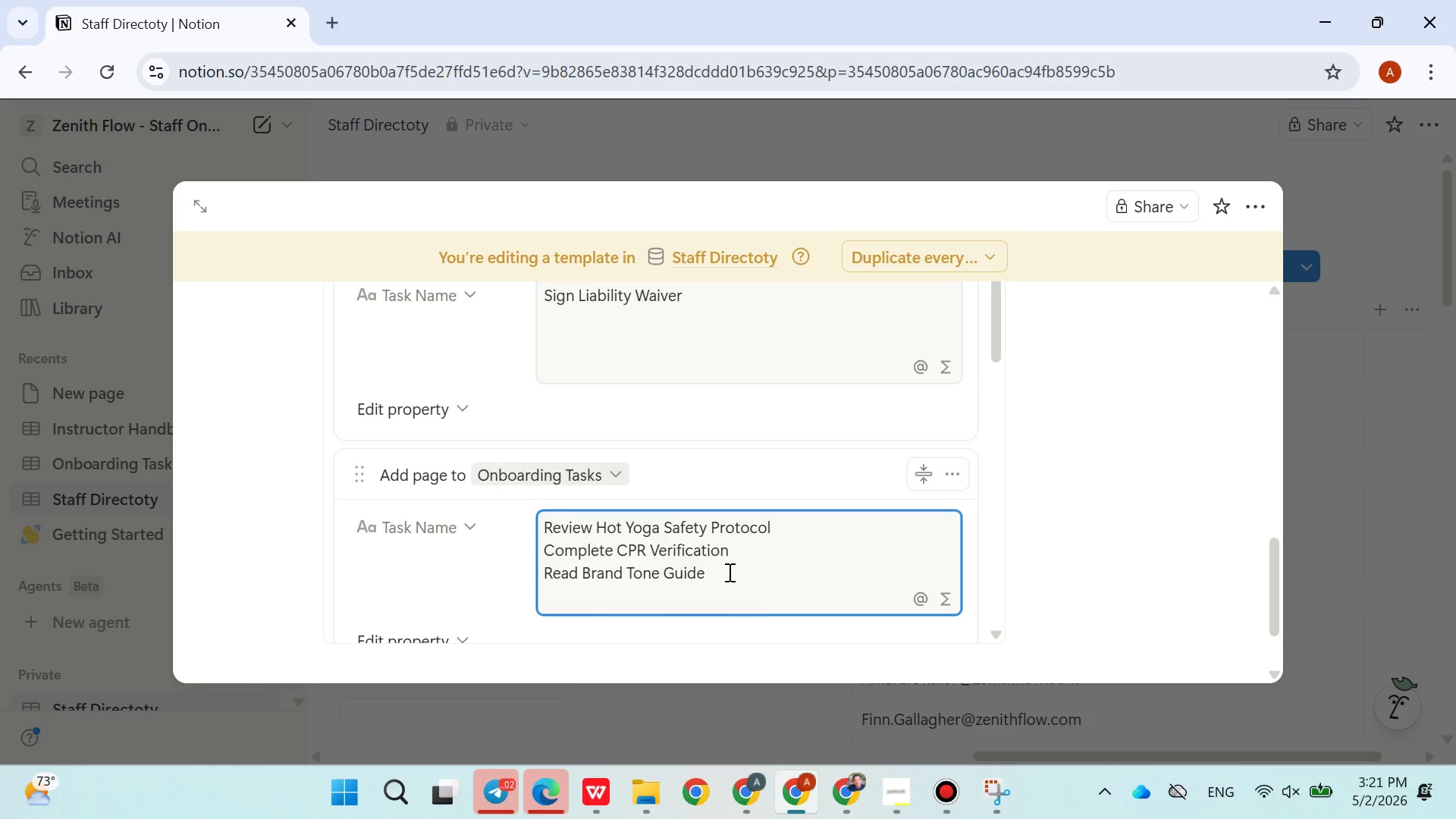 
left_click([730, 570])
 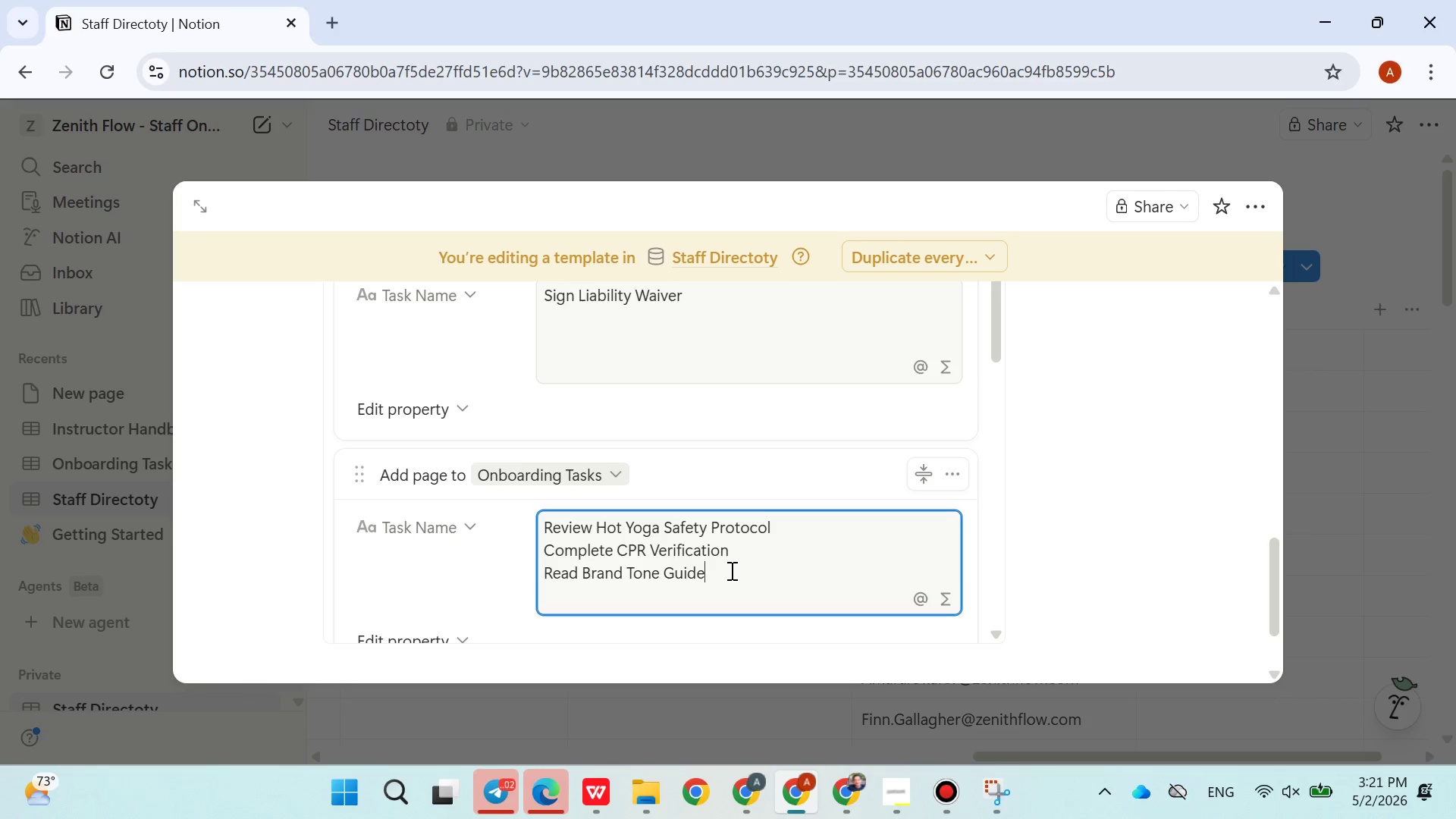 
left_click_drag(start_coordinate=[730, 570], to_coordinate=[544, 551])
 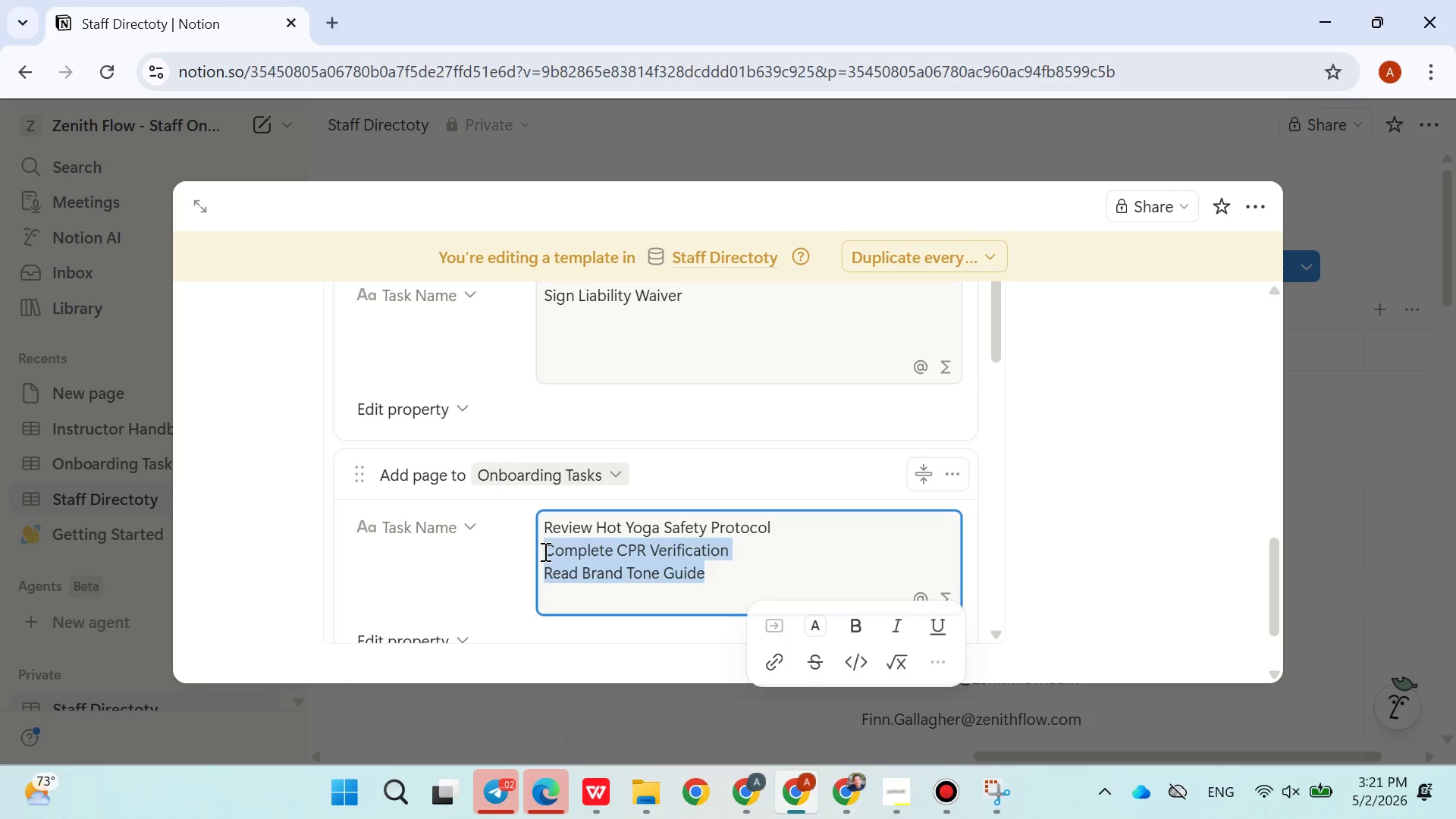 
key(Backspace)
 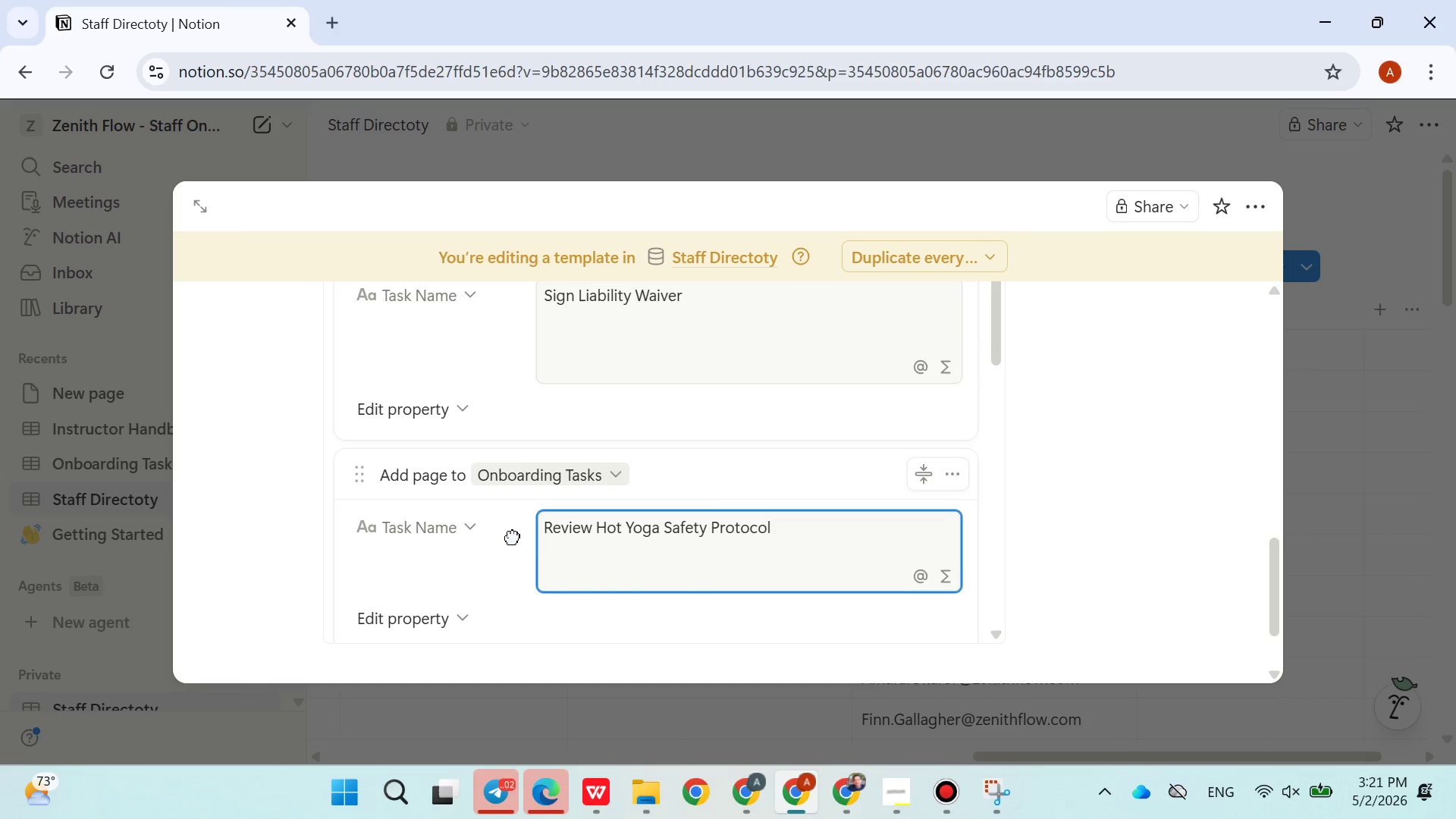 
left_click([512, 537])
 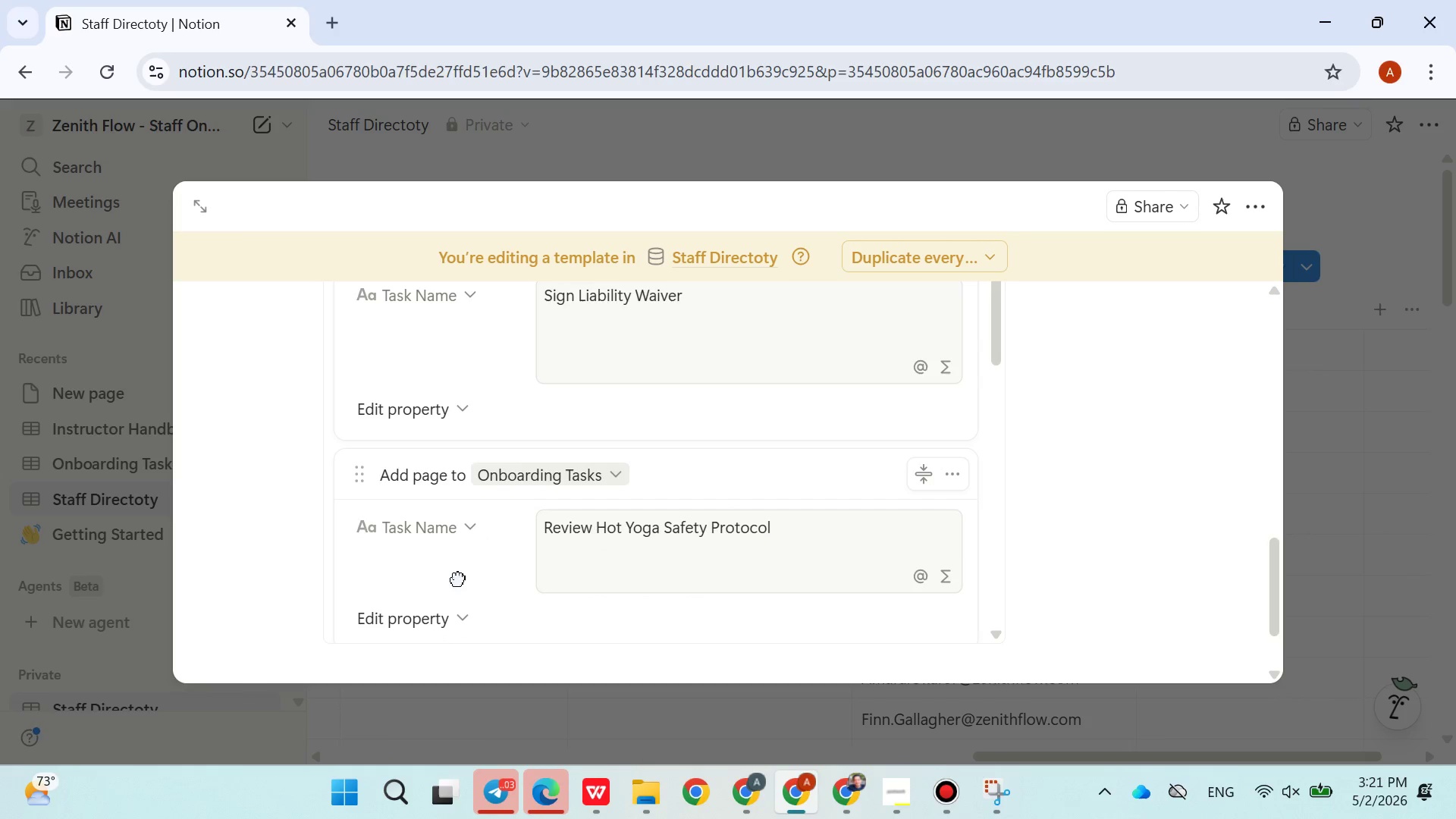 
left_click([448, 617])
 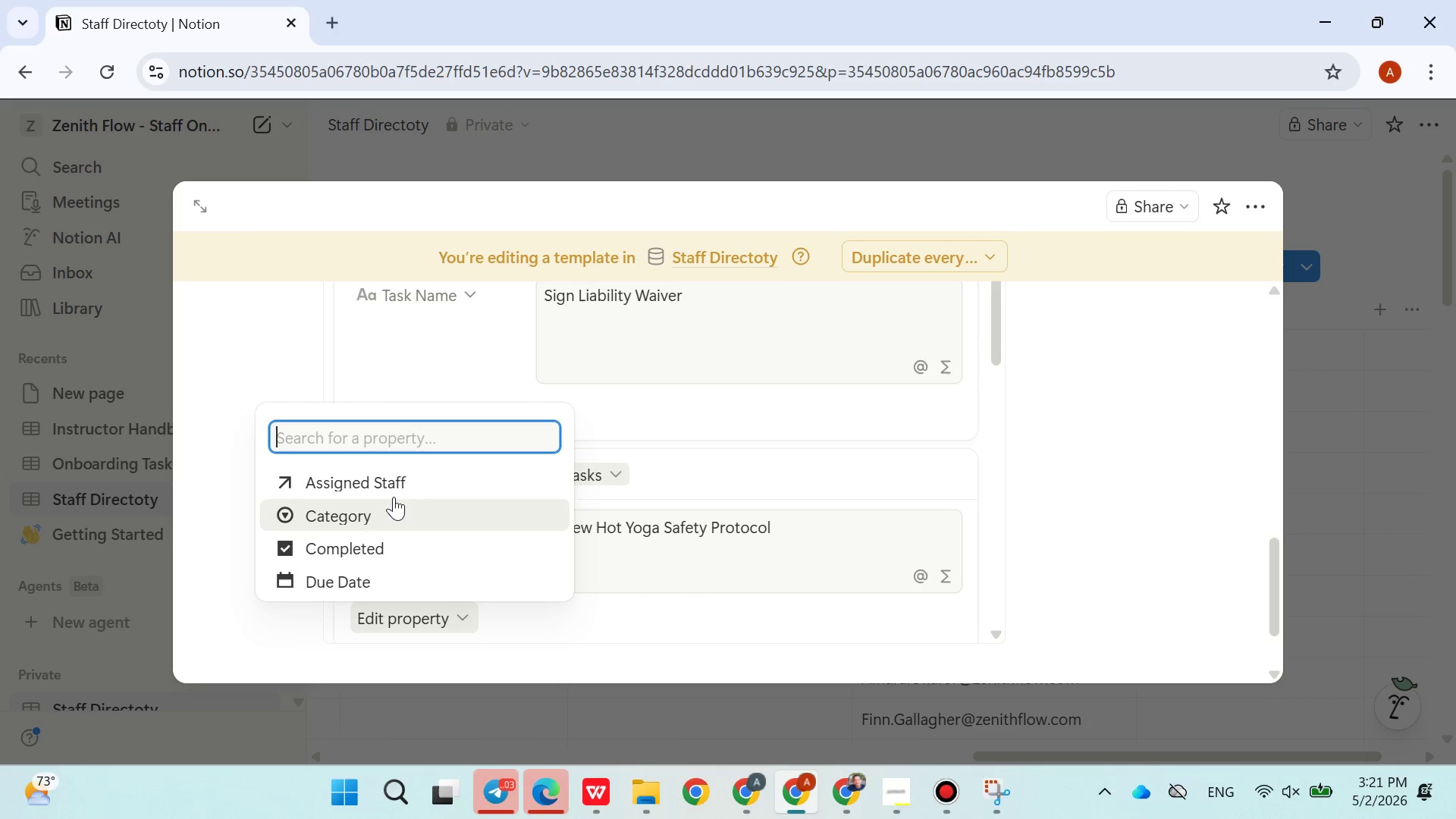 
left_click([394, 488])
 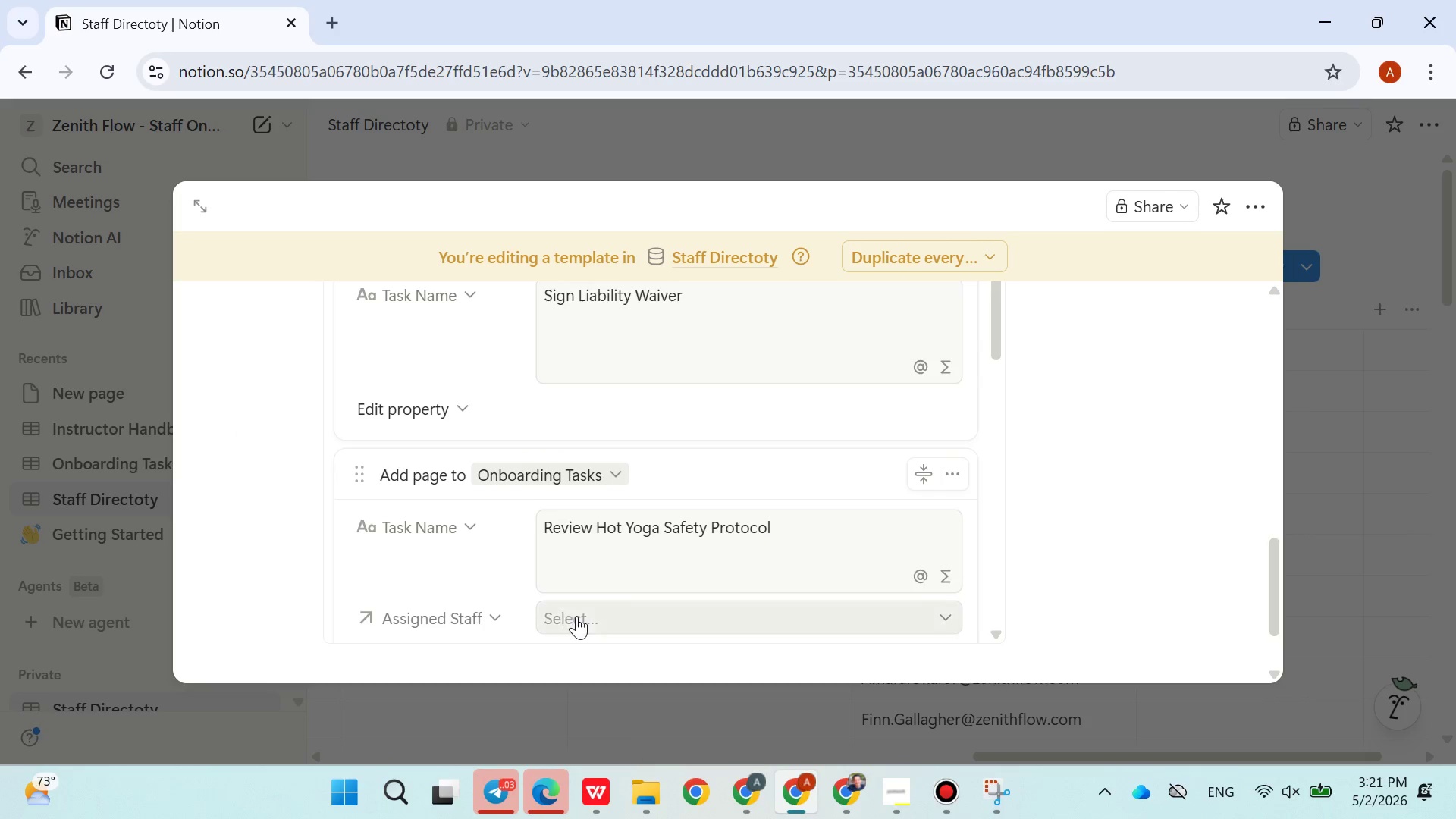 
left_click([582, 621])
 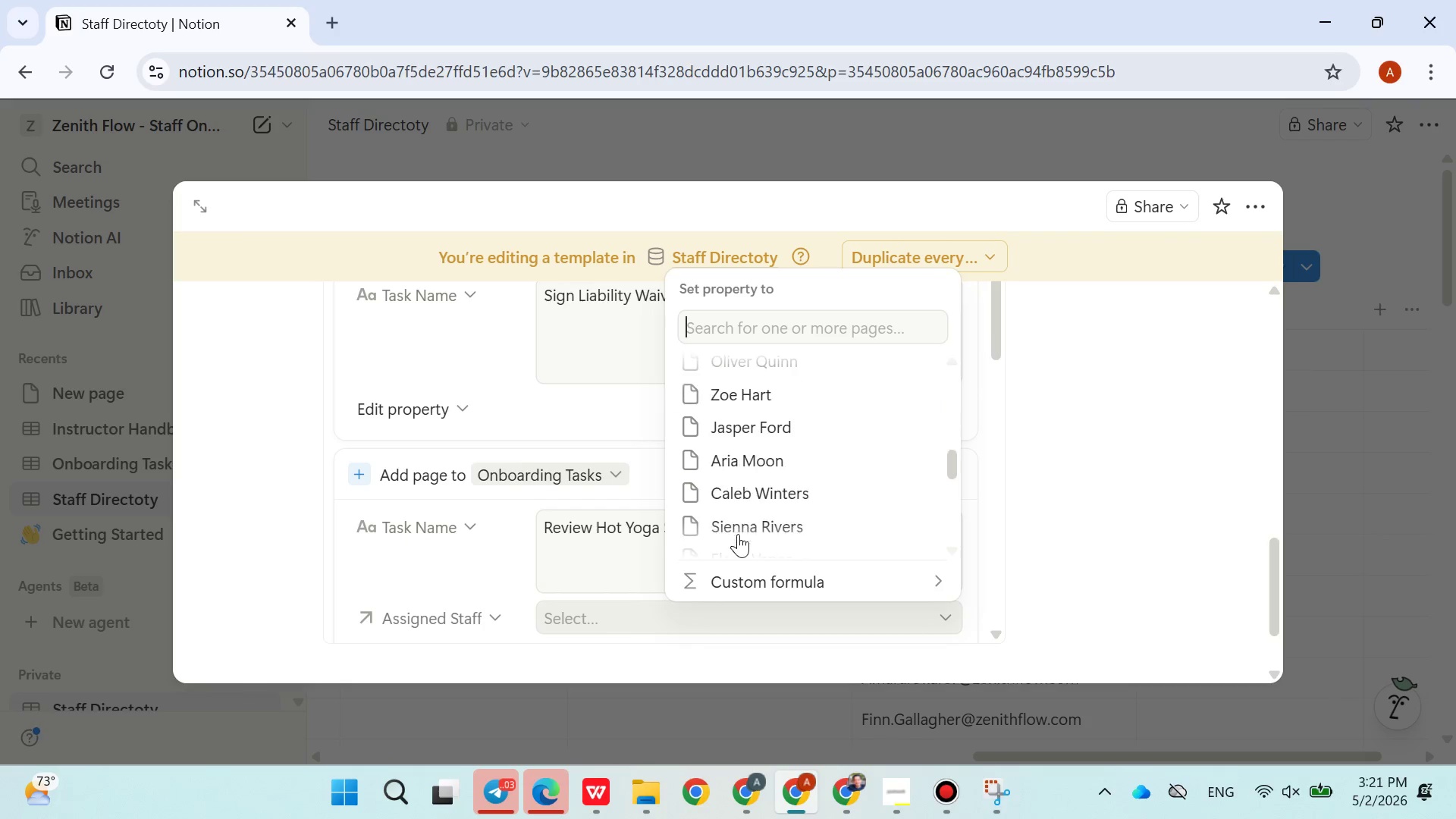 
left_click([739, 519])
 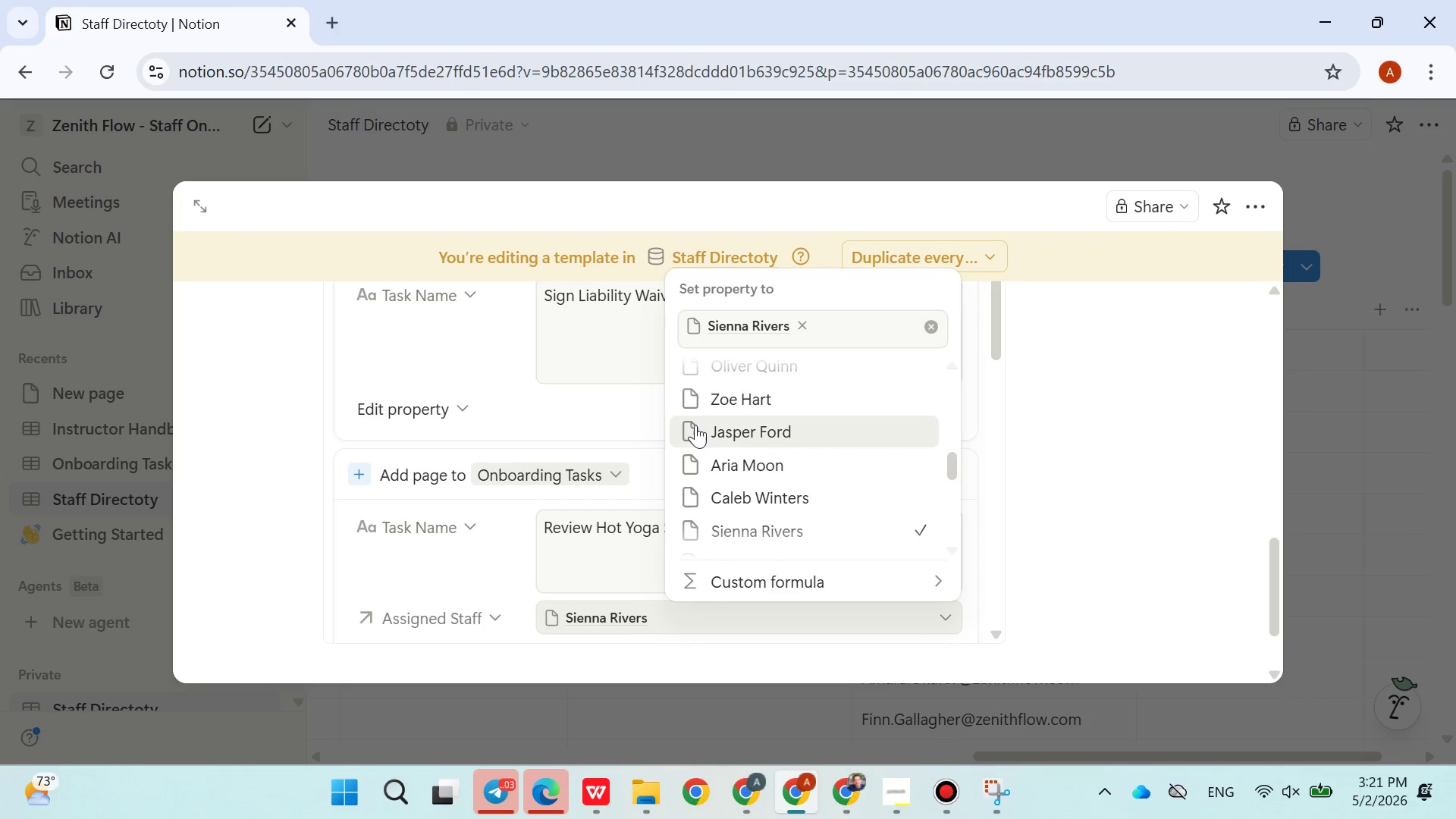 
left_click([639, 410])
 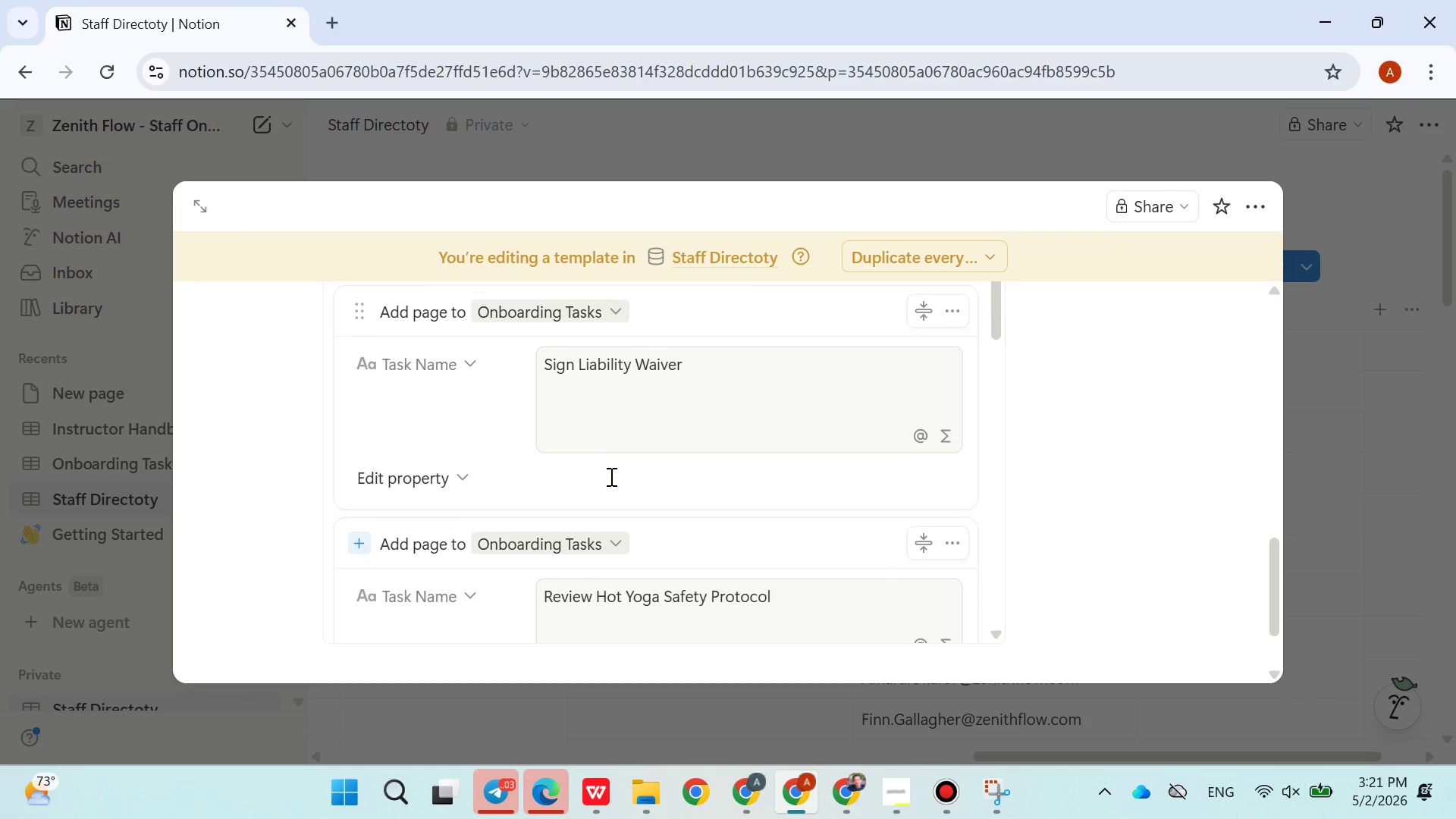 
left_click([446, 474])
 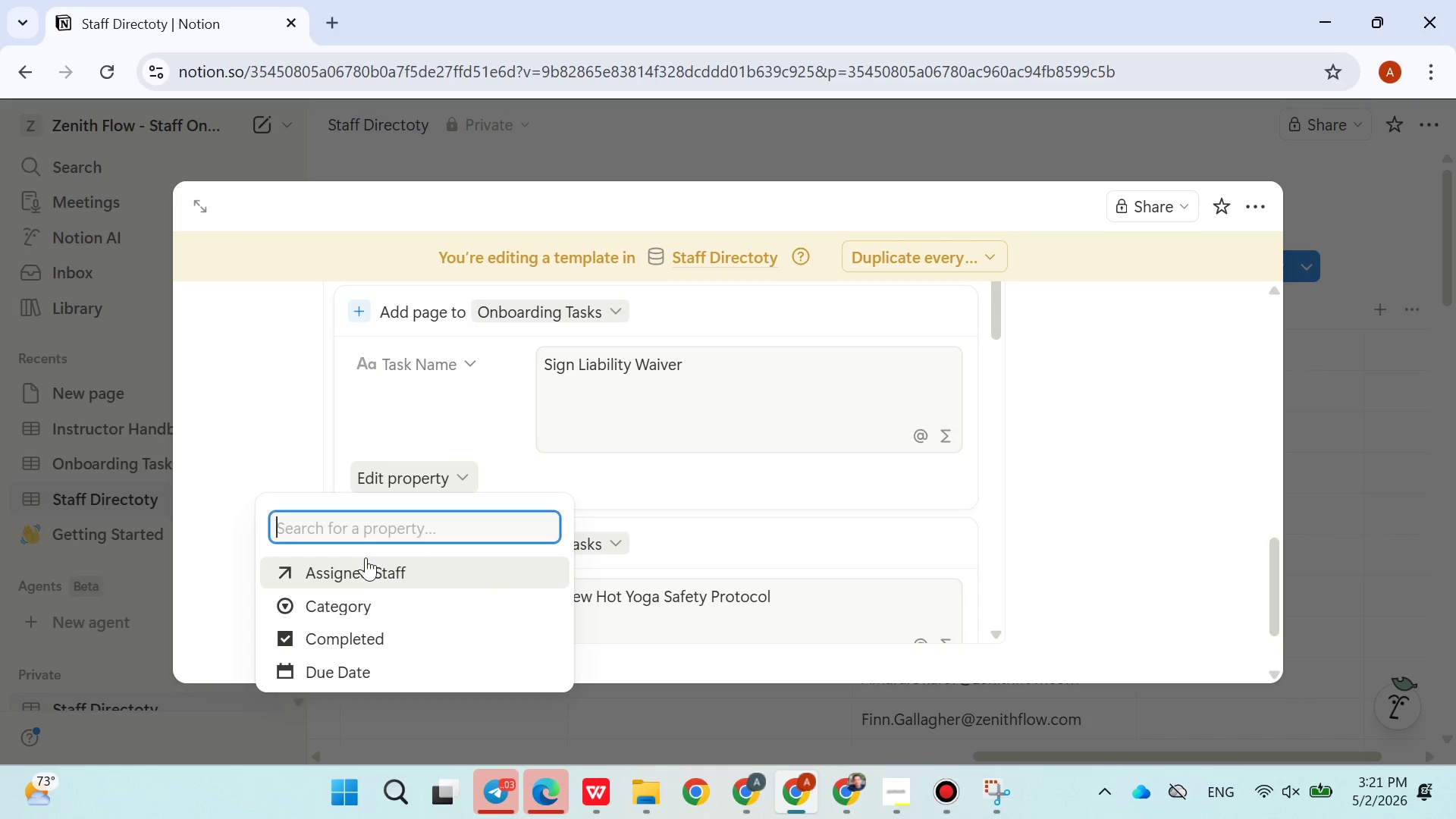 
left_click([362, 564])
 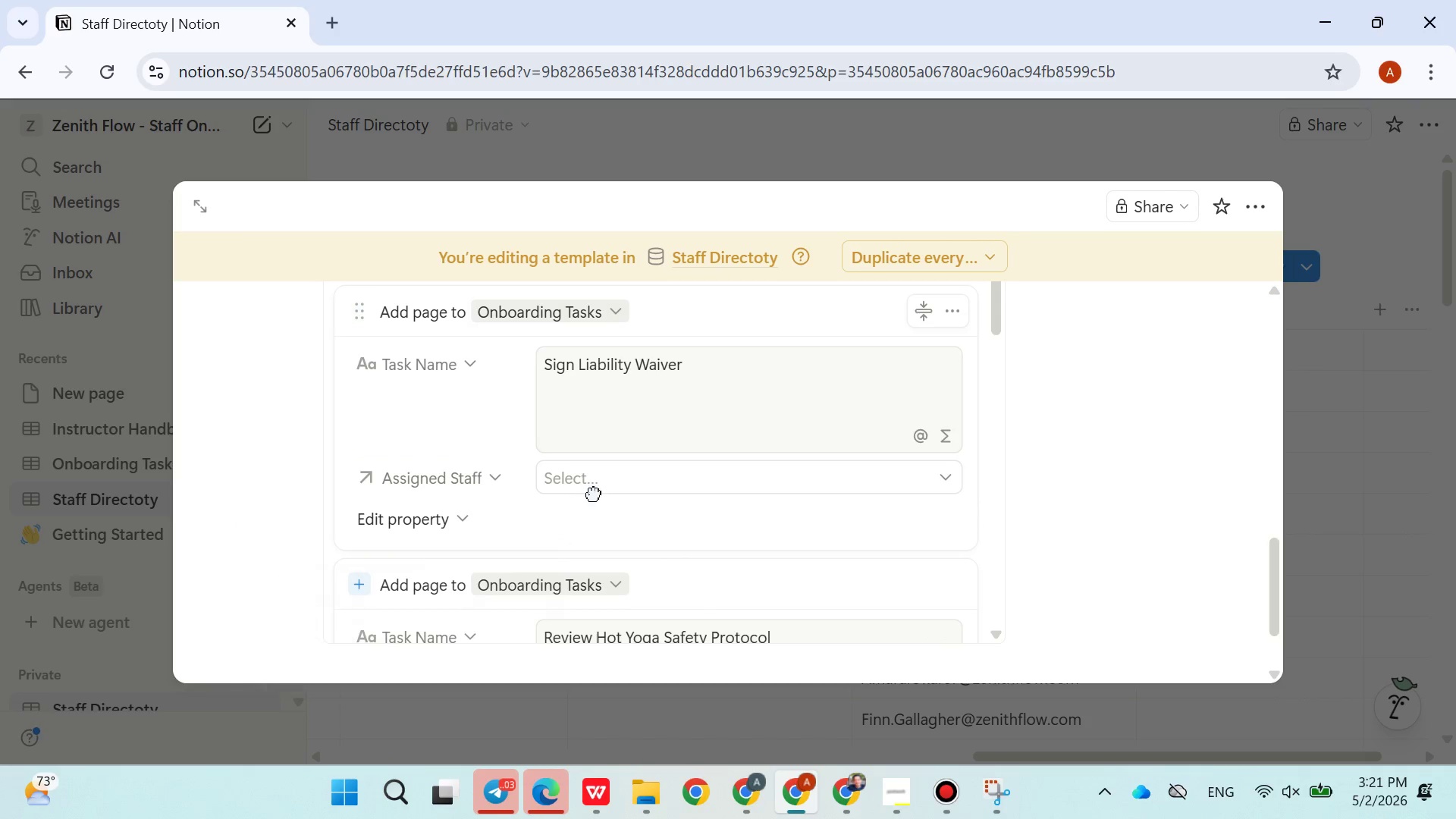 
left_click([597, 492])
 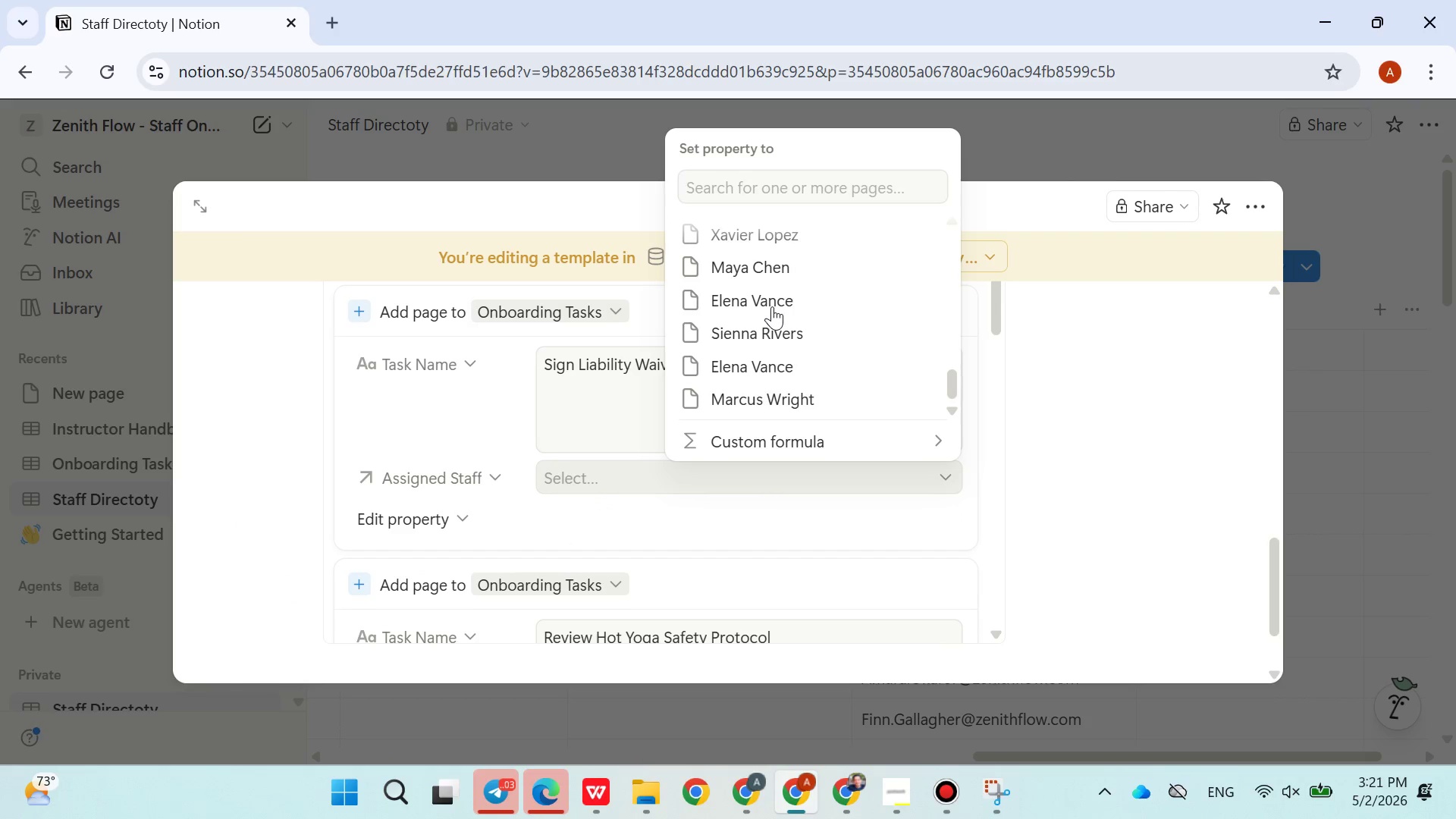 
left_click([749, 356])
 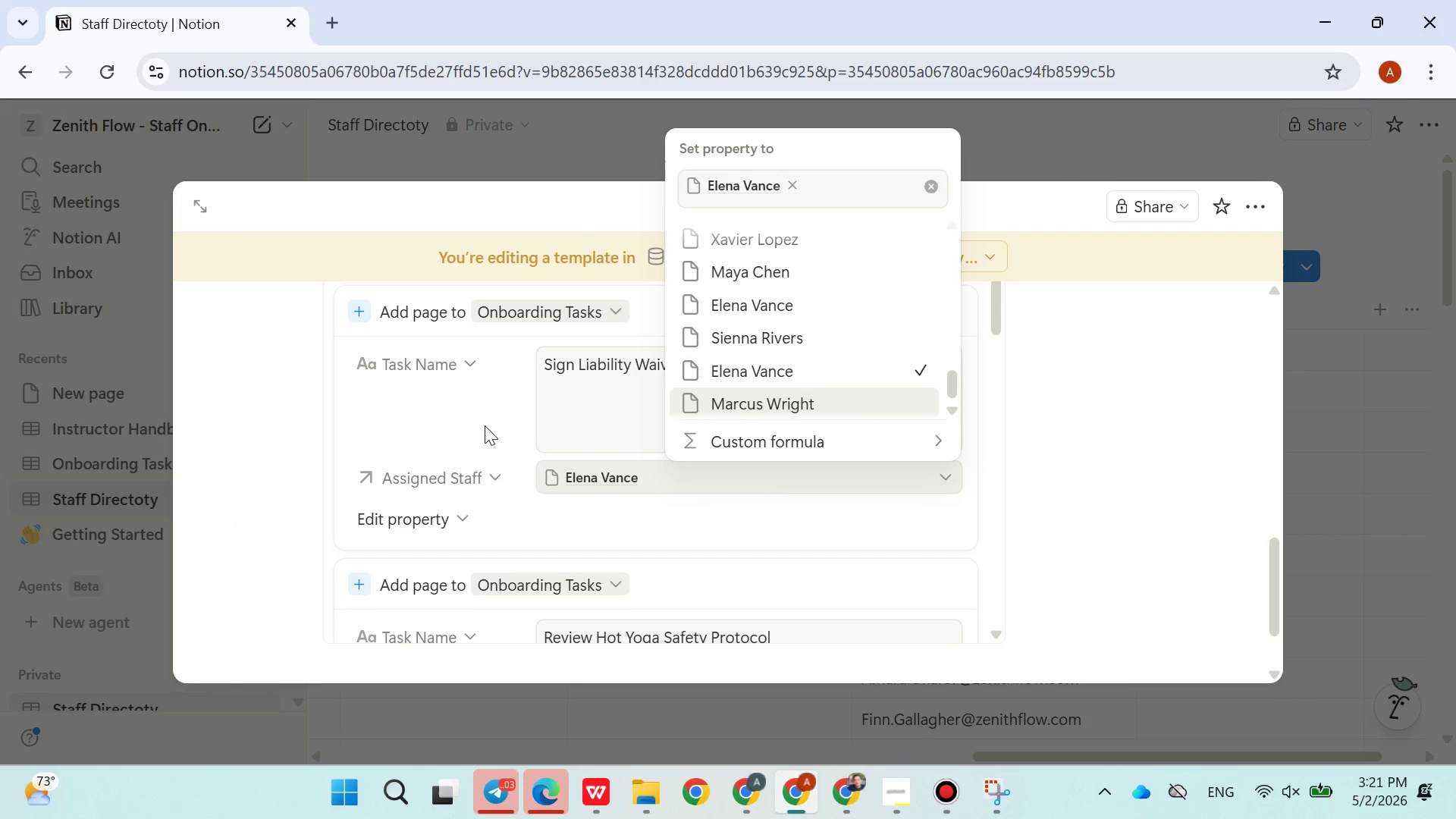 
left_click([467, 423])
 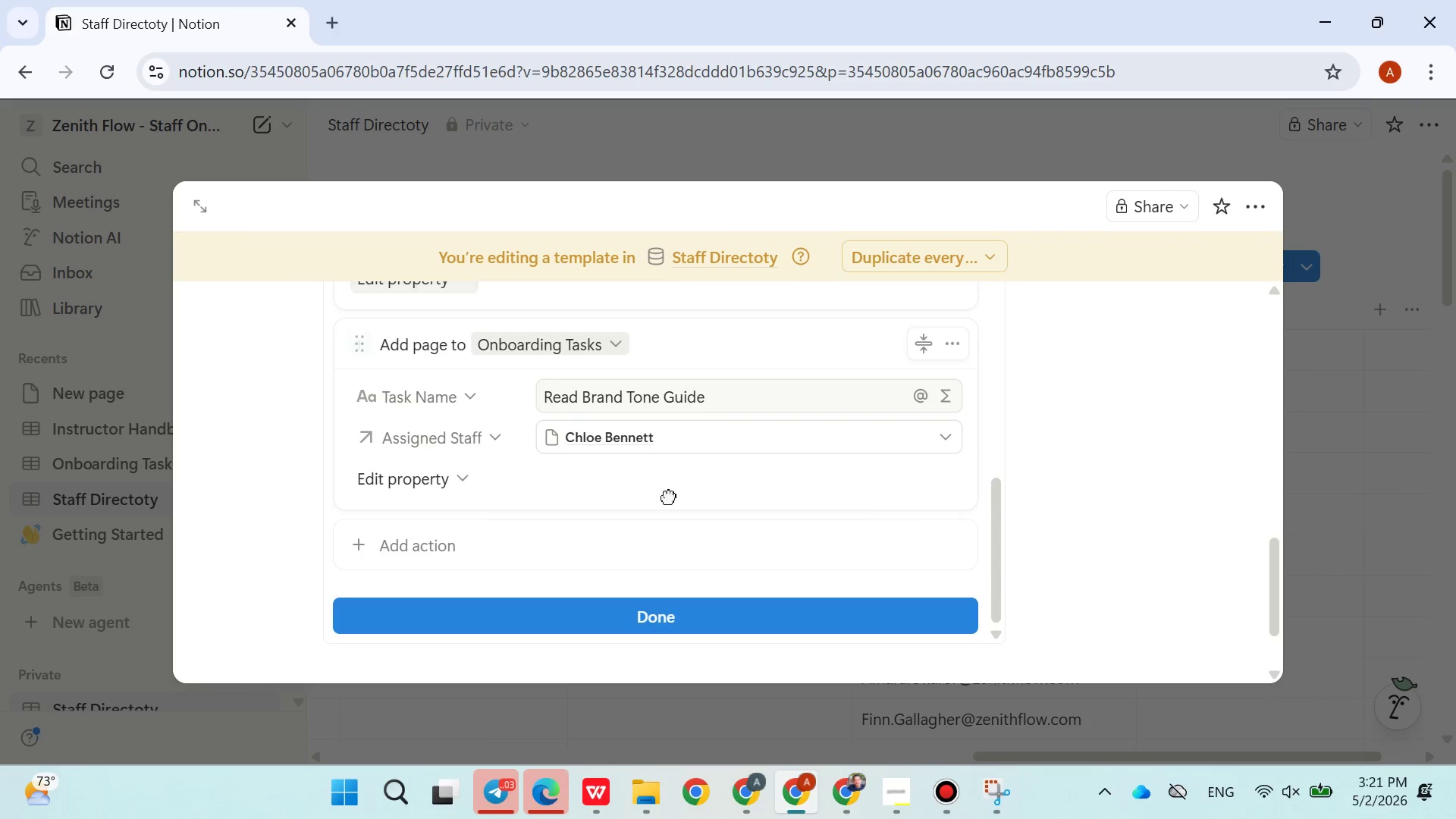 
left_click([673, 617])
 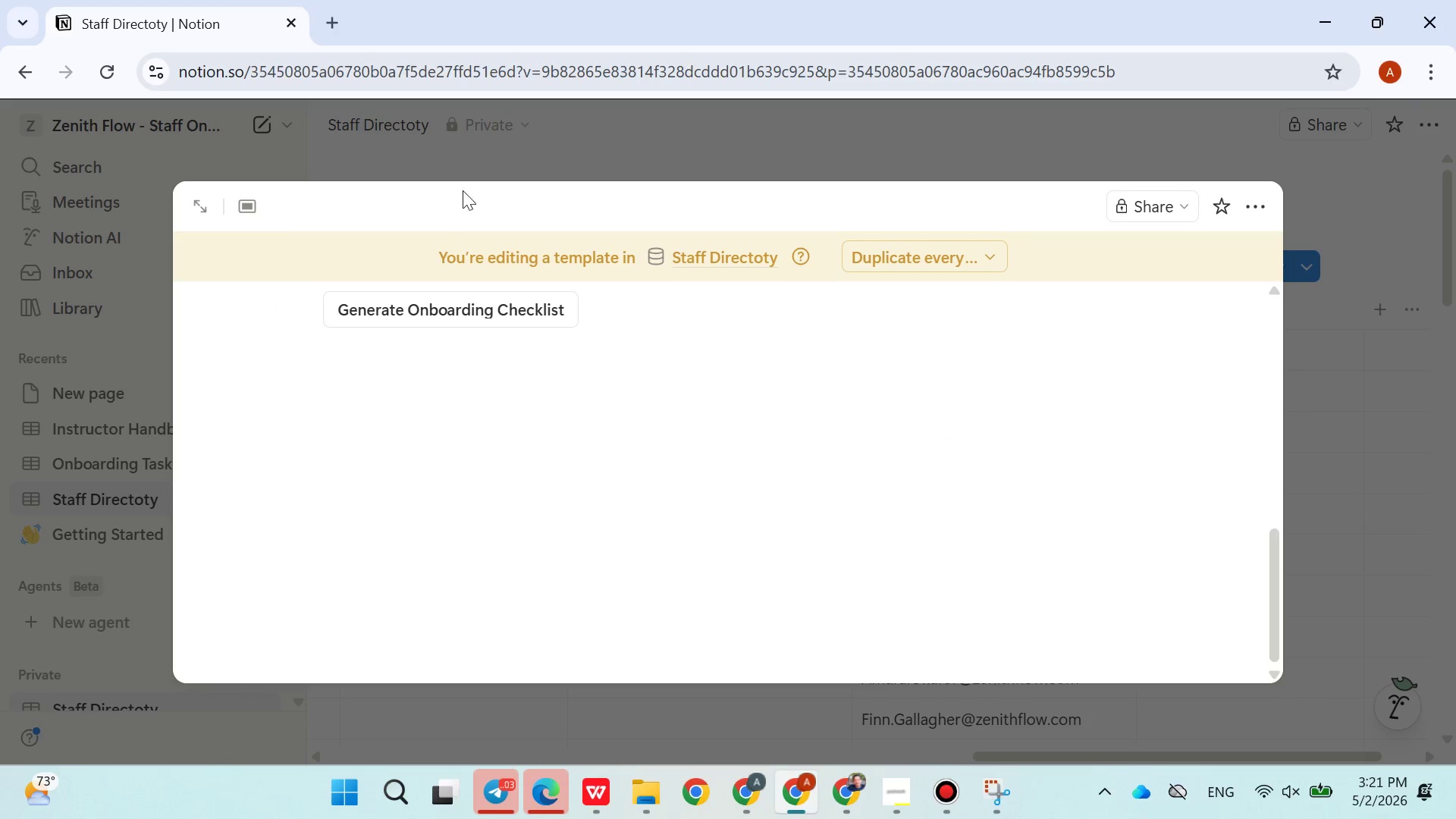 
wait(7.34)
 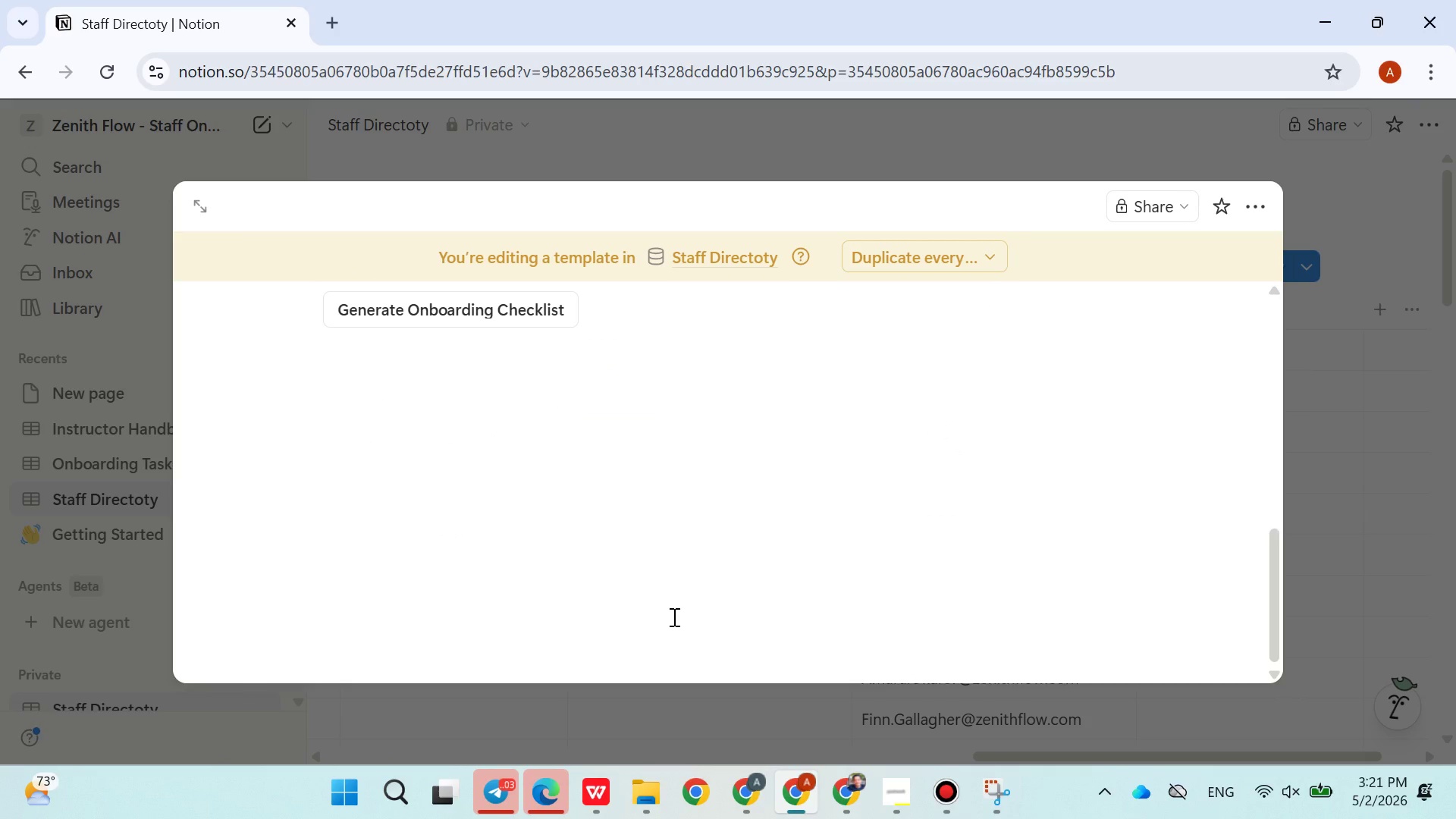 
left_click([567, 140])
 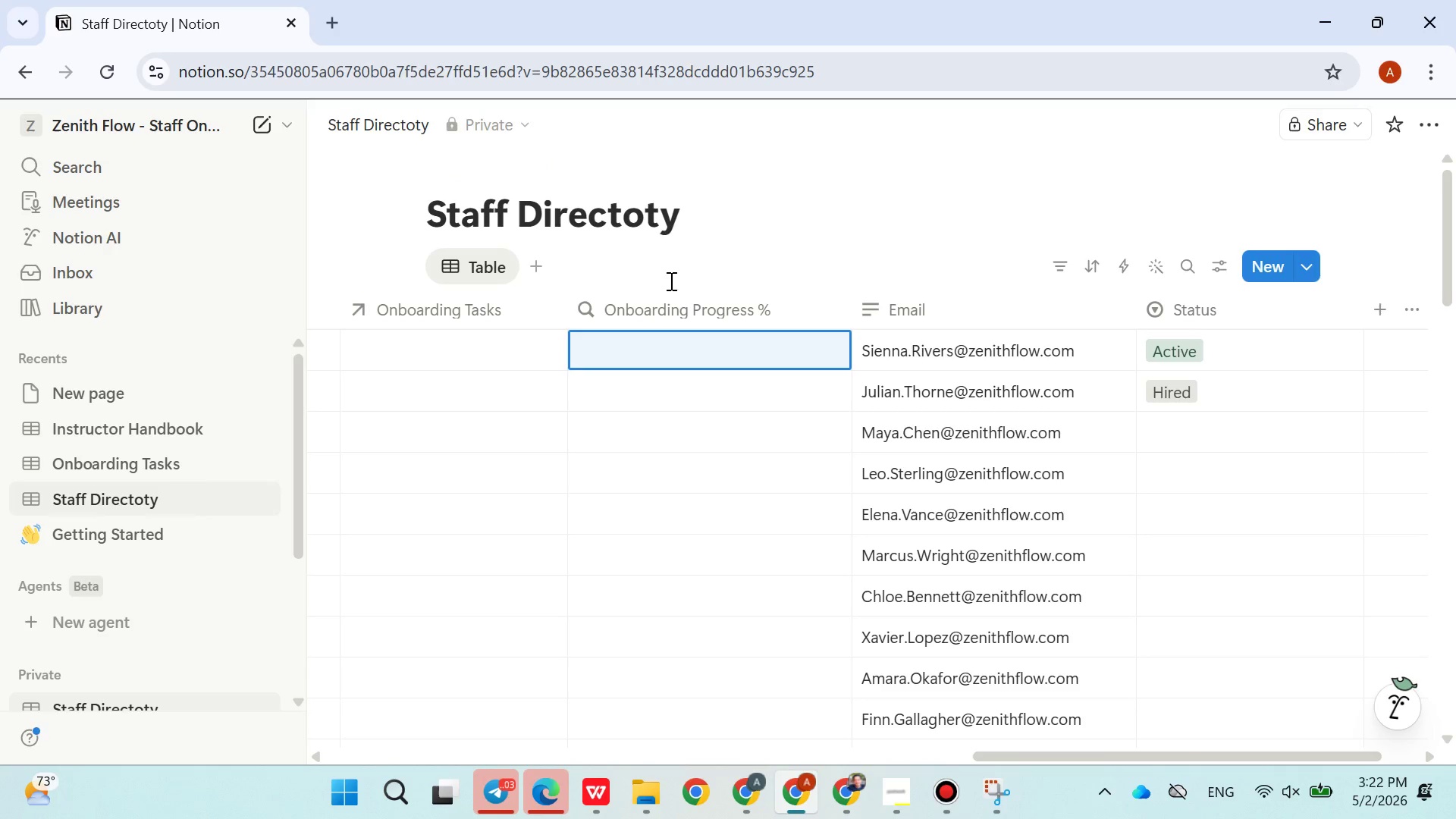 
mouse_move([676, 348])
 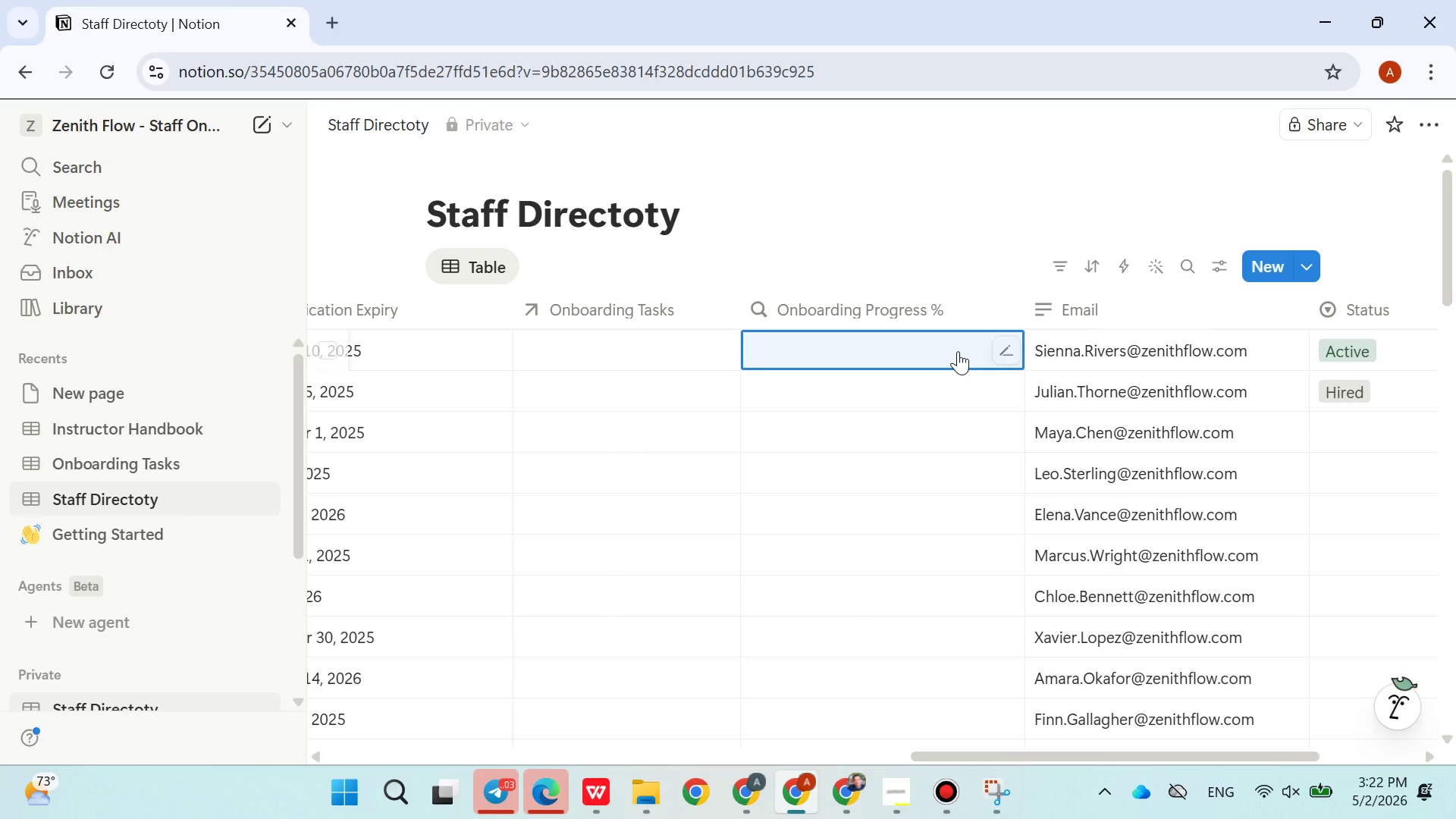 
wait(15.47)
 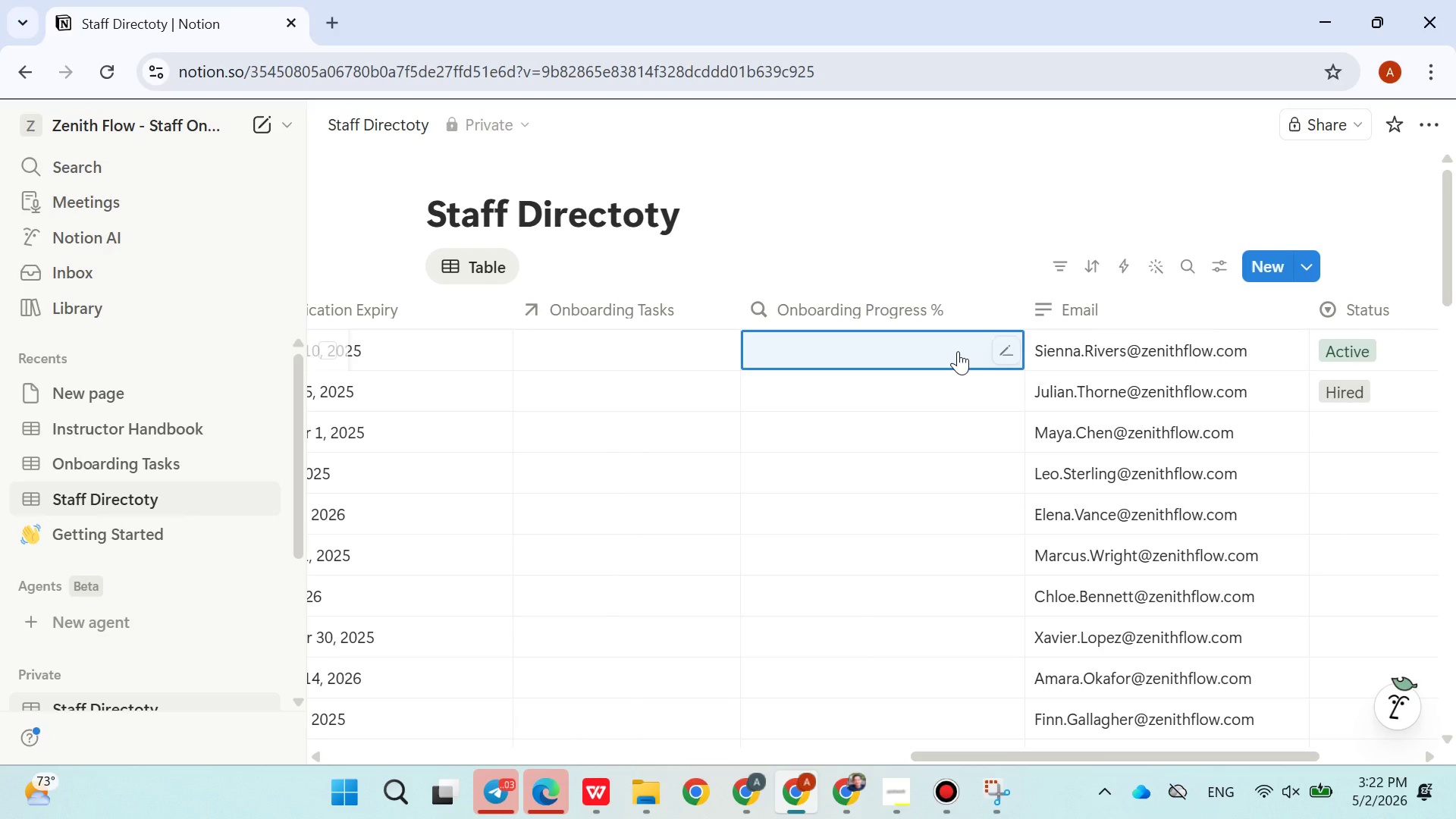 
left_click([256, 388])
 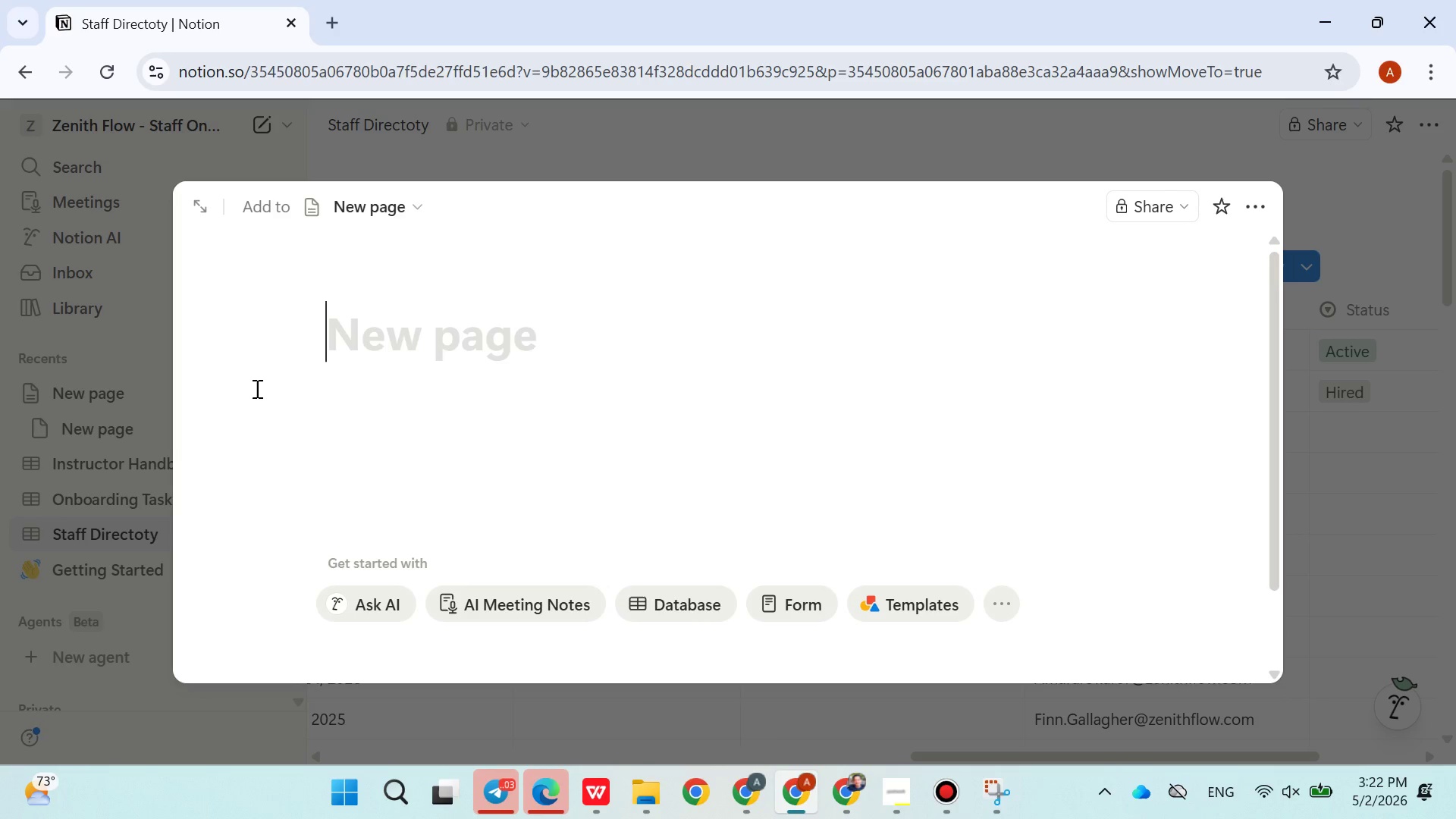 
type(Instructor Handbook)
 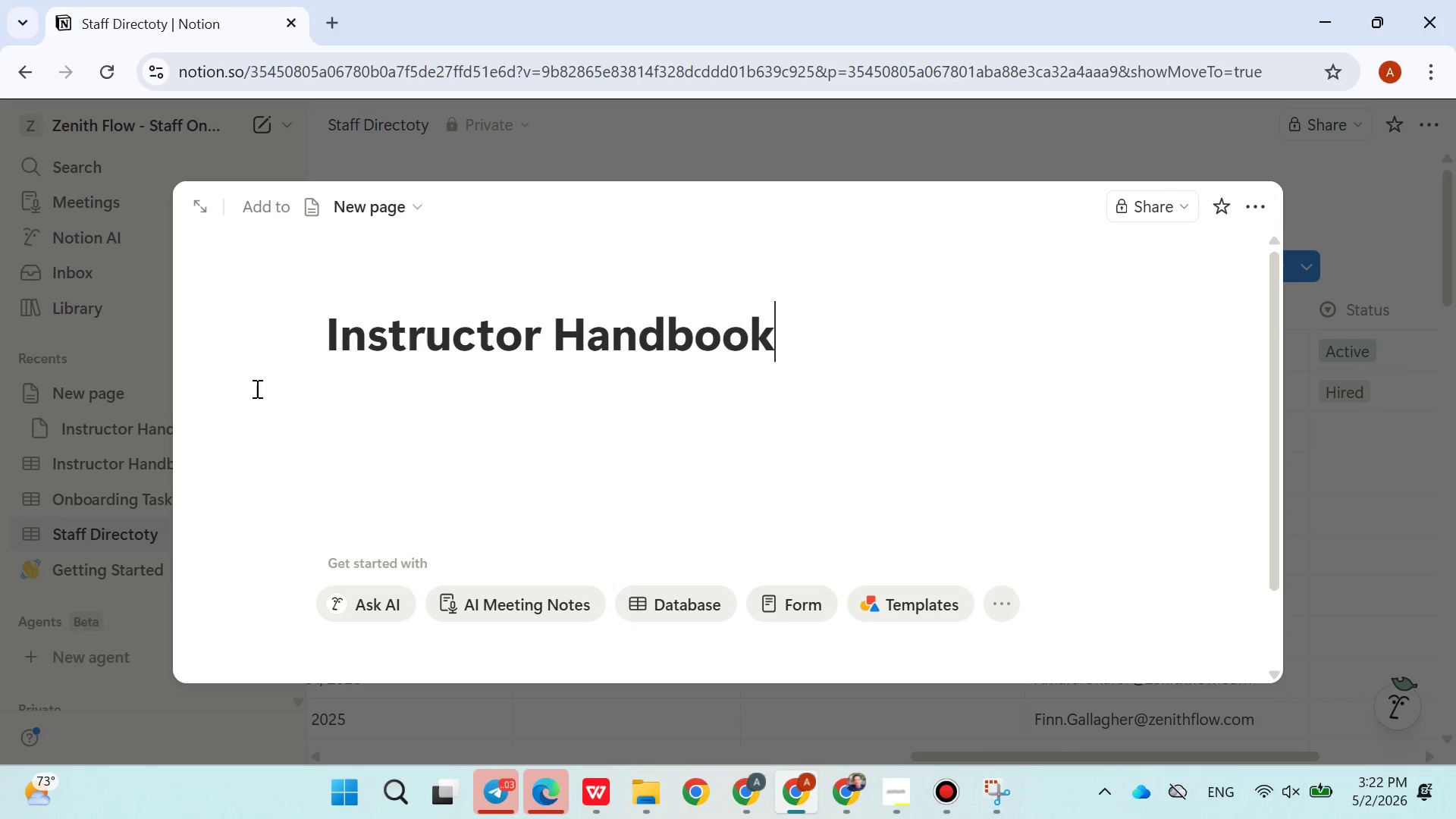 
wait(5.98)
 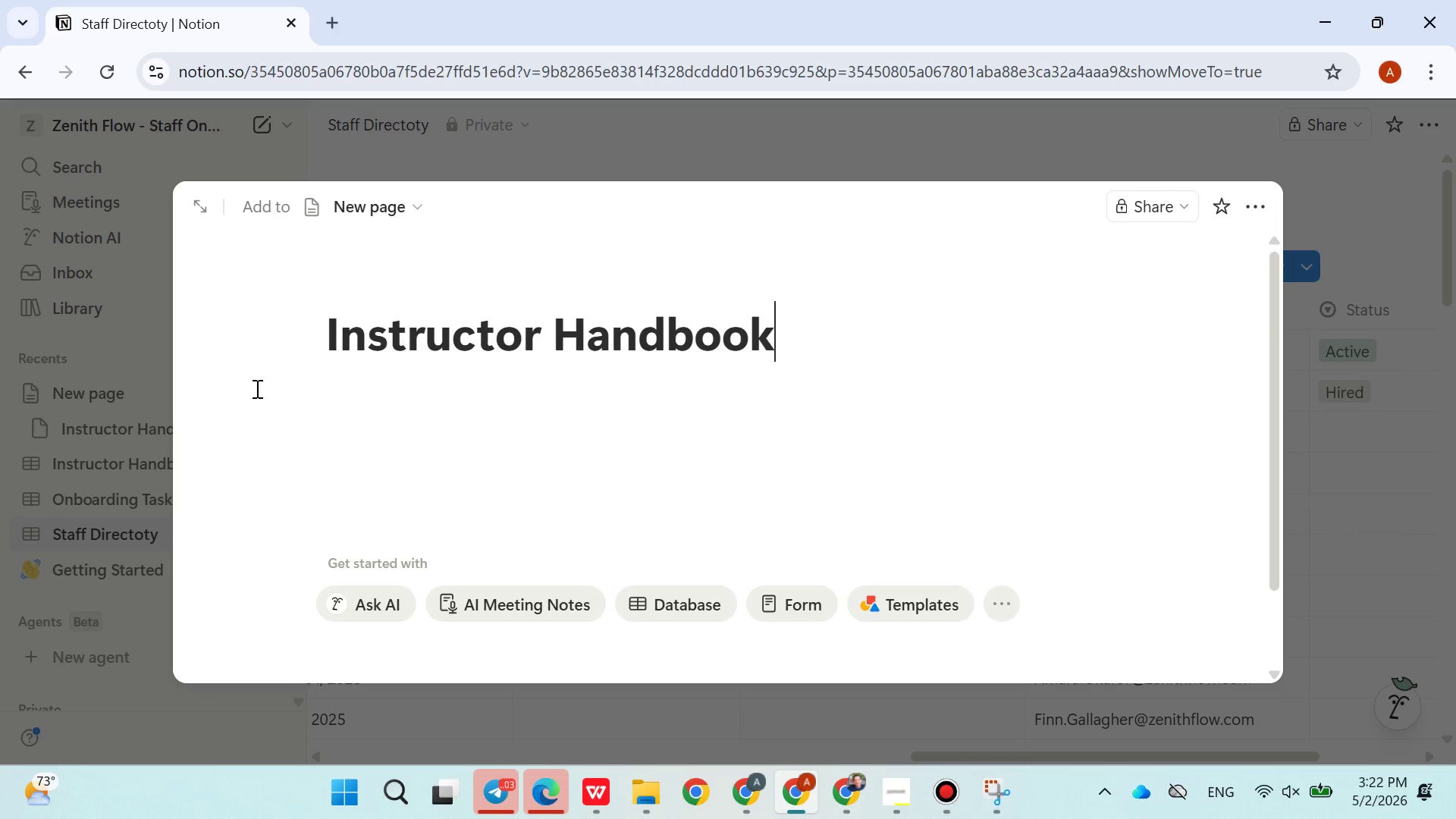 
key(Enter)
 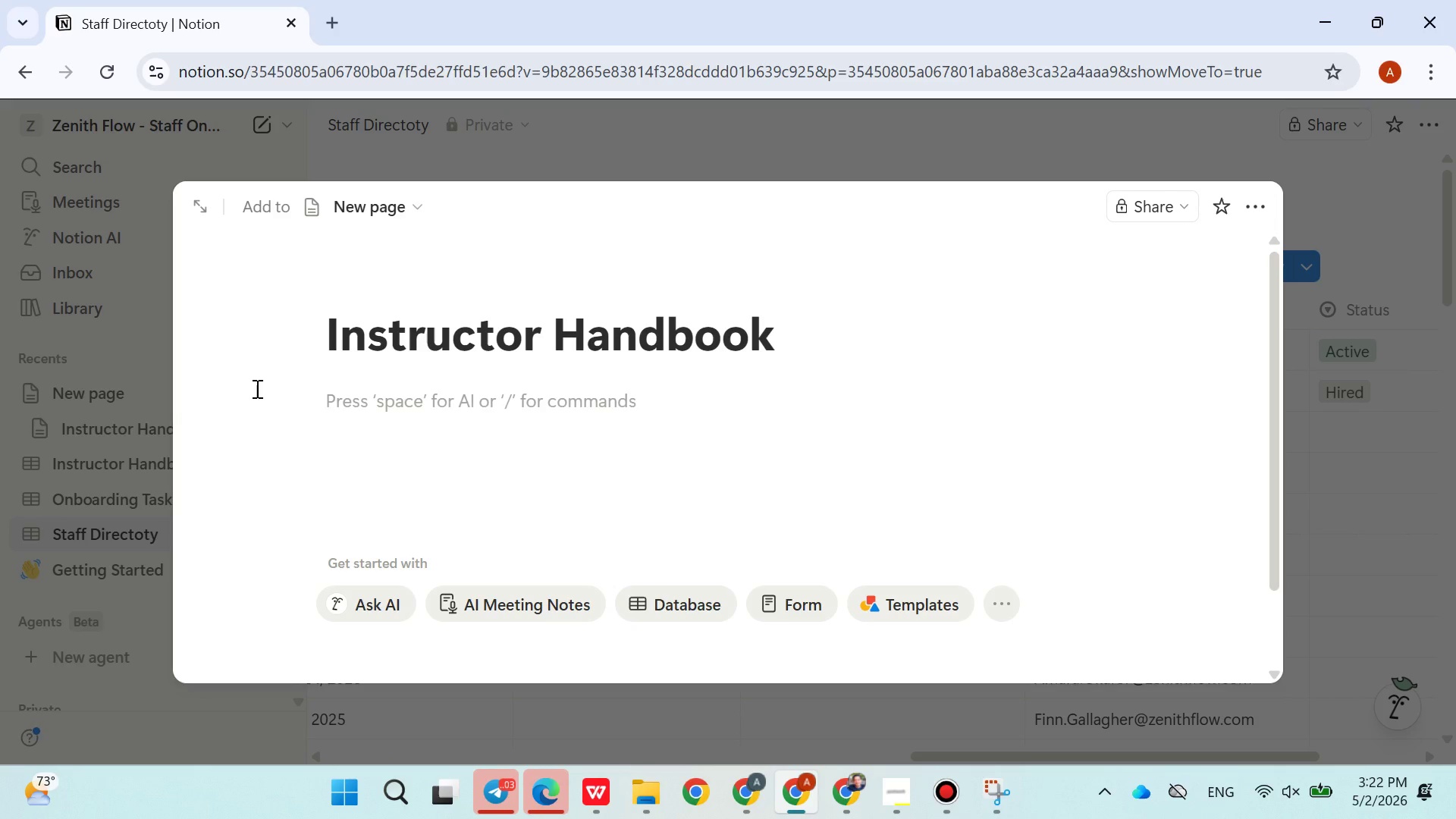 
wait(6.47)
 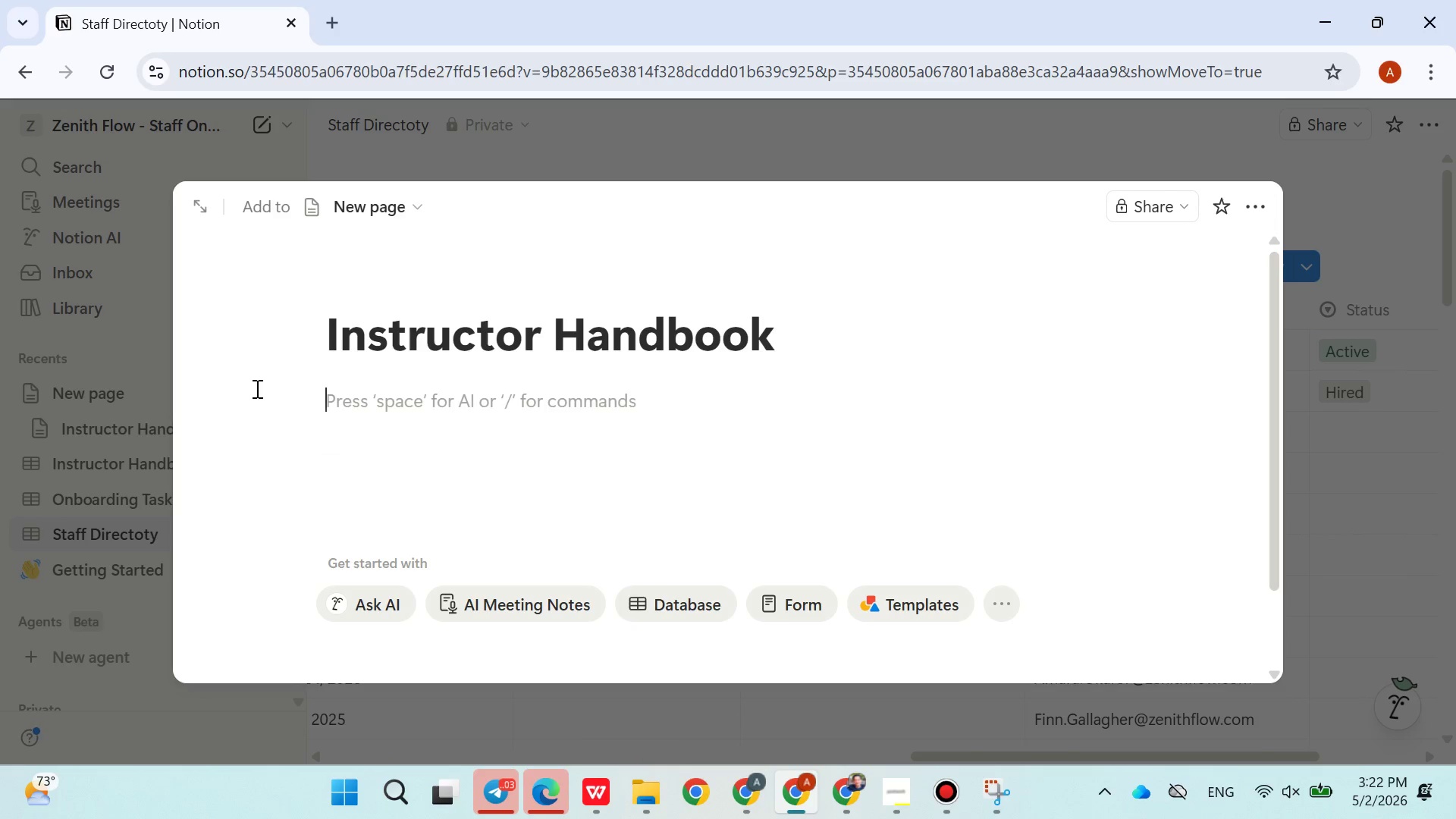 
type(/vedio placeholders)
 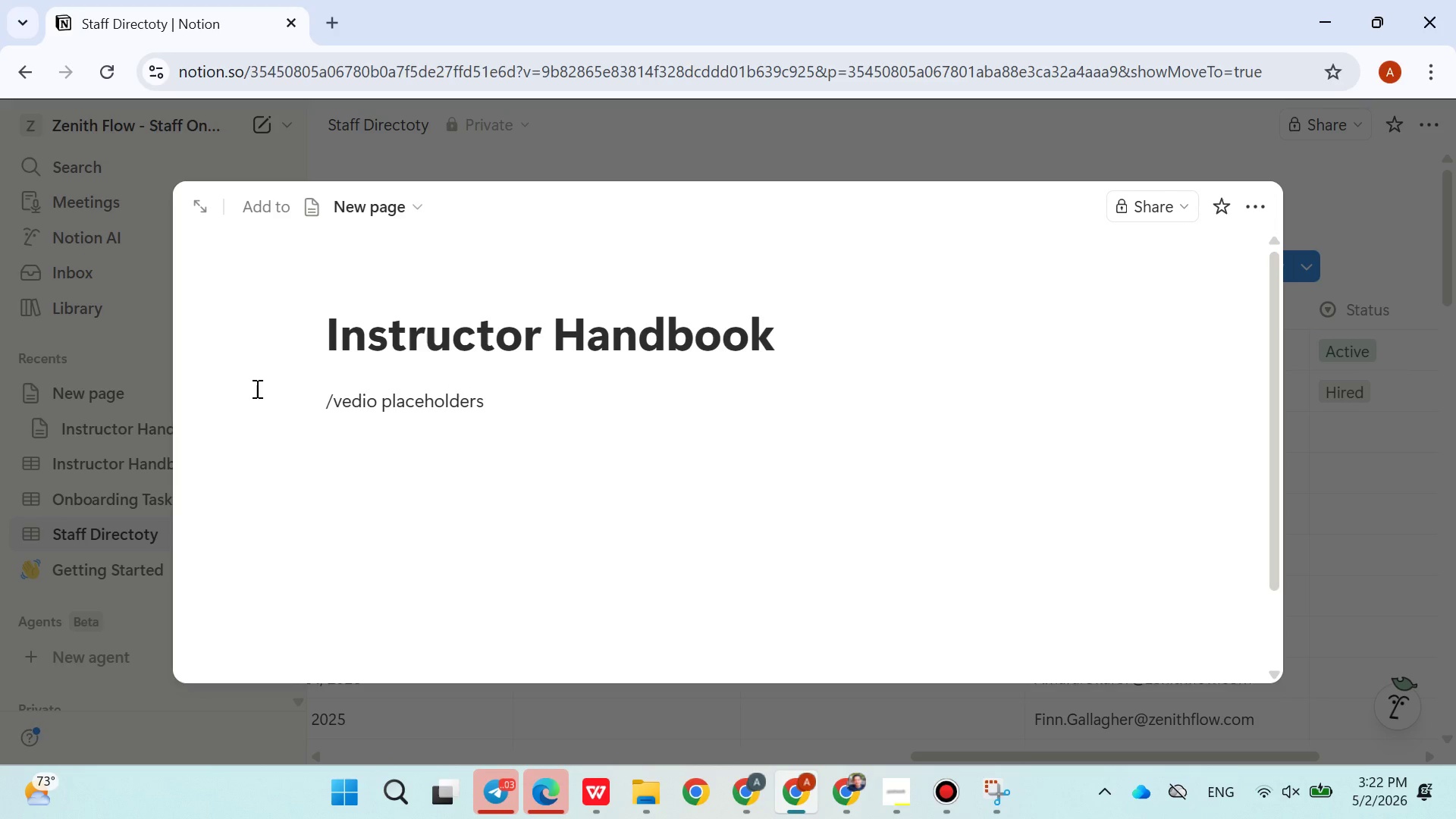 
key(Enter)
 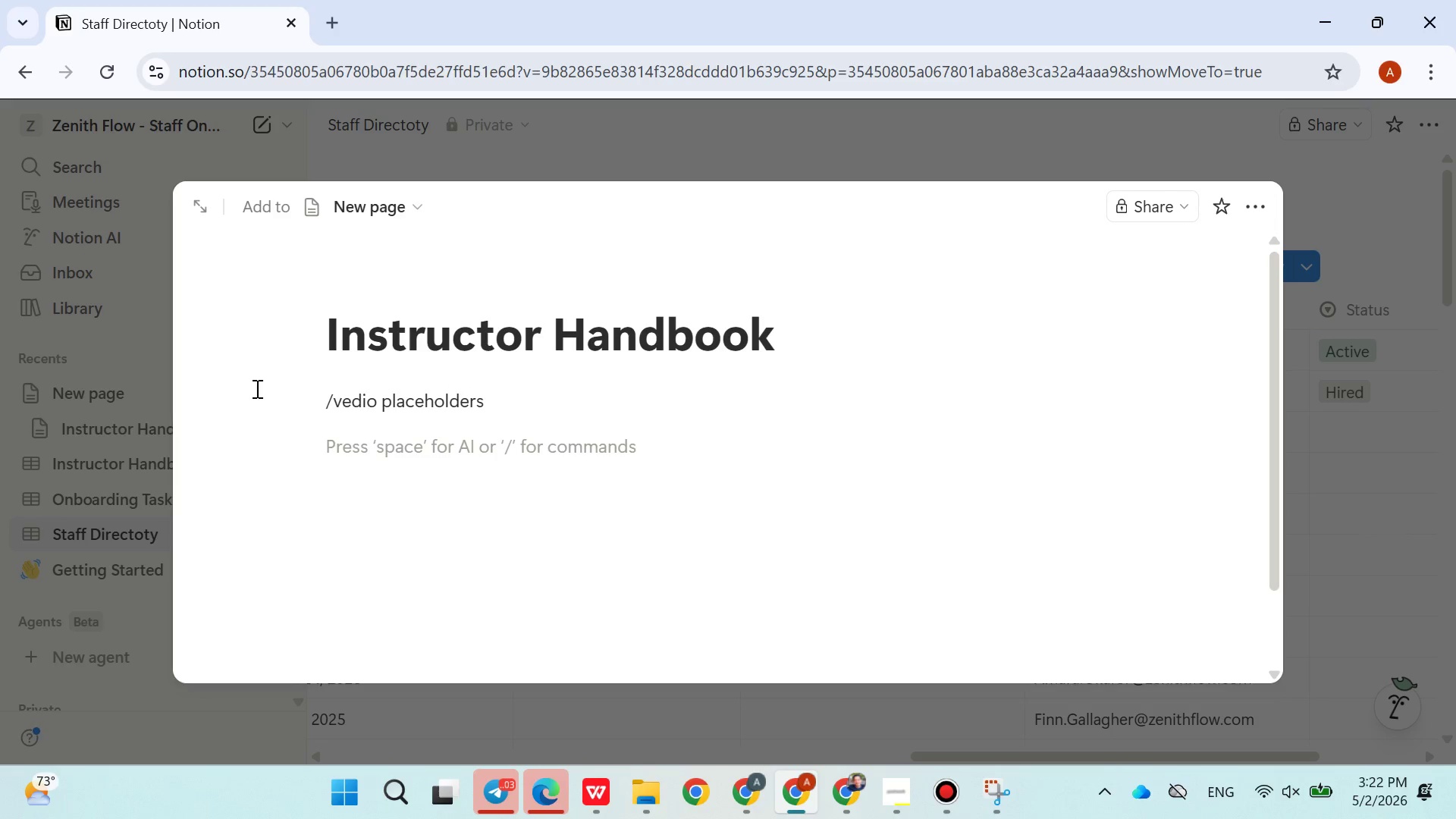 
key(Backspace)
 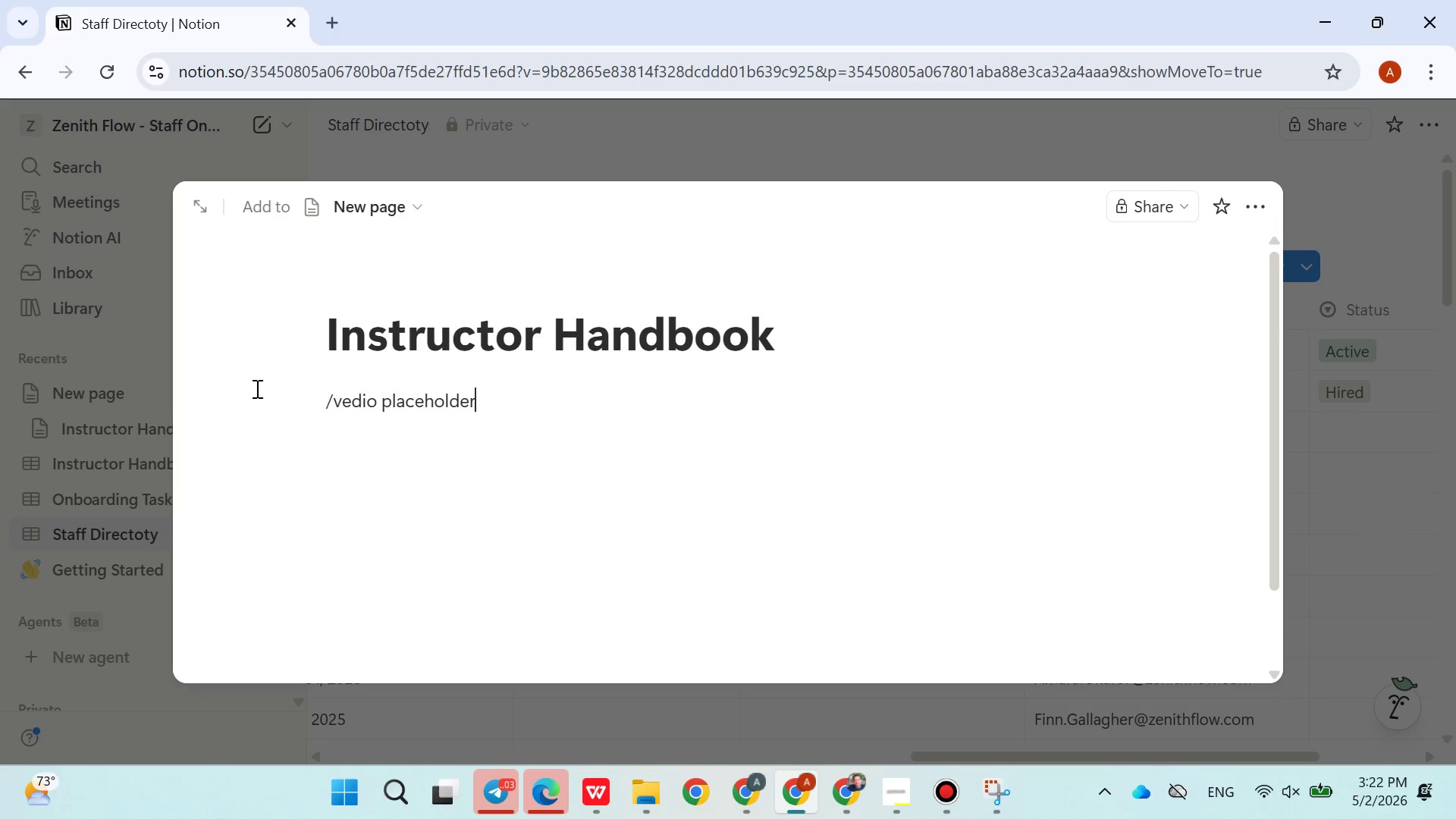 
key(Backspace)
 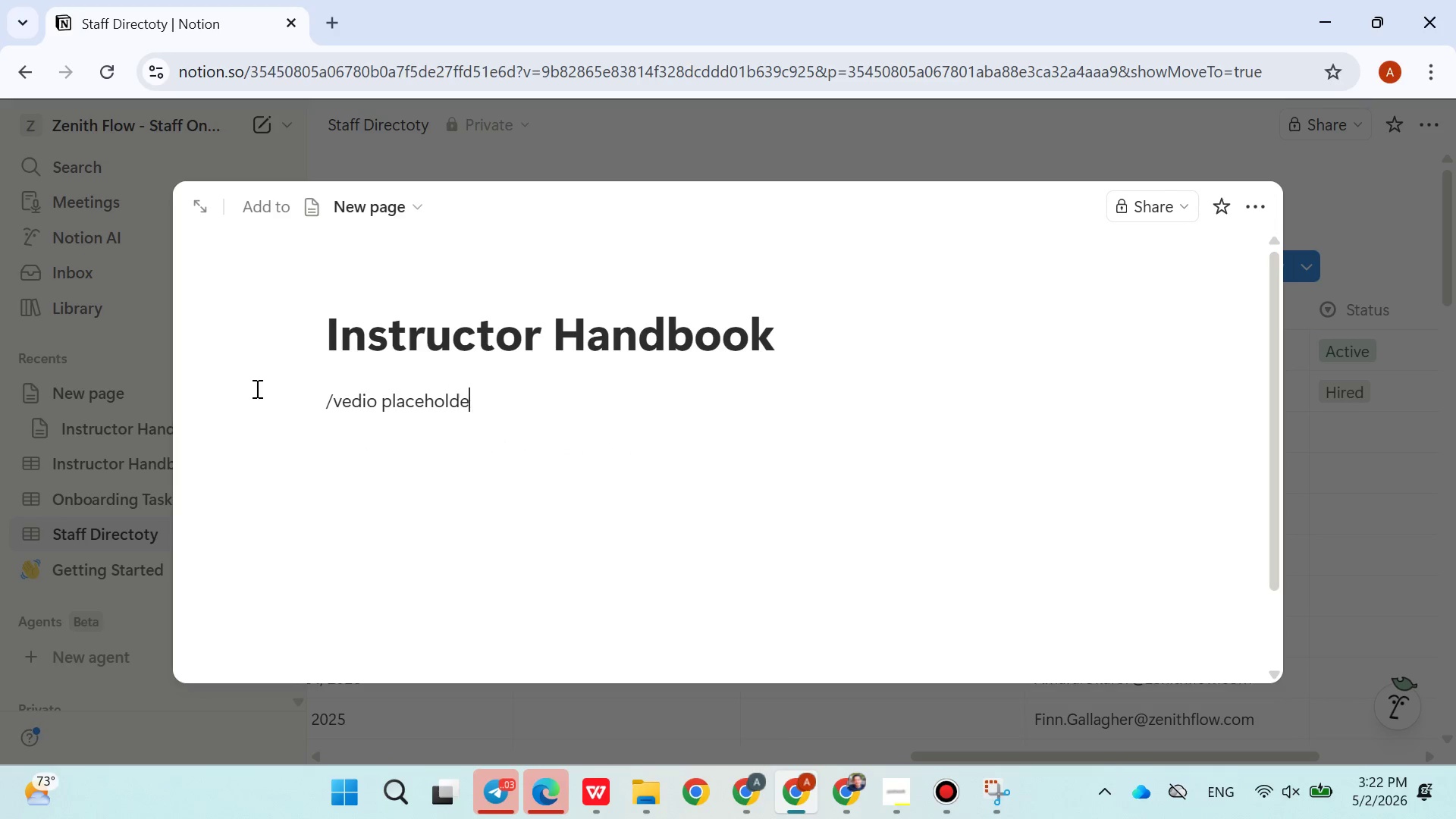 
key(Backspace)
 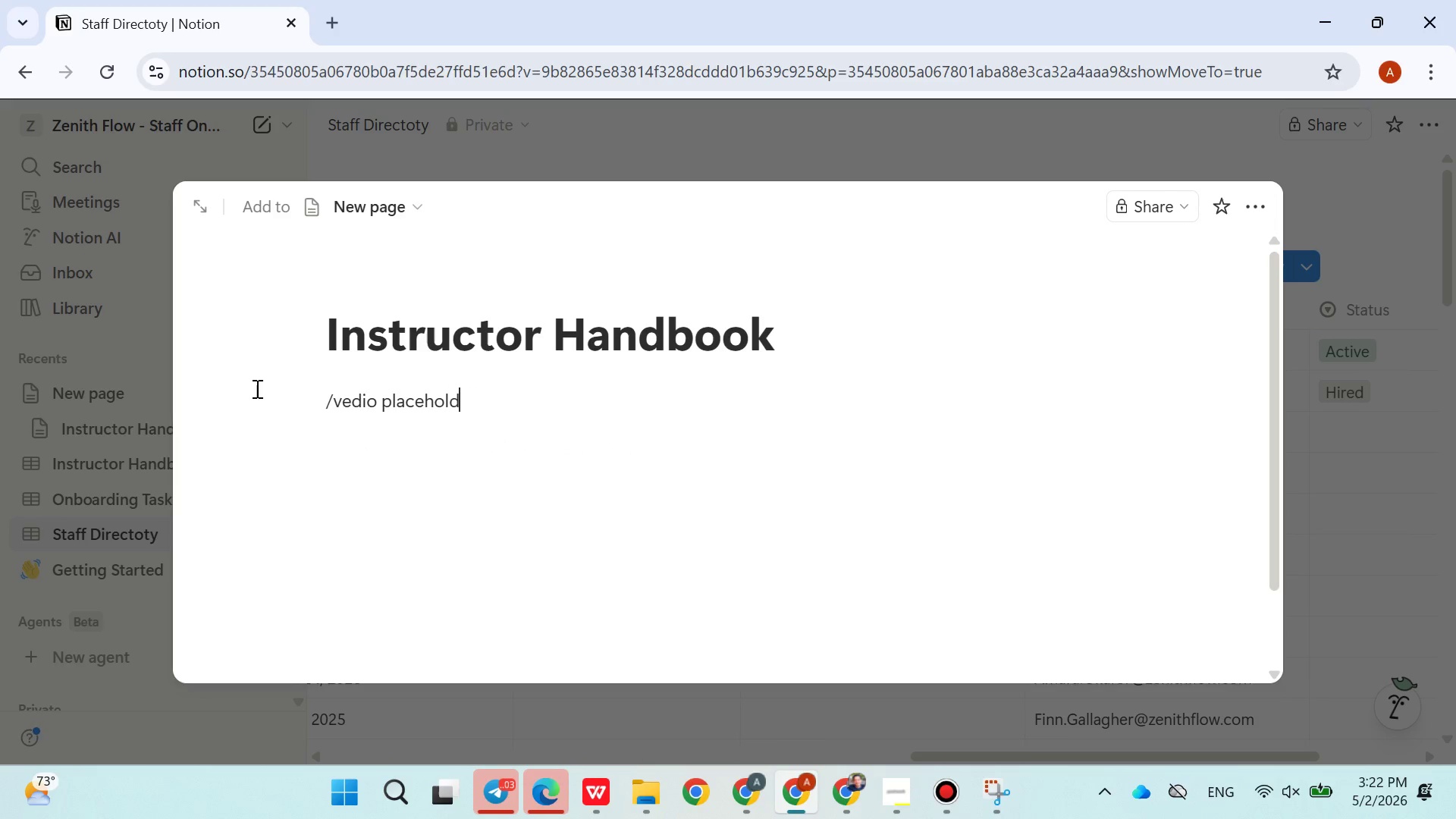 
key(Backspace)
 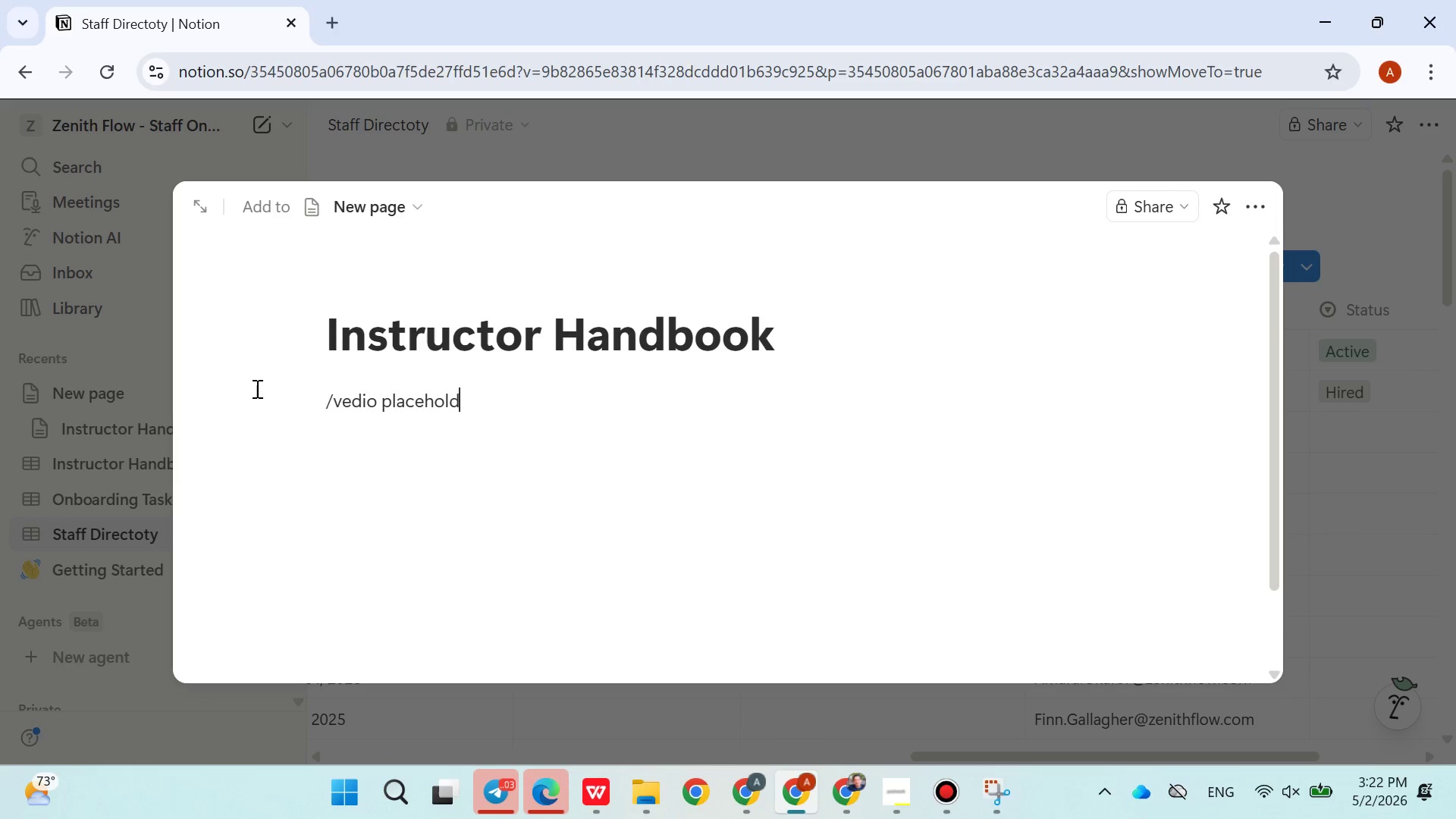 
key(Backspace)
 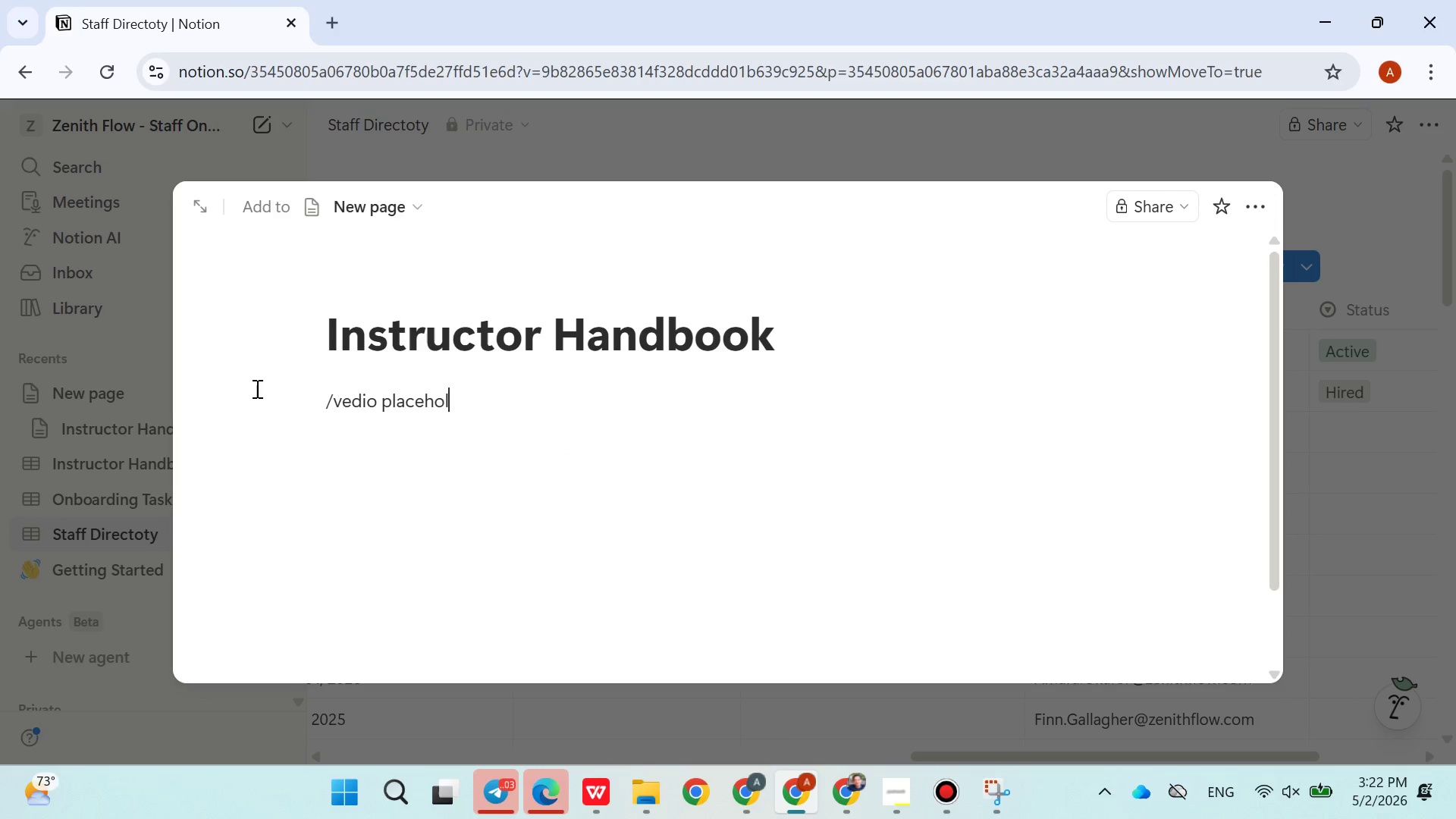 
key(Backspace)
 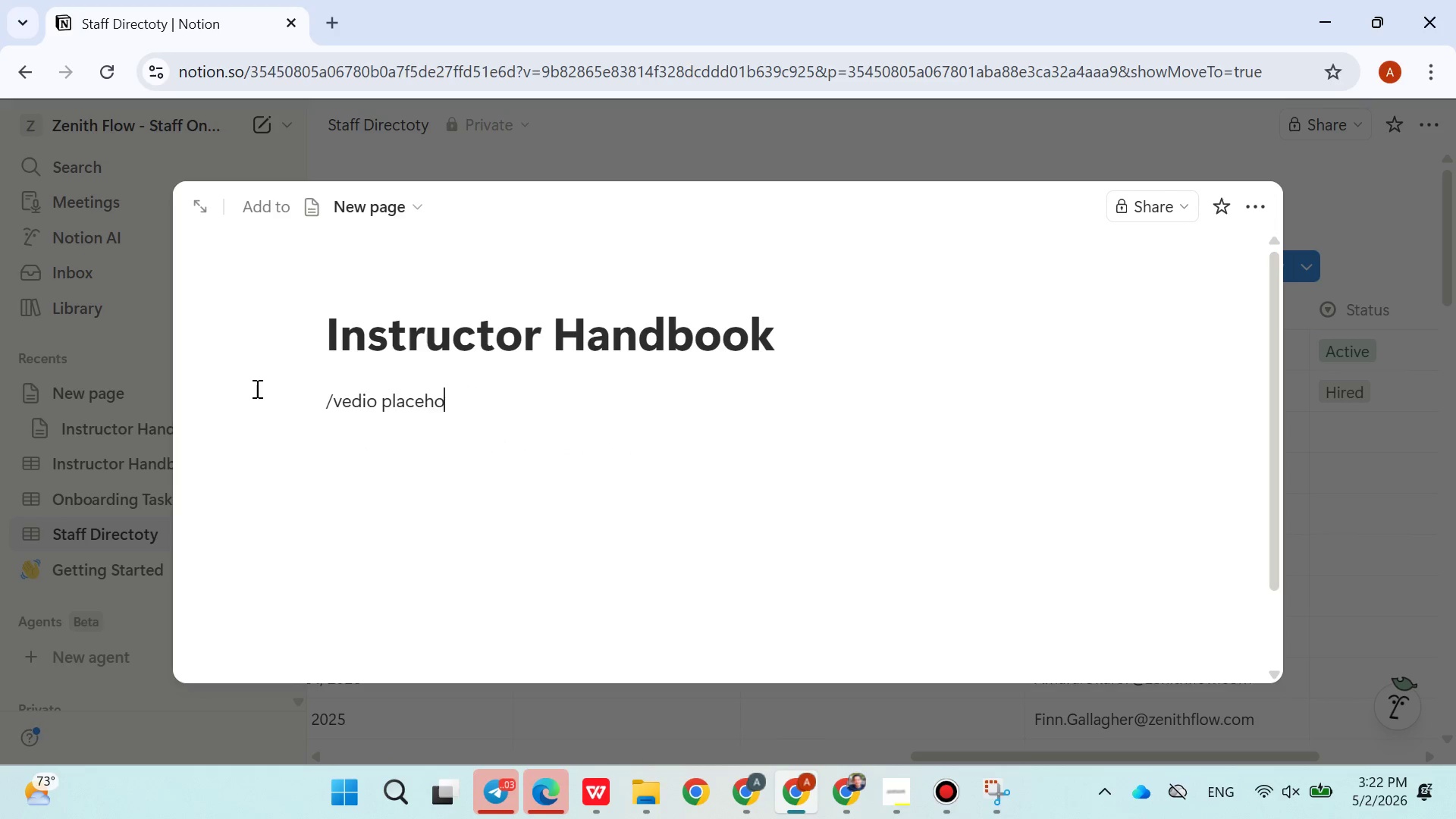 
key(Backspace)
 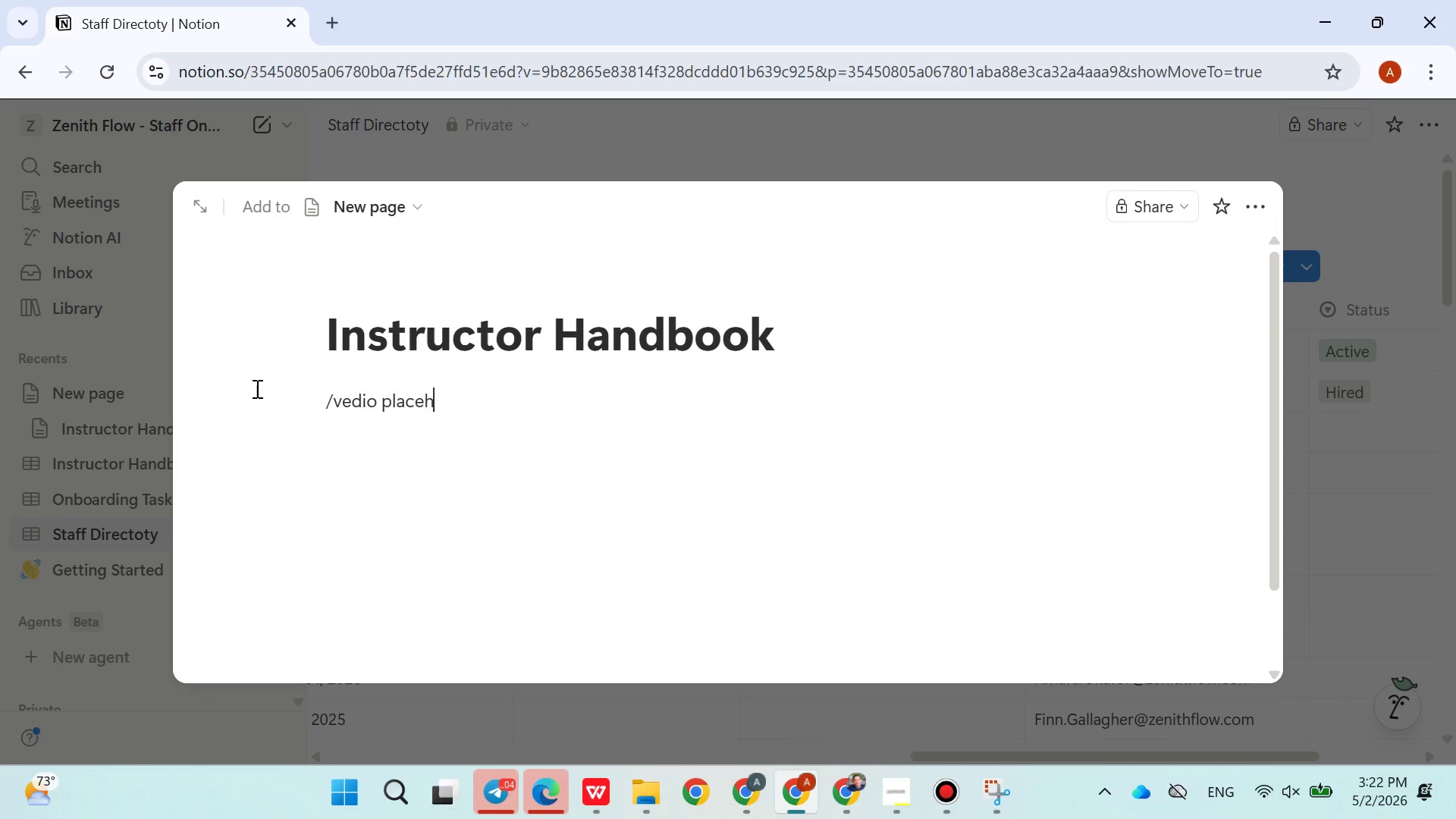 
key(Backspace)
 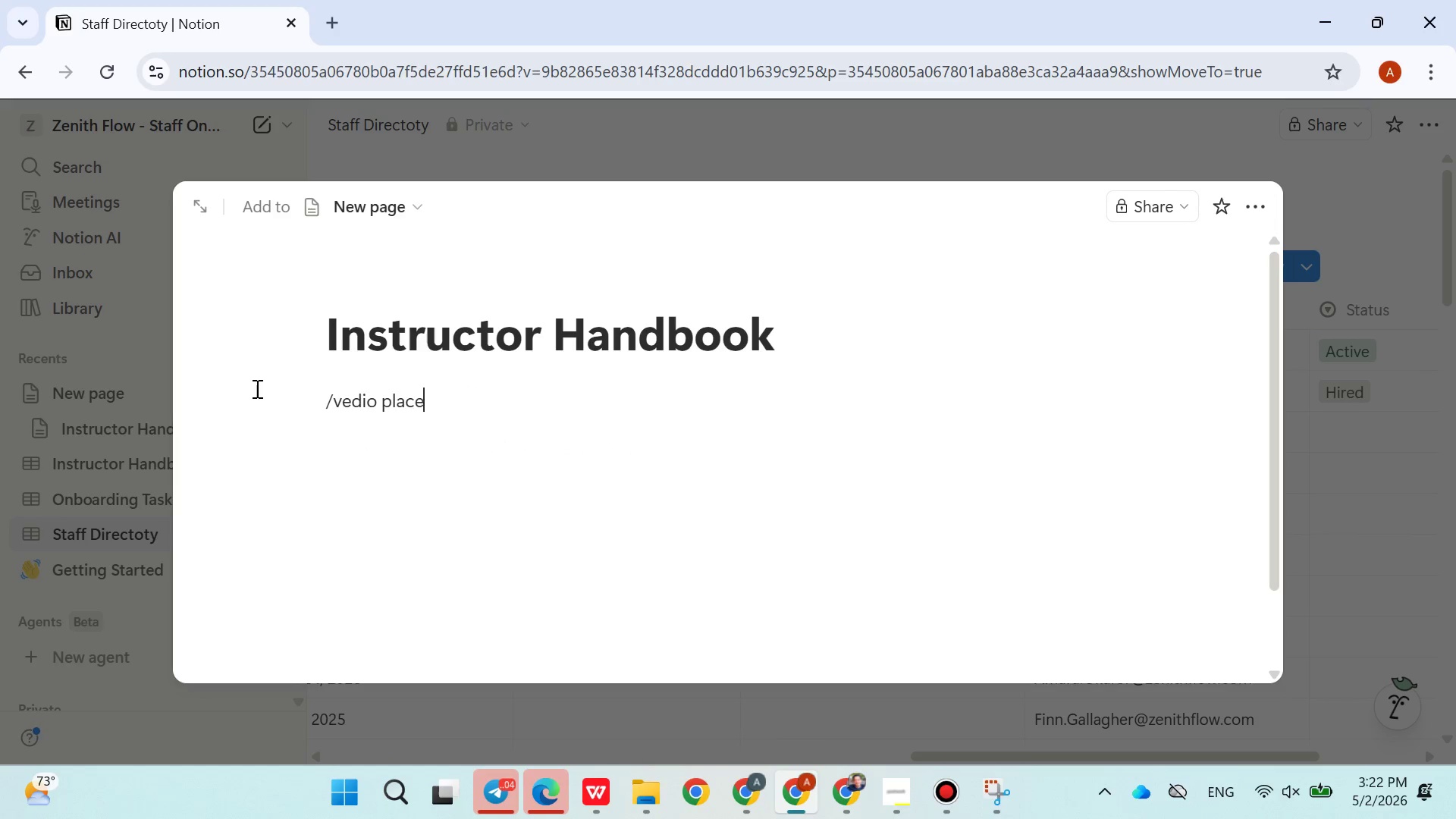 
key(Backspace)
 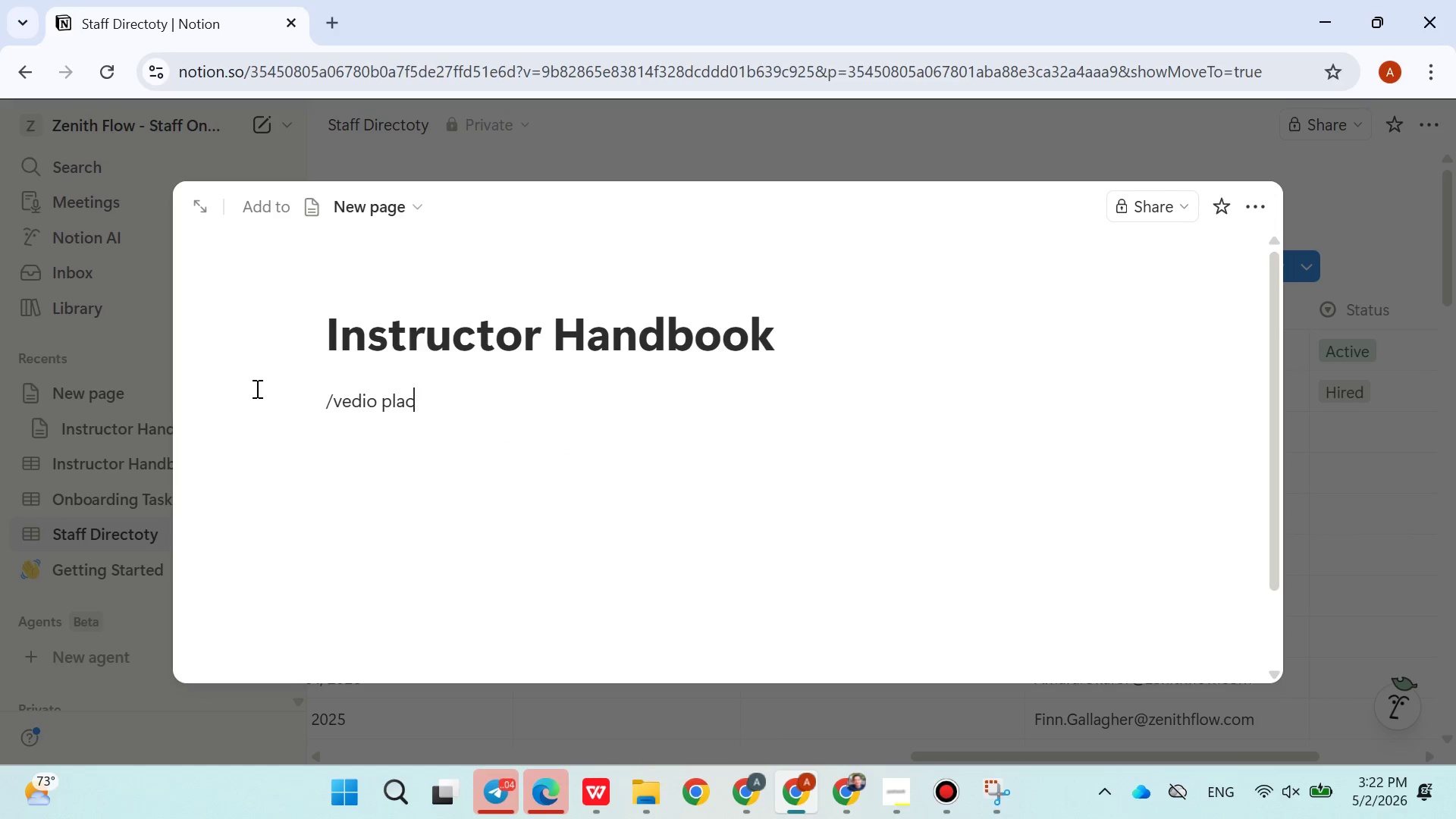 
key(Backspace)
 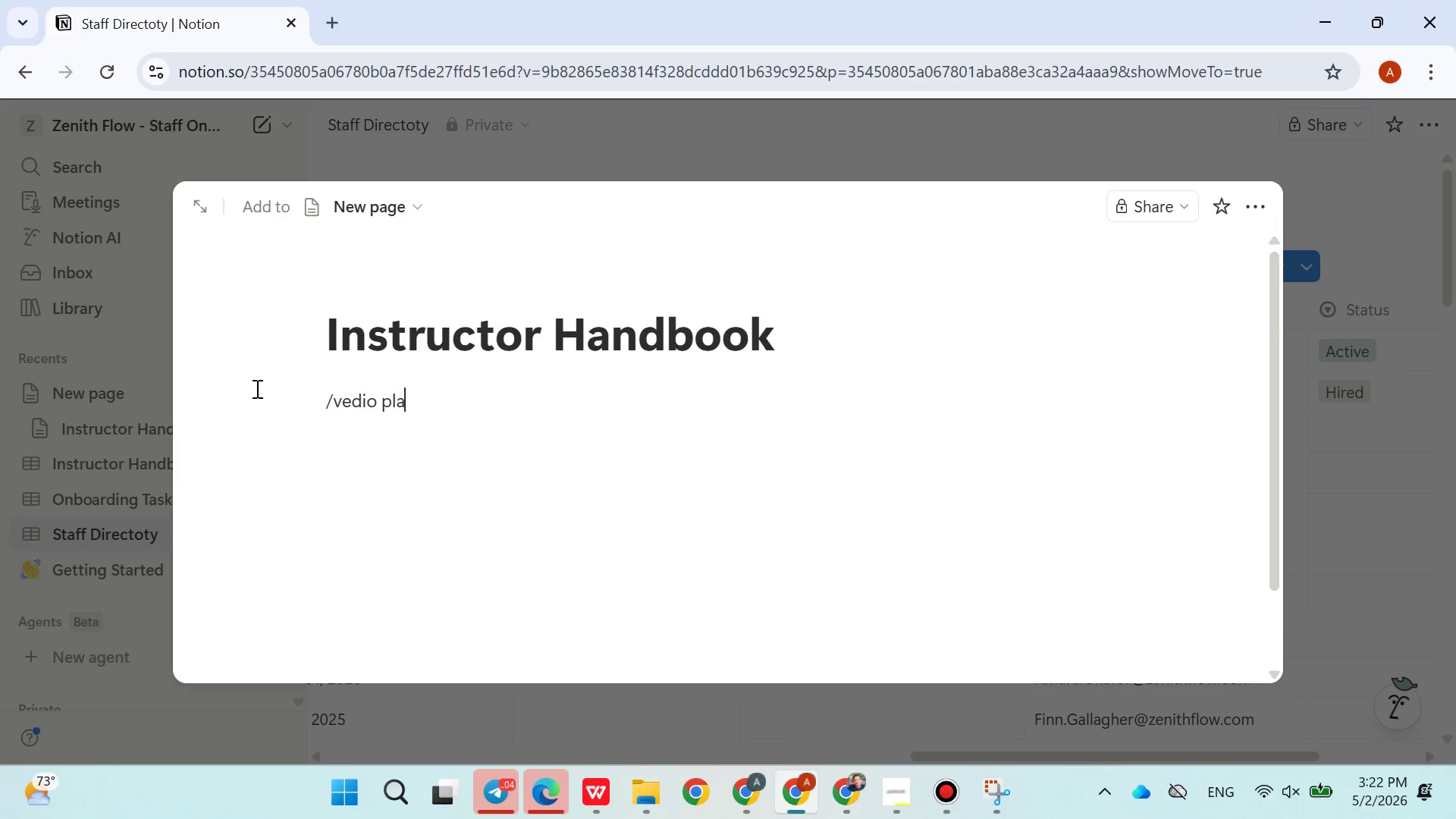 
key(Backspace)
 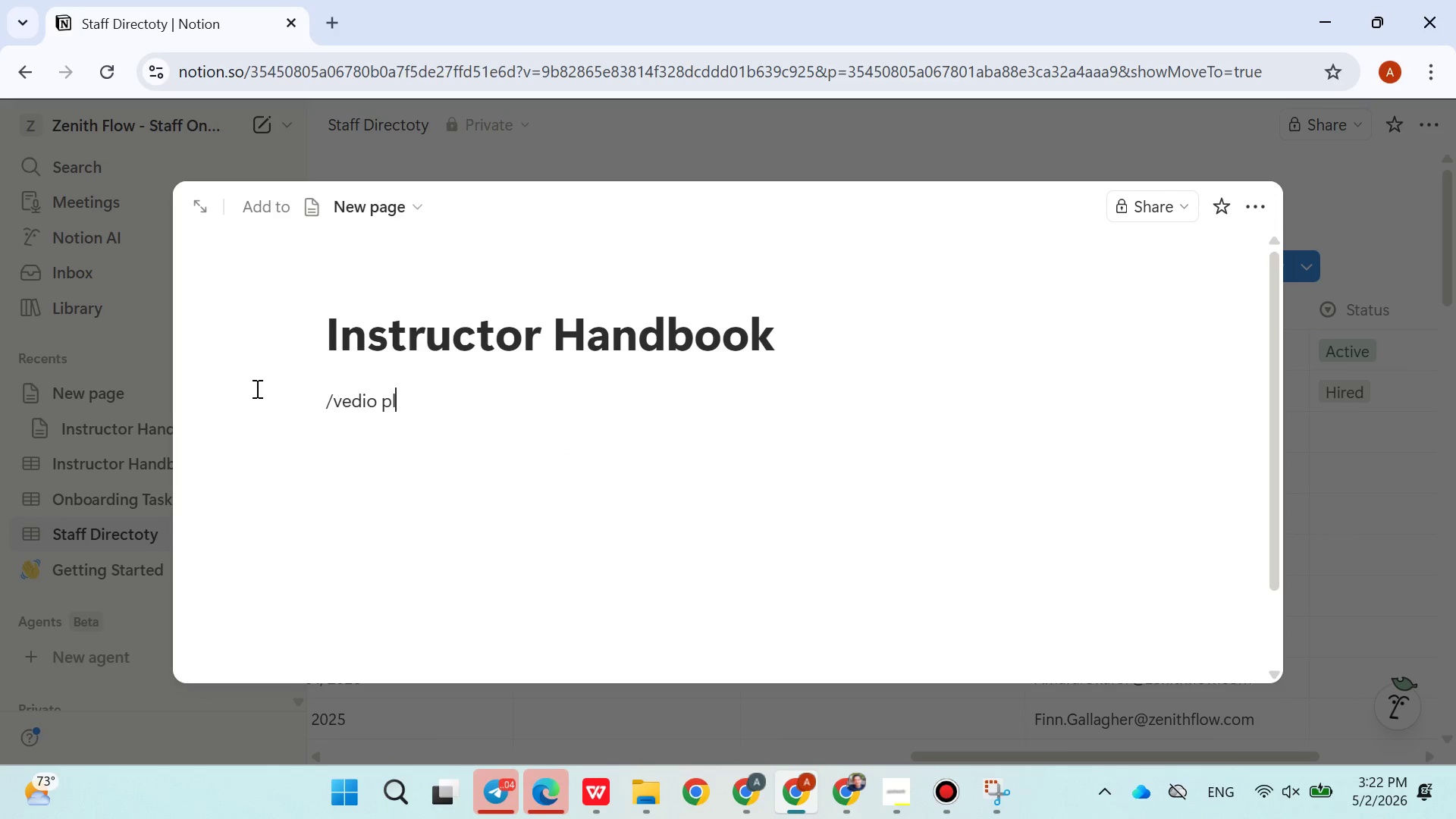 
key(Backspace)
 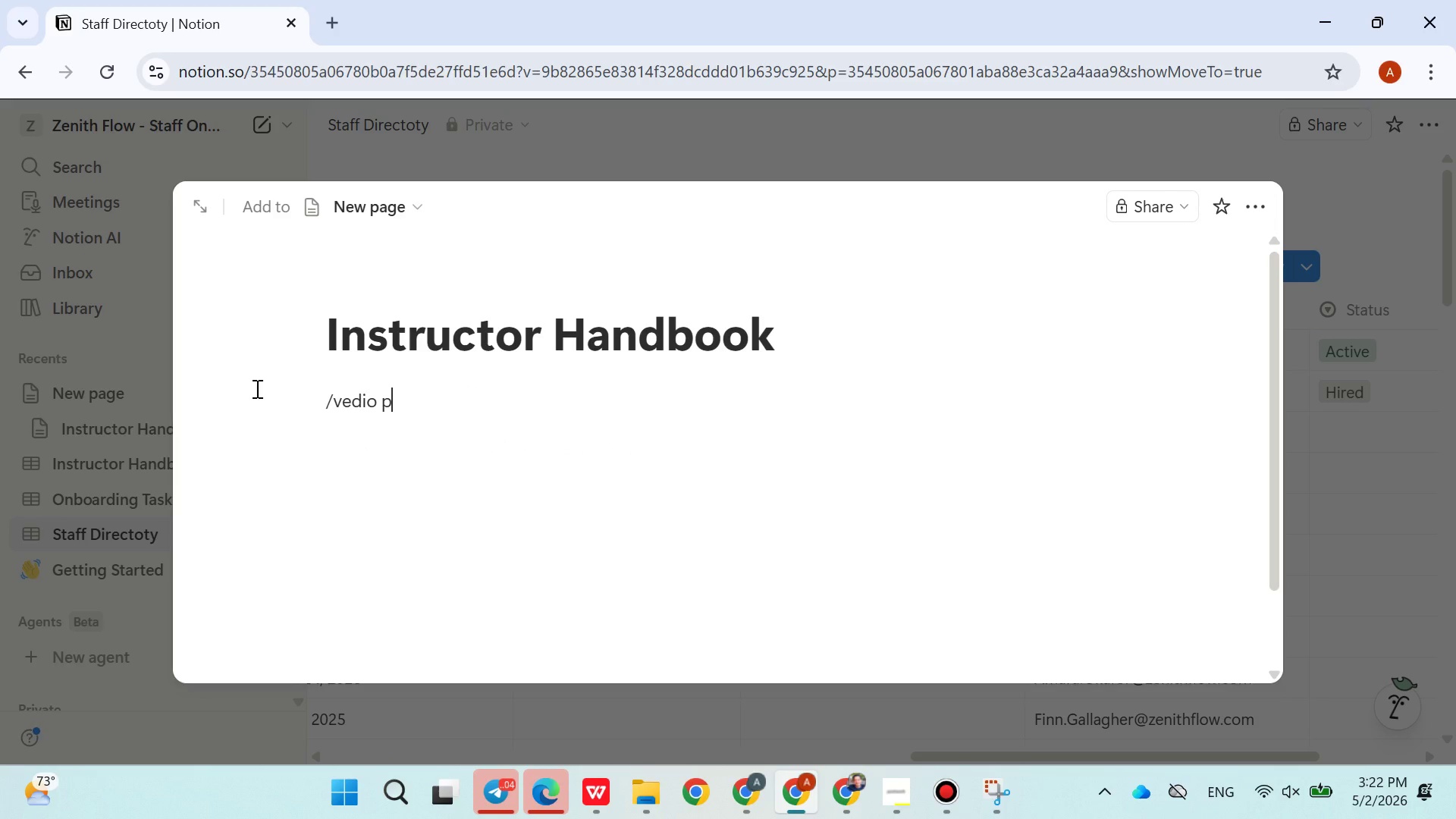 
key(Backspace)
key(Backspace)
key(Backspace)
key(Backspace)
key(Backspace)
key(Backspace)
type(ideo)
 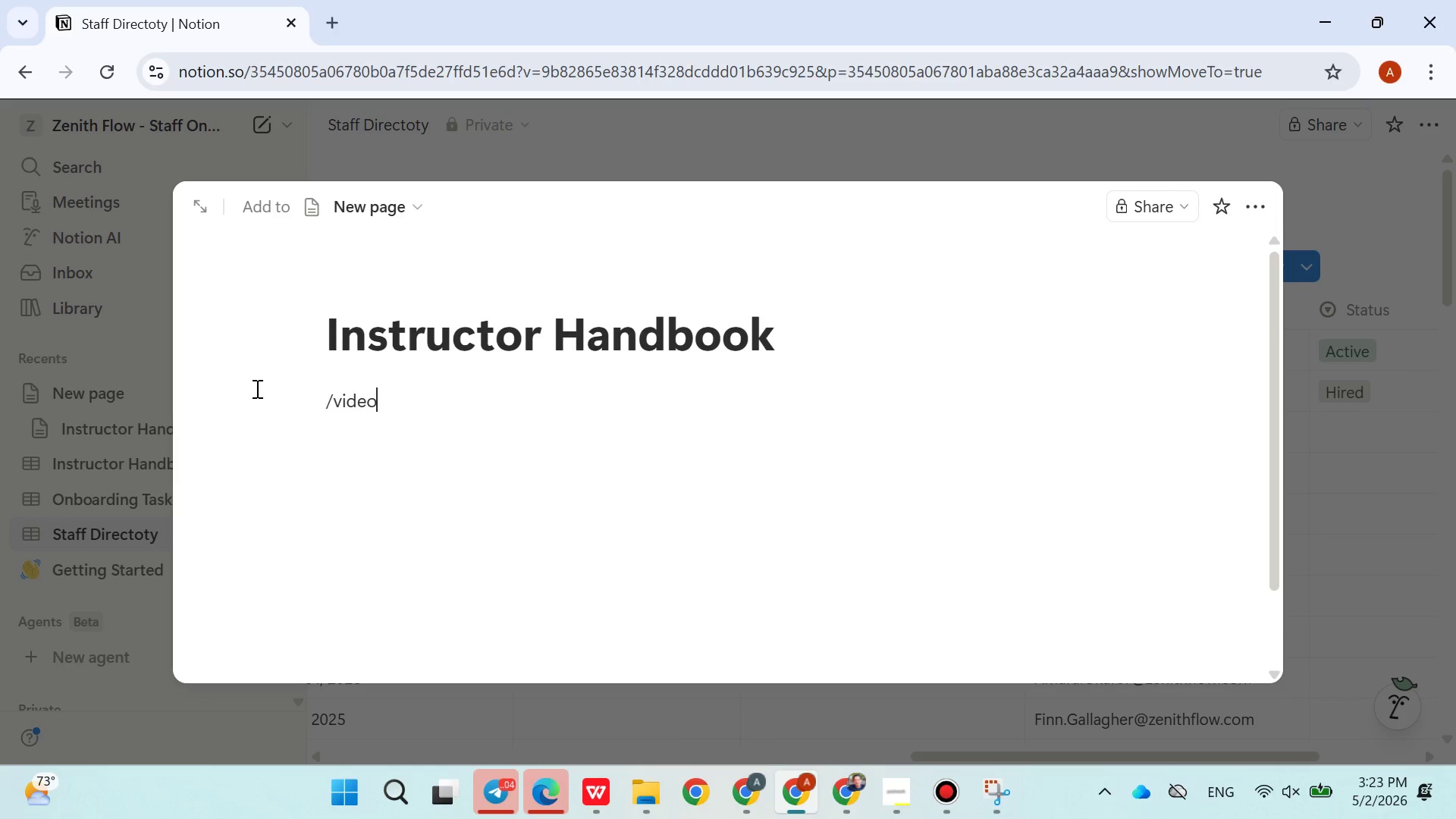 
wait(9.41)
 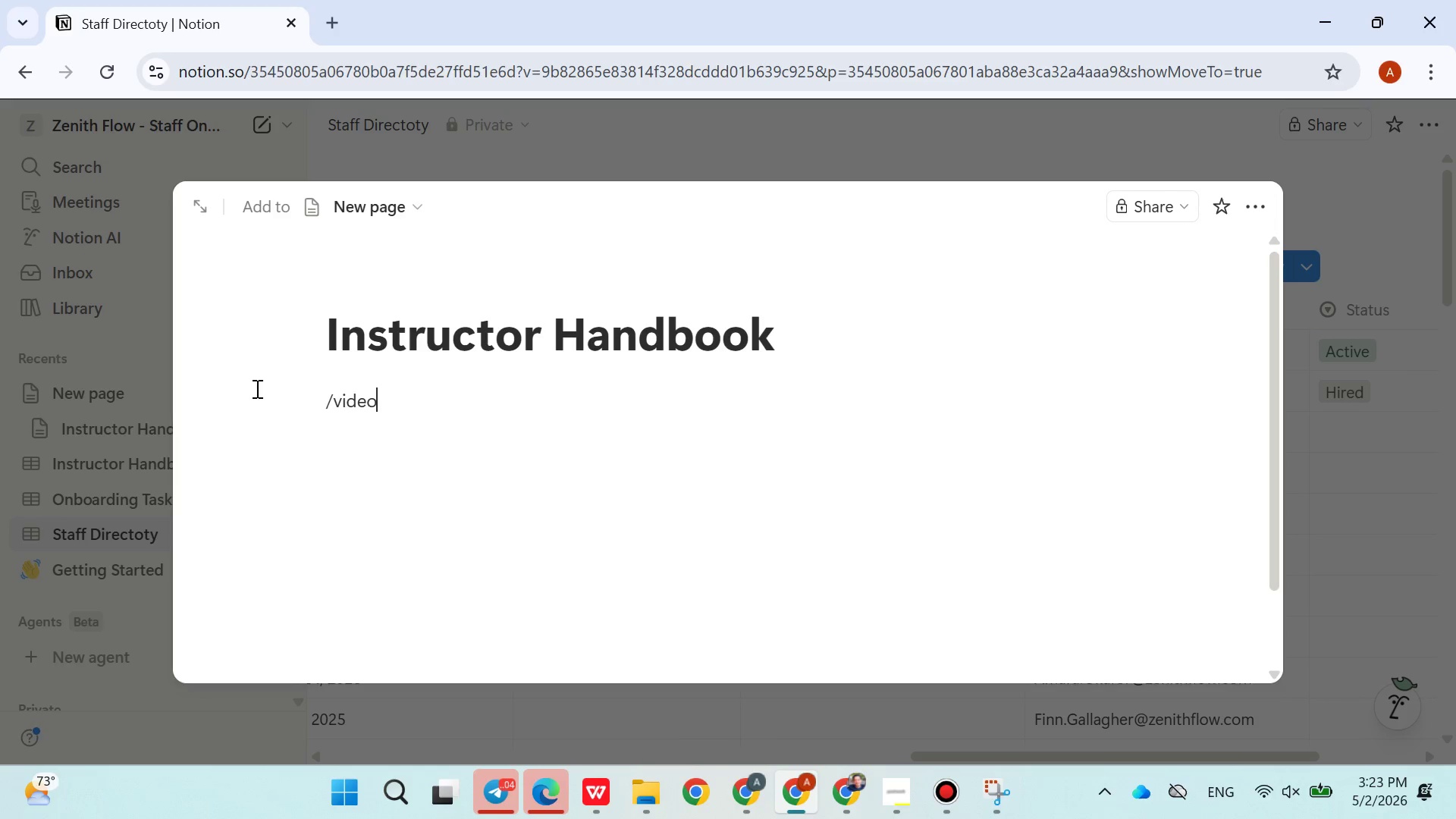 
key(Backspace)
 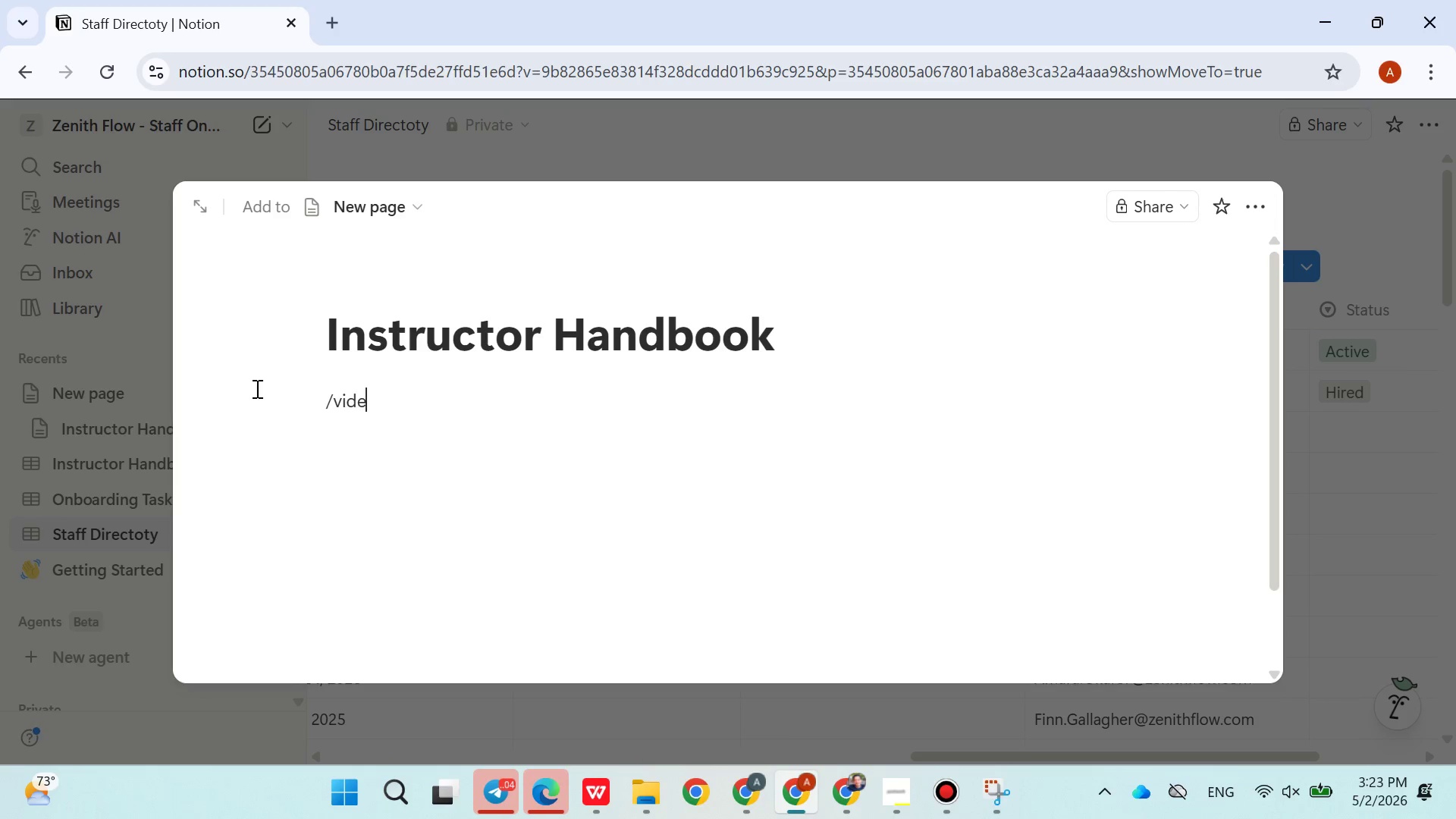 
key(Backspace)
 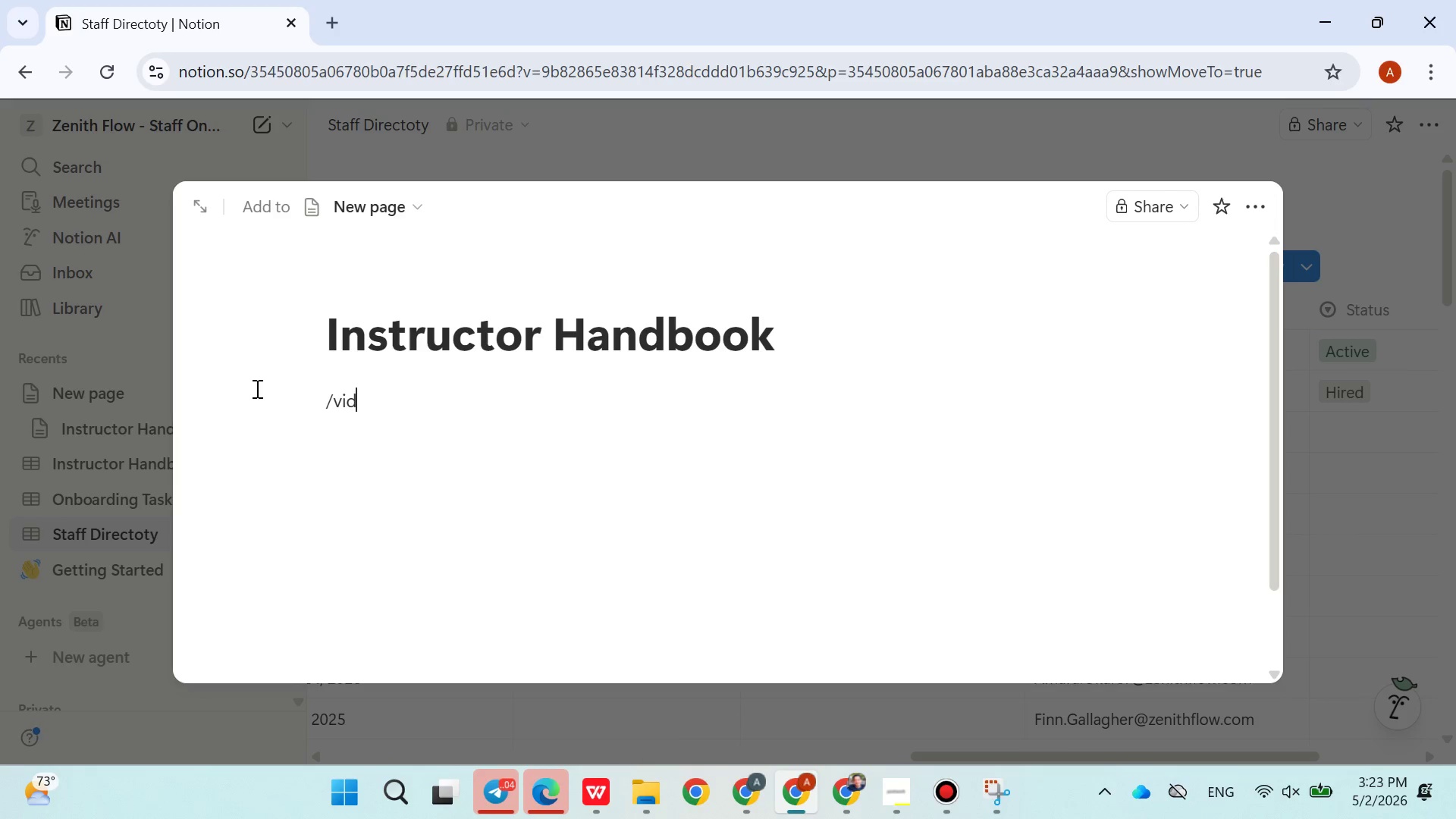 
key(Backspace)
 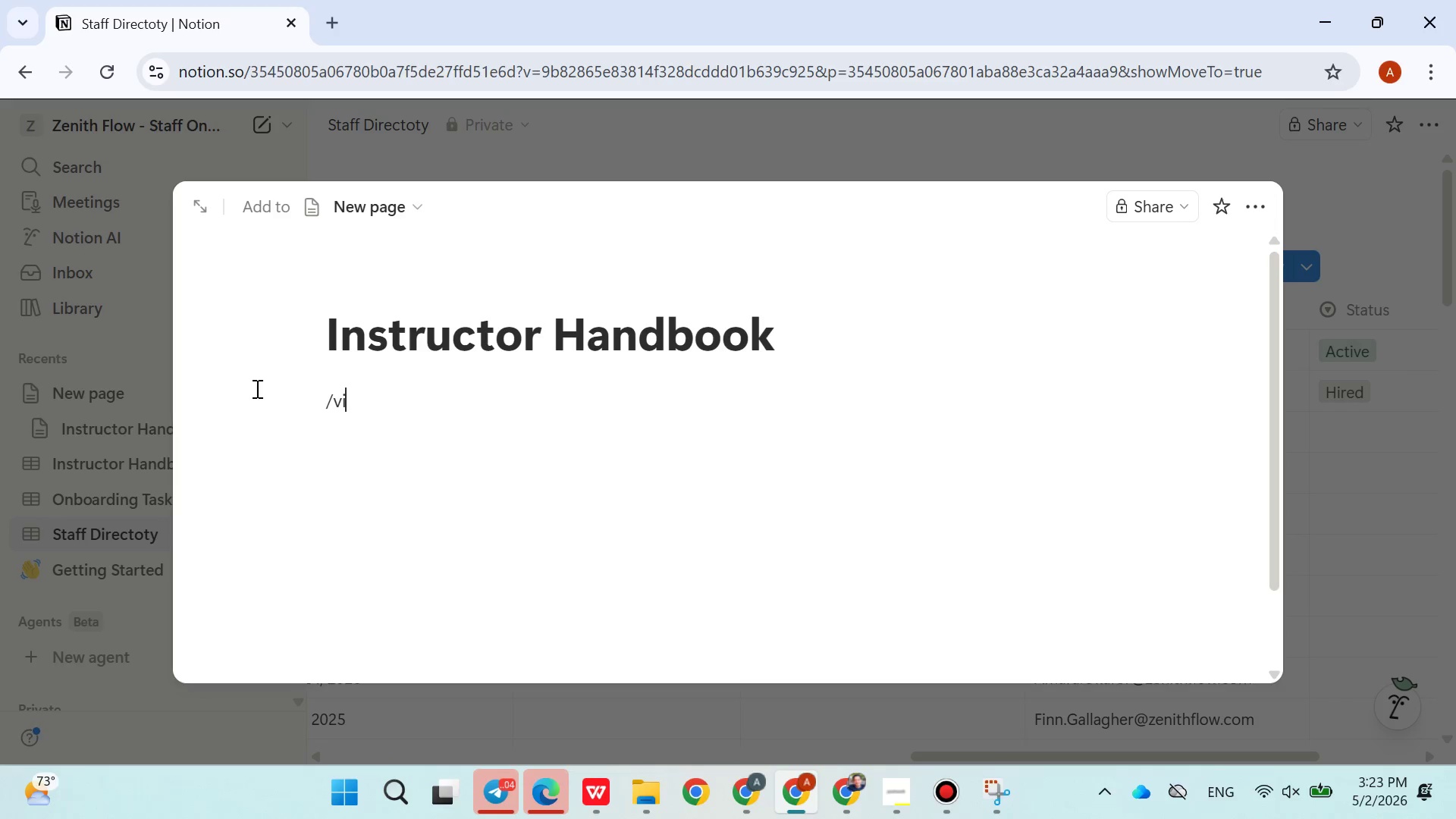 
key(Backspace)
 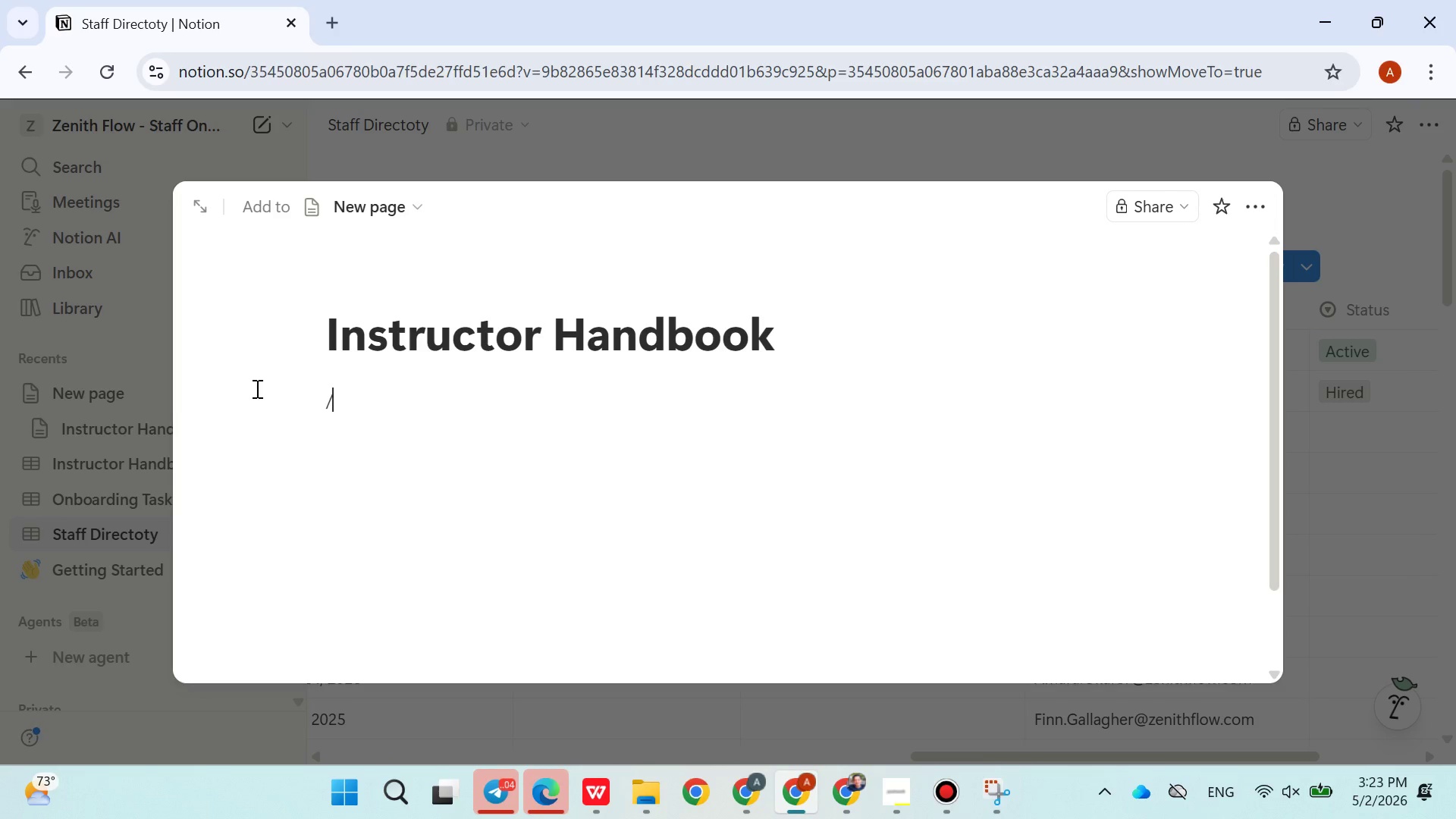 
key(Backspace)
 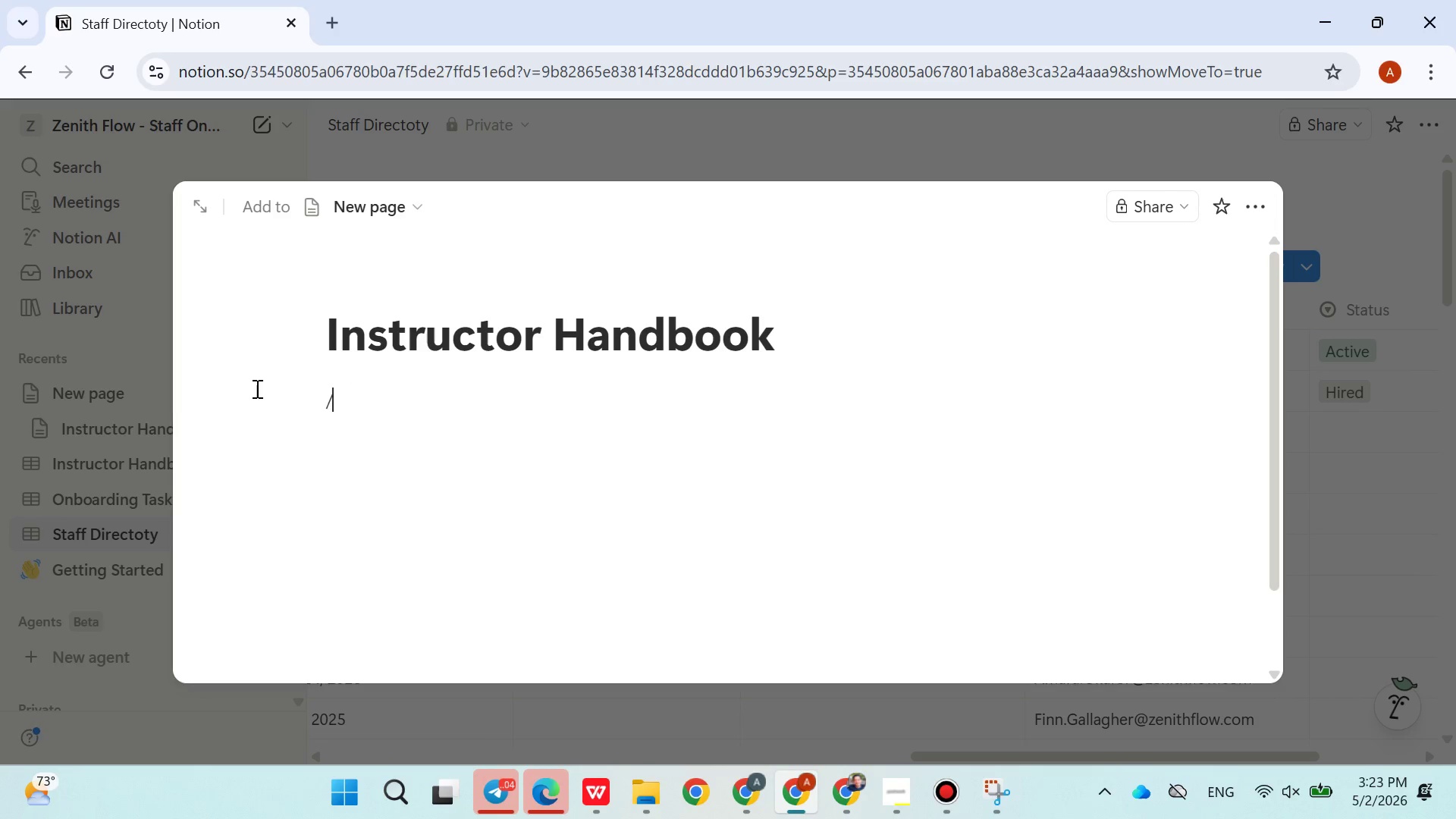 
key(Backspace)
 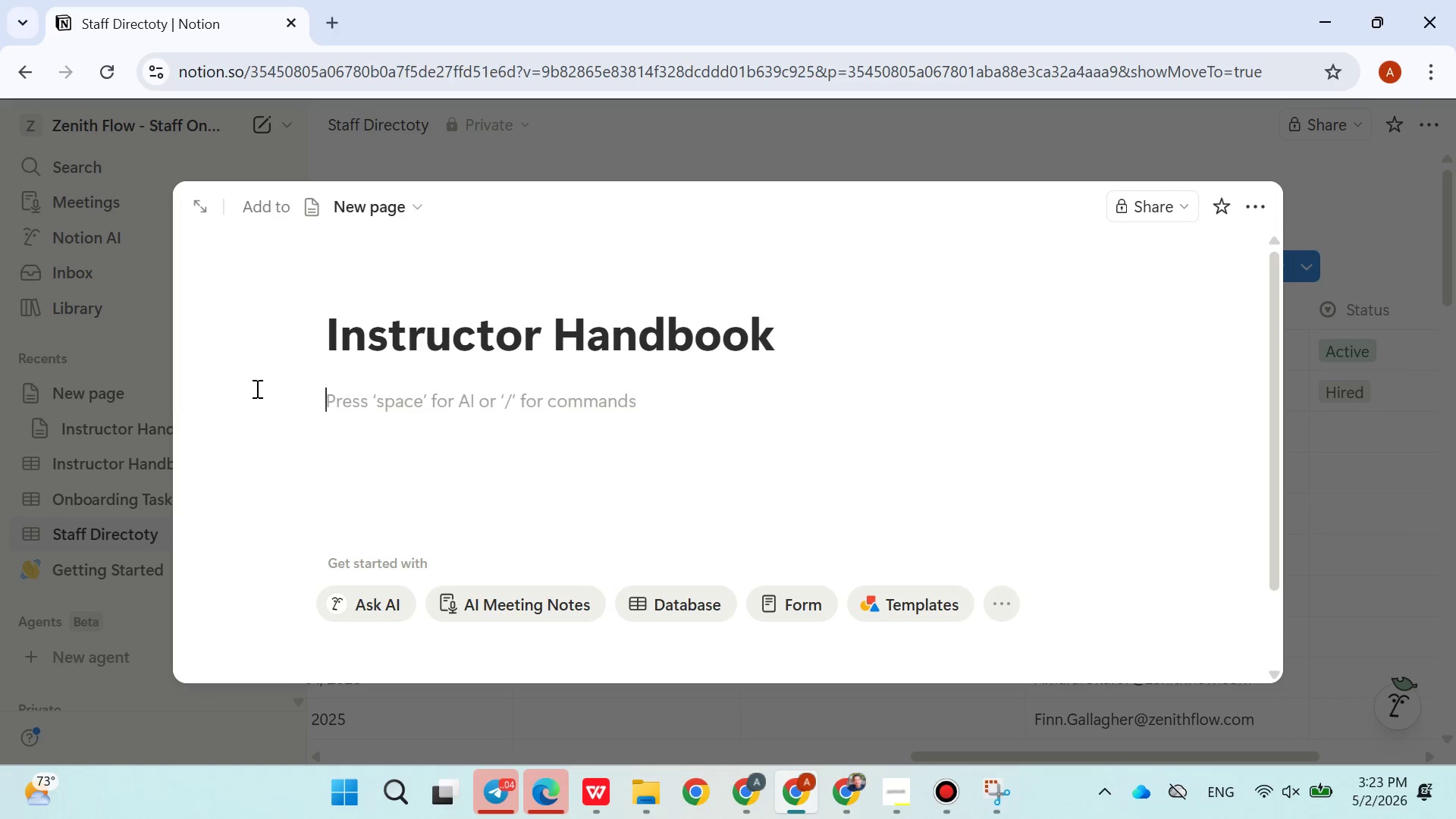 
wait(27.03)
 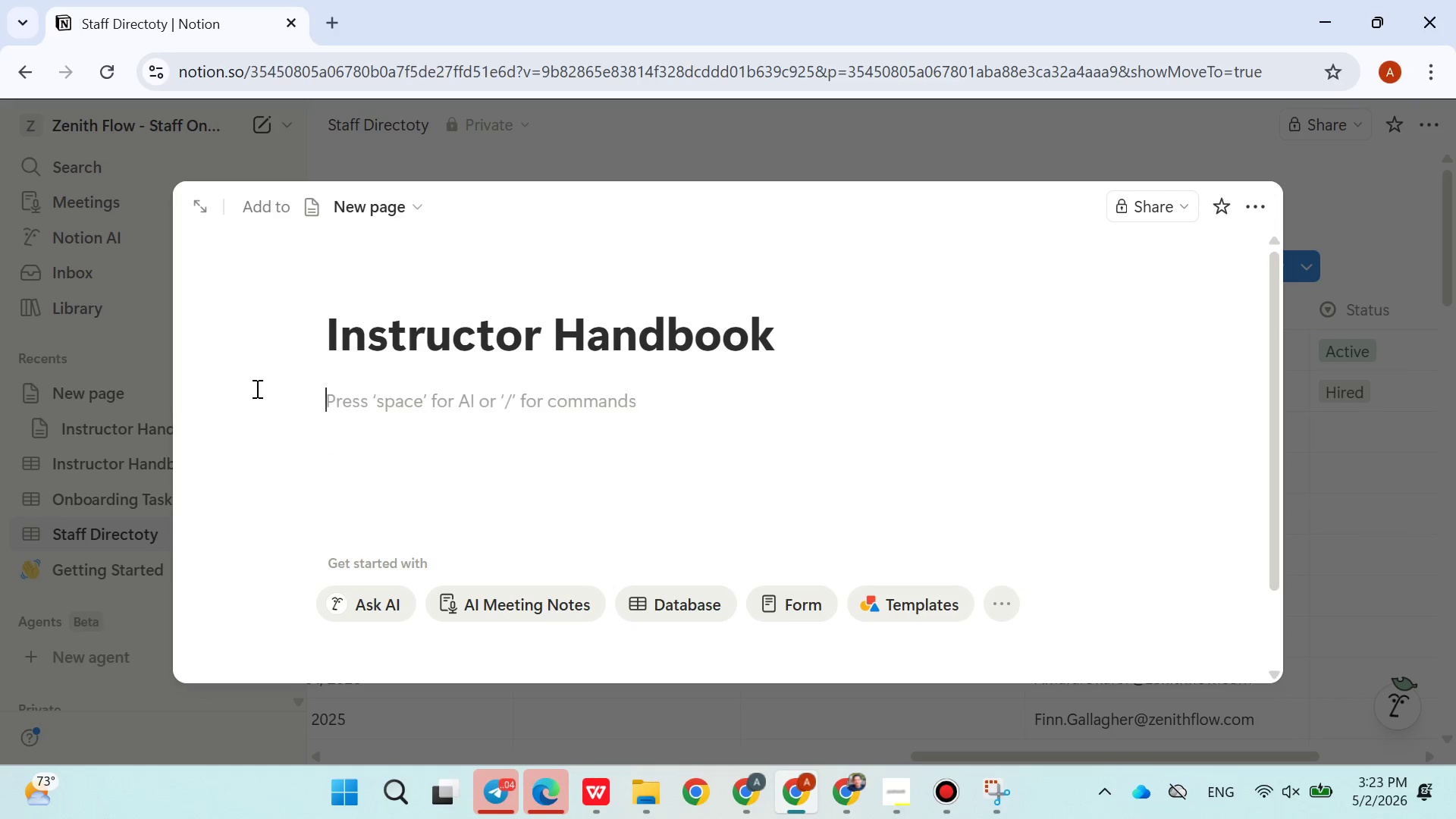 
left_click([465, 770])
 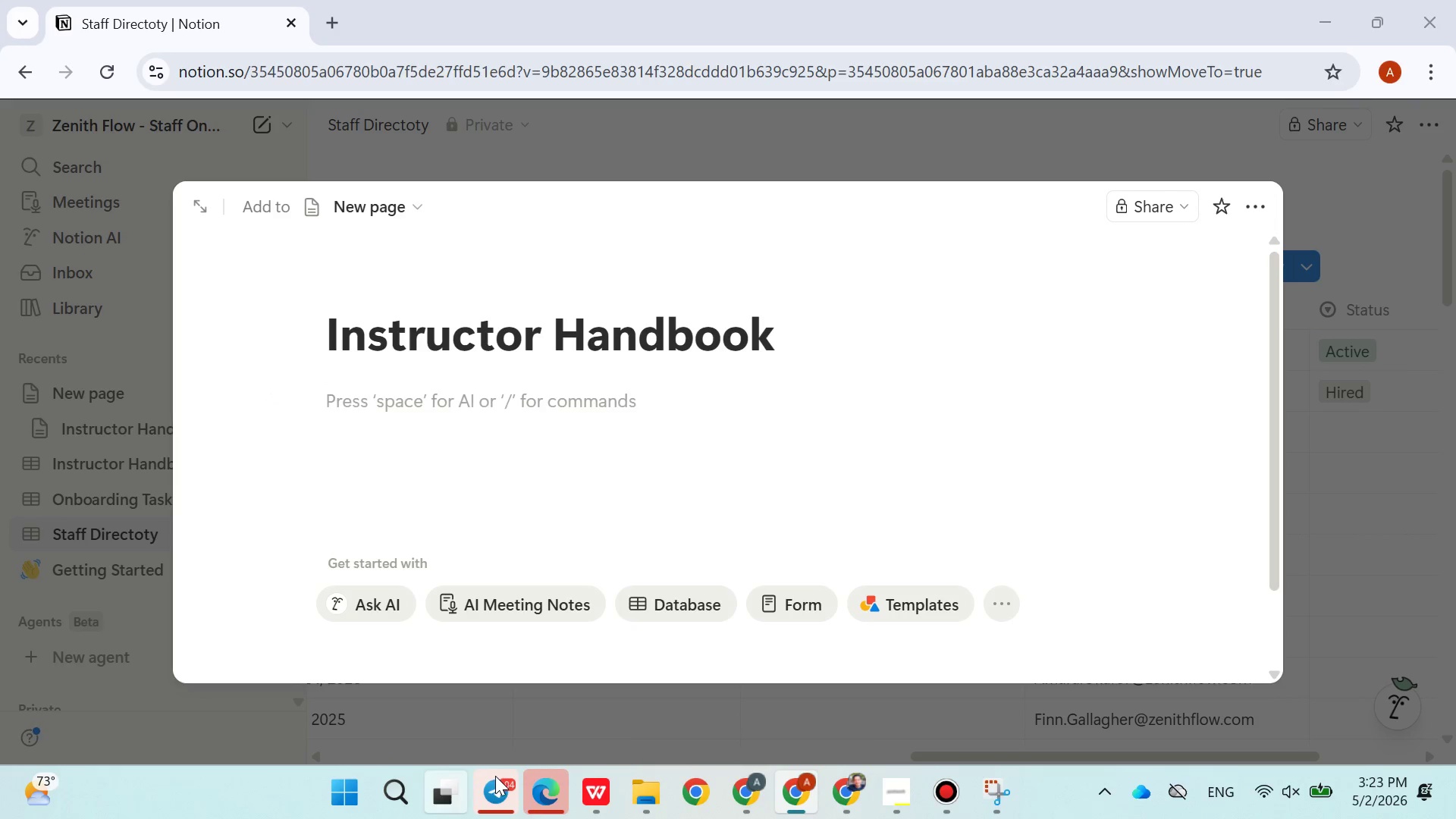 
left_click([497, 777])
 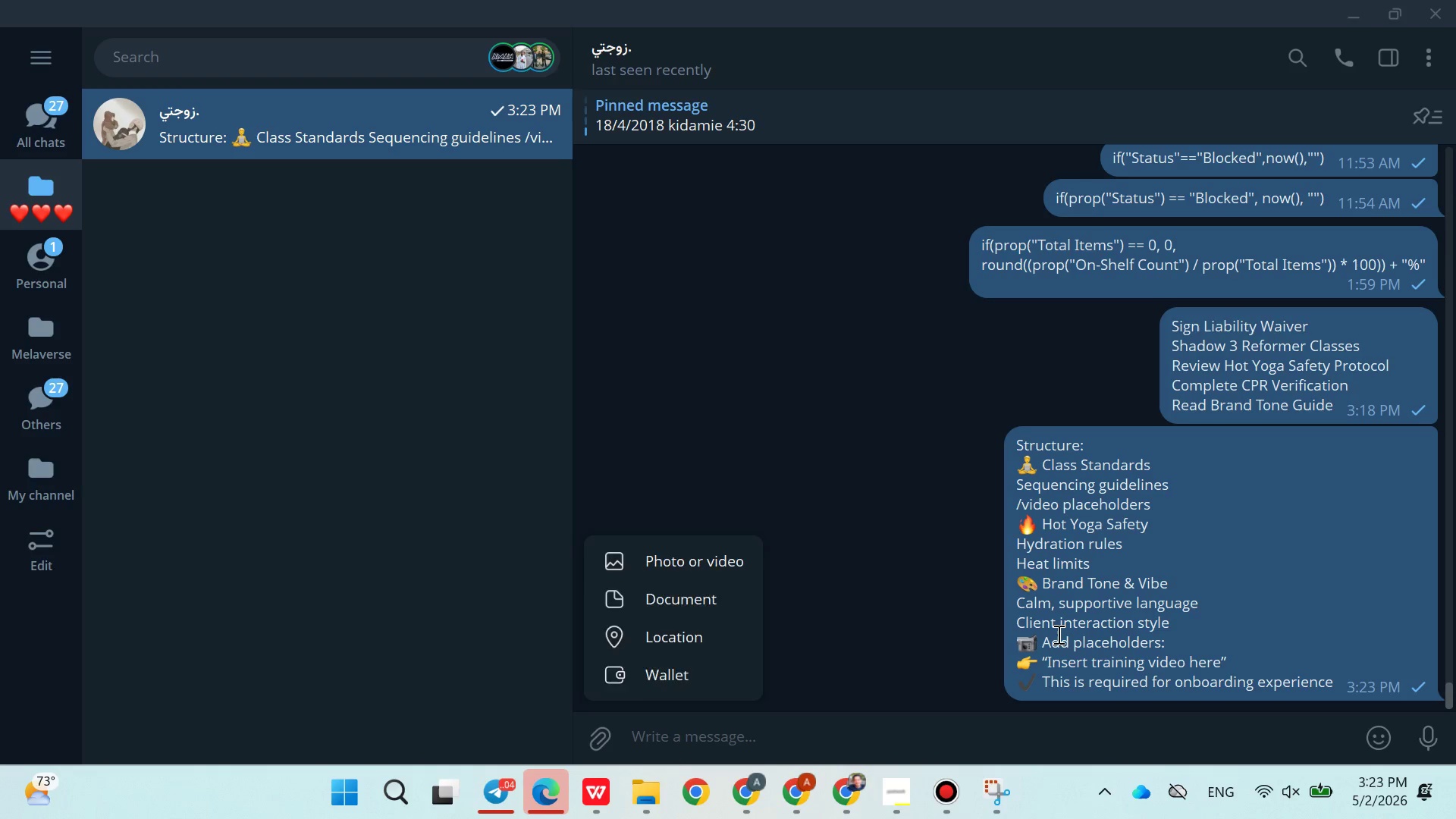 
right_click([1057, 634])
 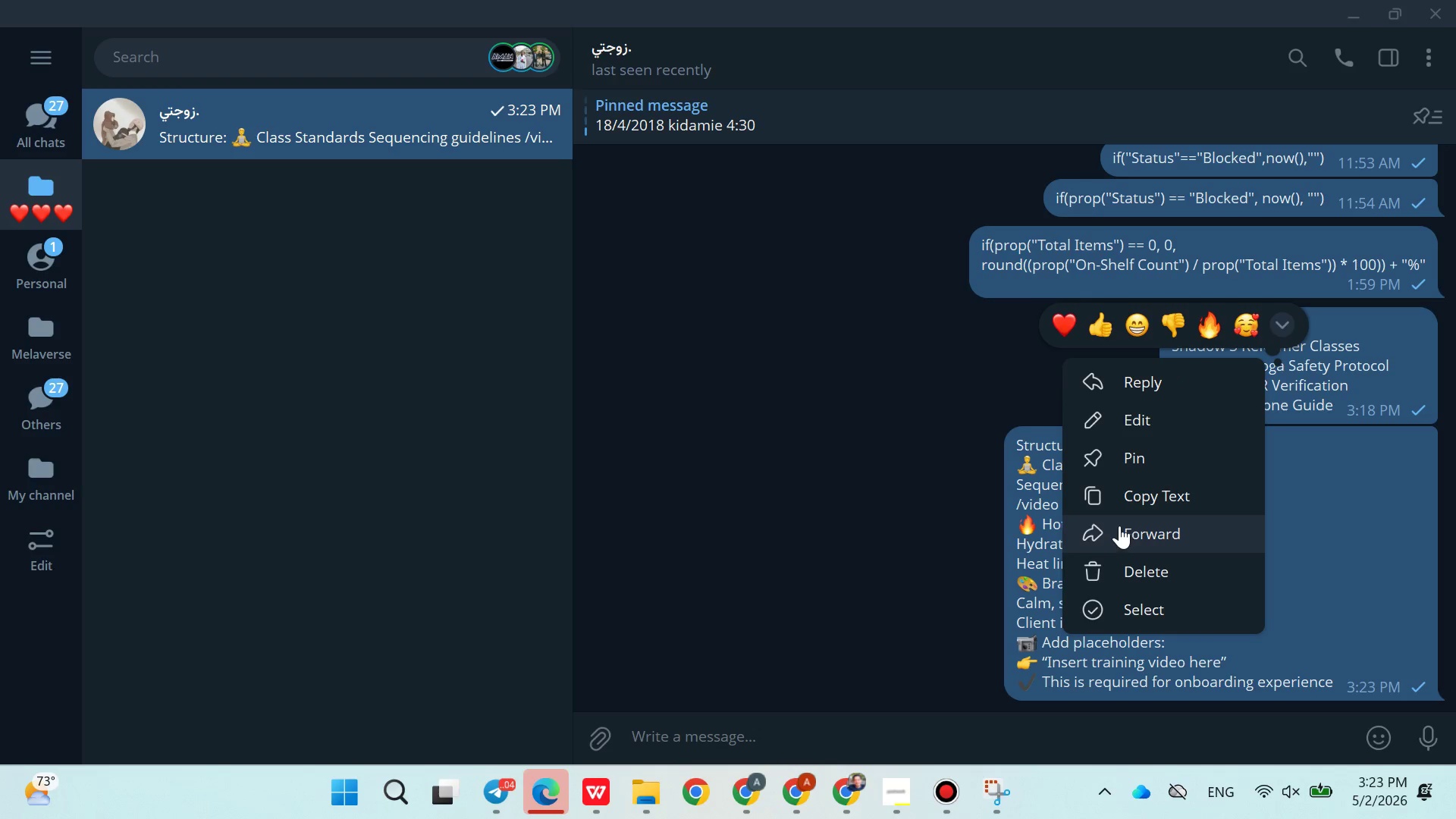 
left_click([1131, 507])
 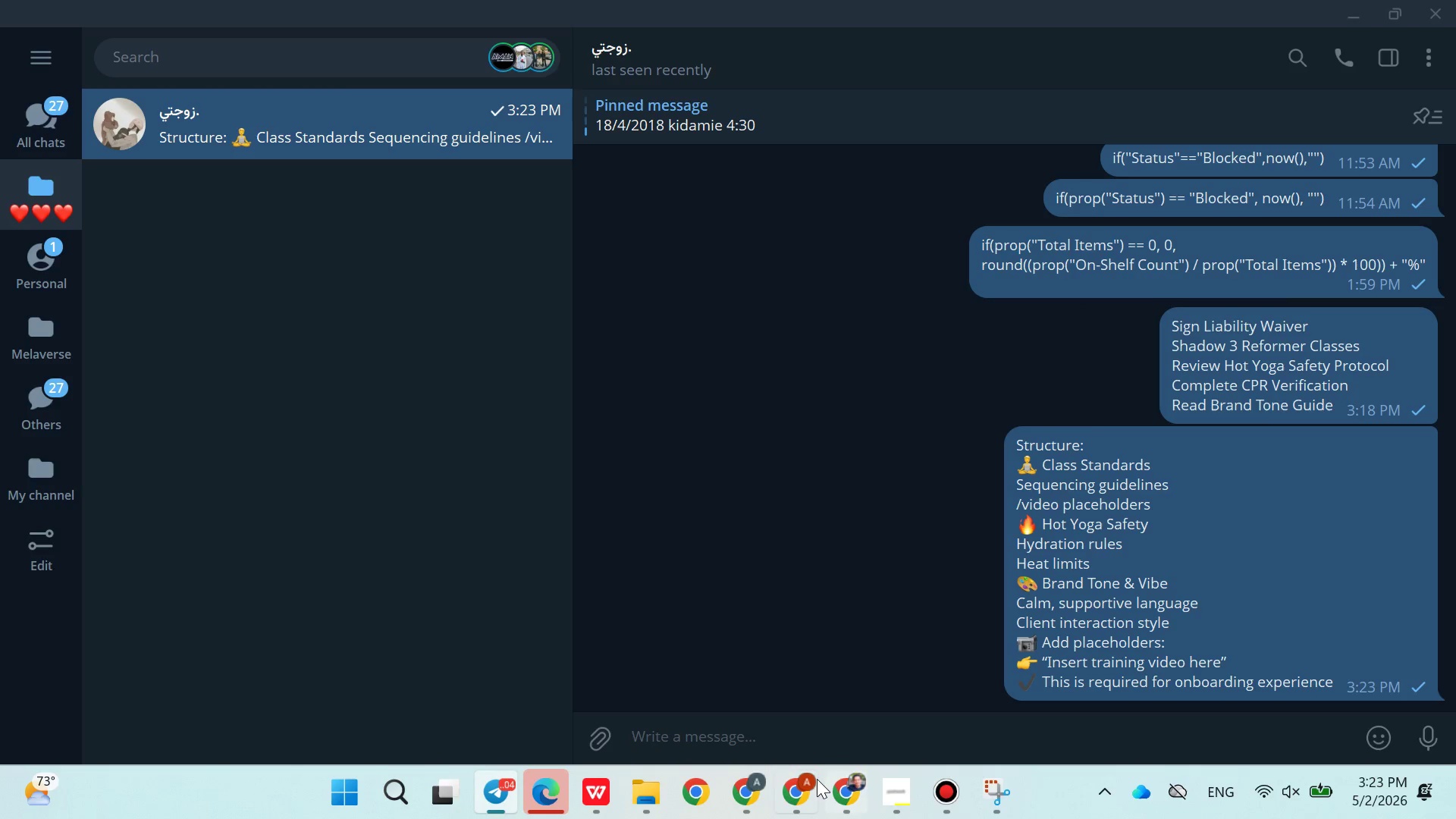 
left_click([809, 786])
 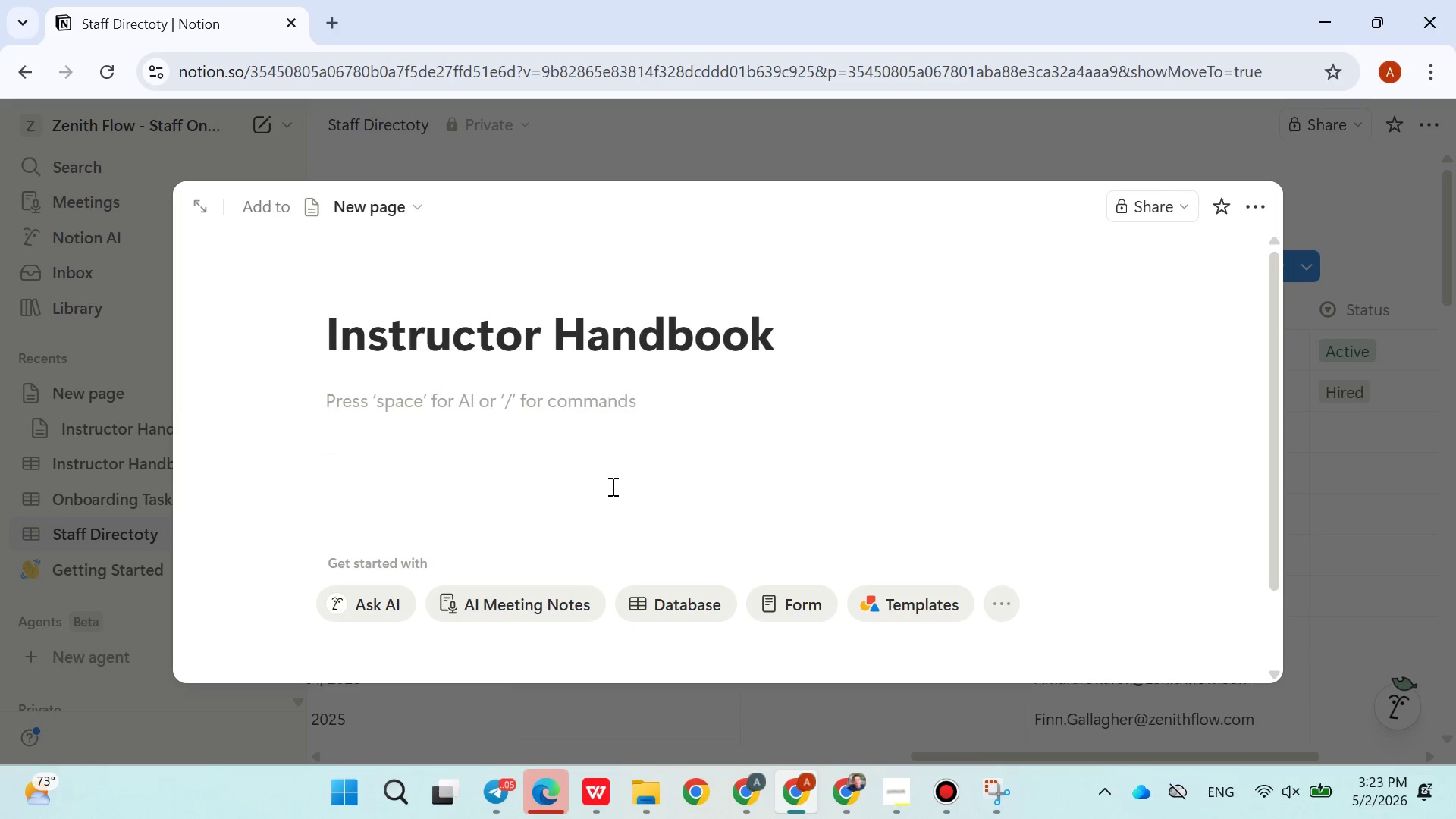 
key(Control+ControlLeft)
 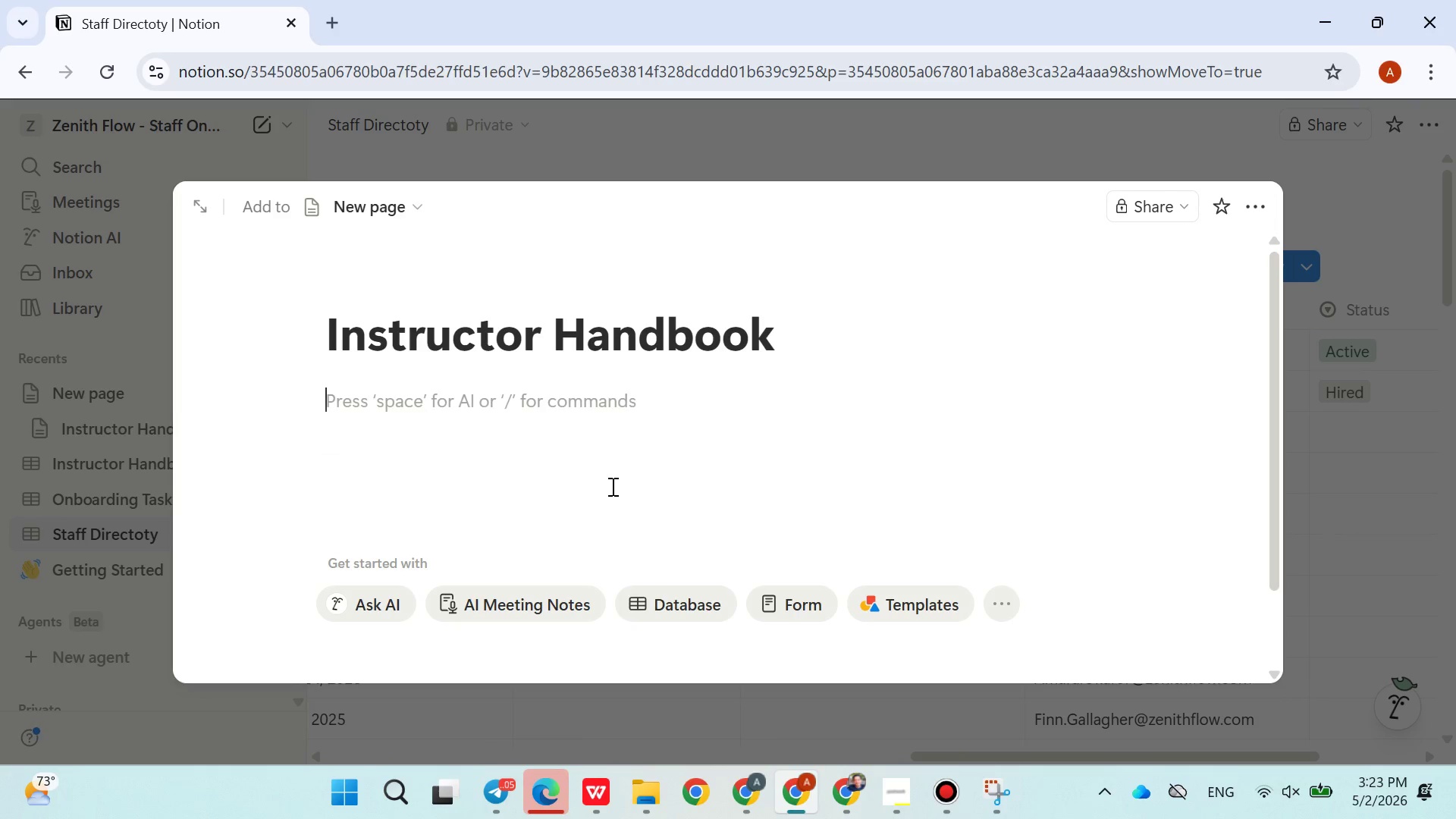 
key(Control+V)
 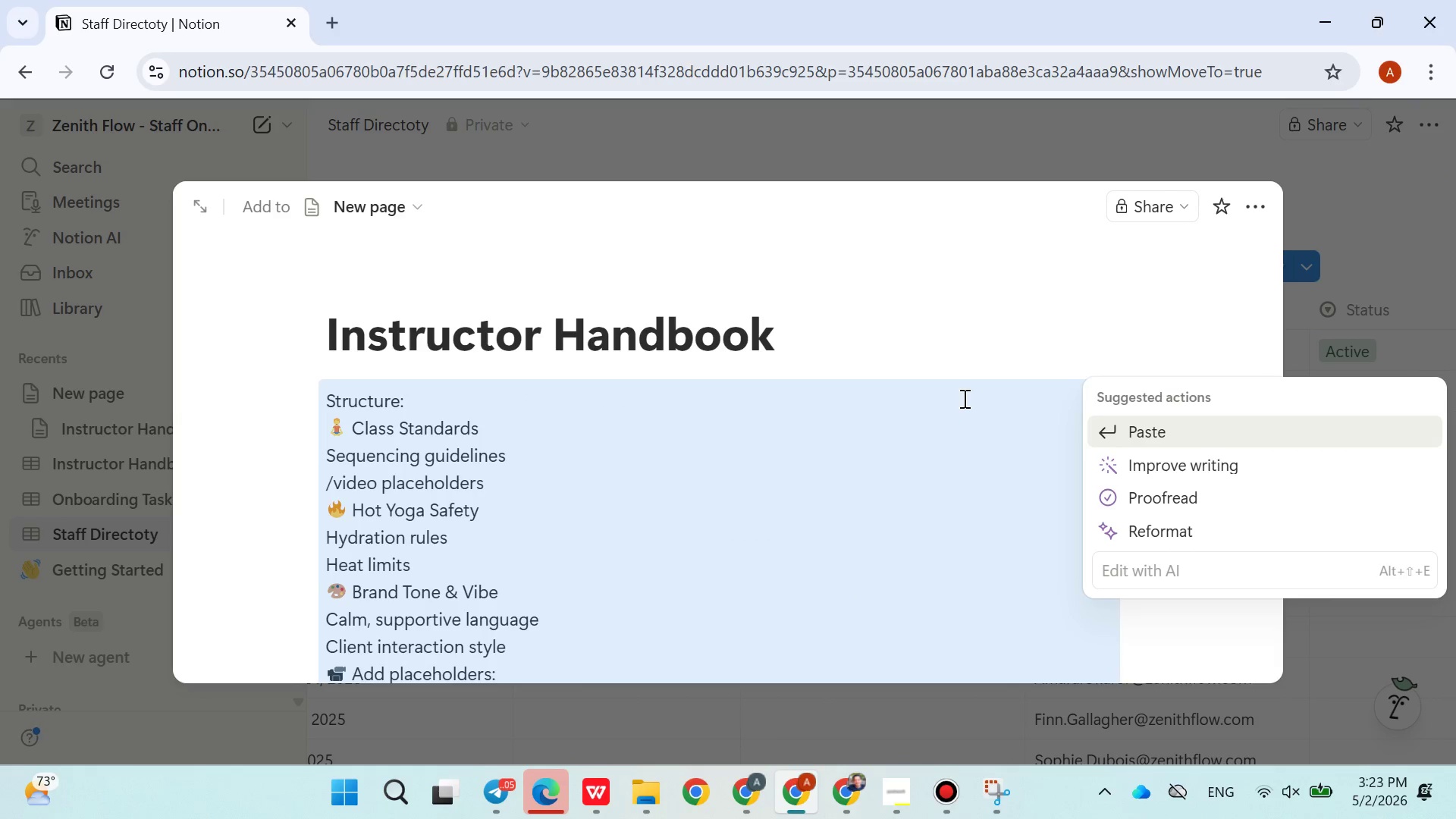 
left_click([1143, 429])
 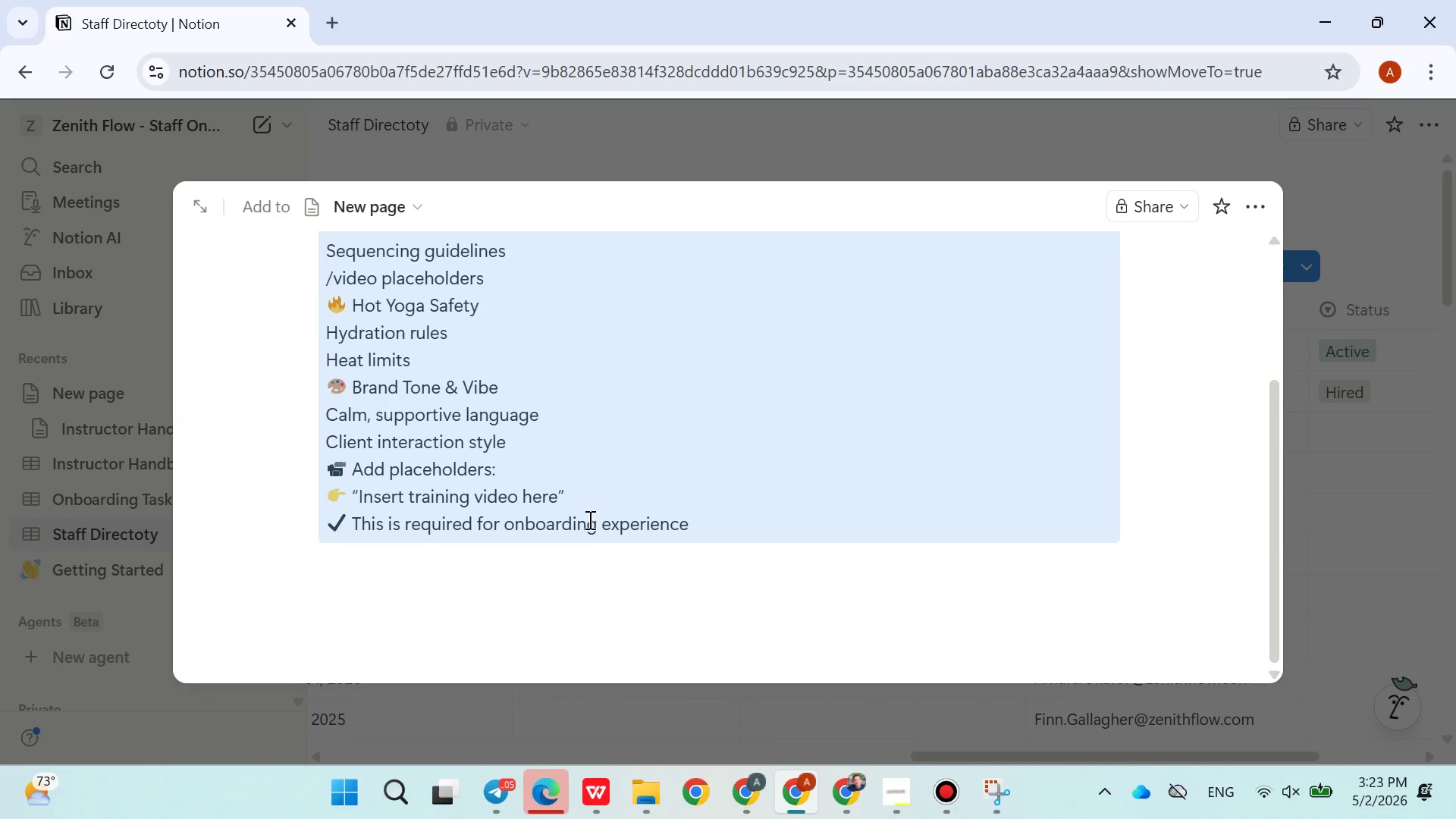 
double_click([588, 522])
 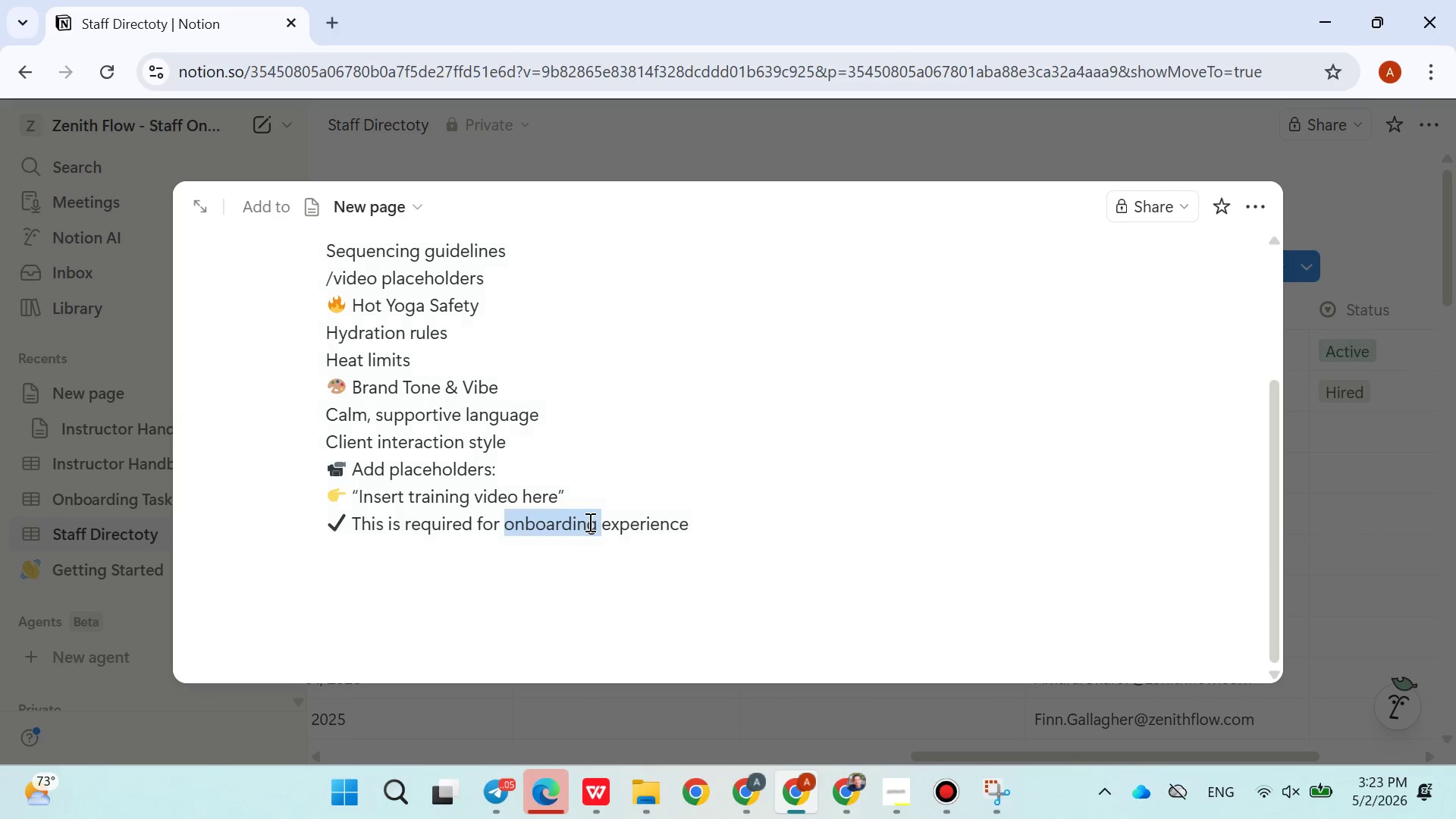 
triple_click([588, 522])
 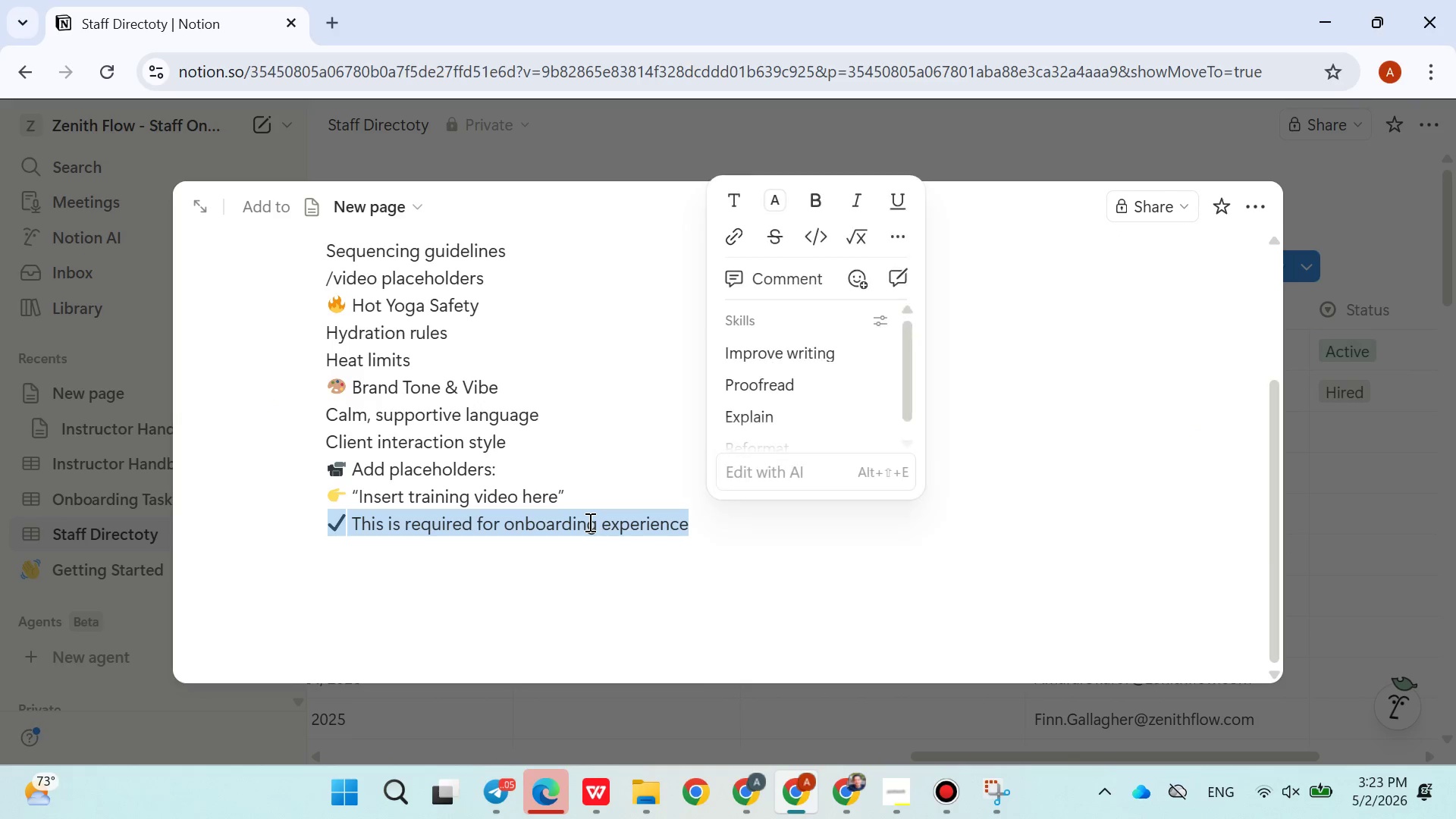 
key(Backspace)
 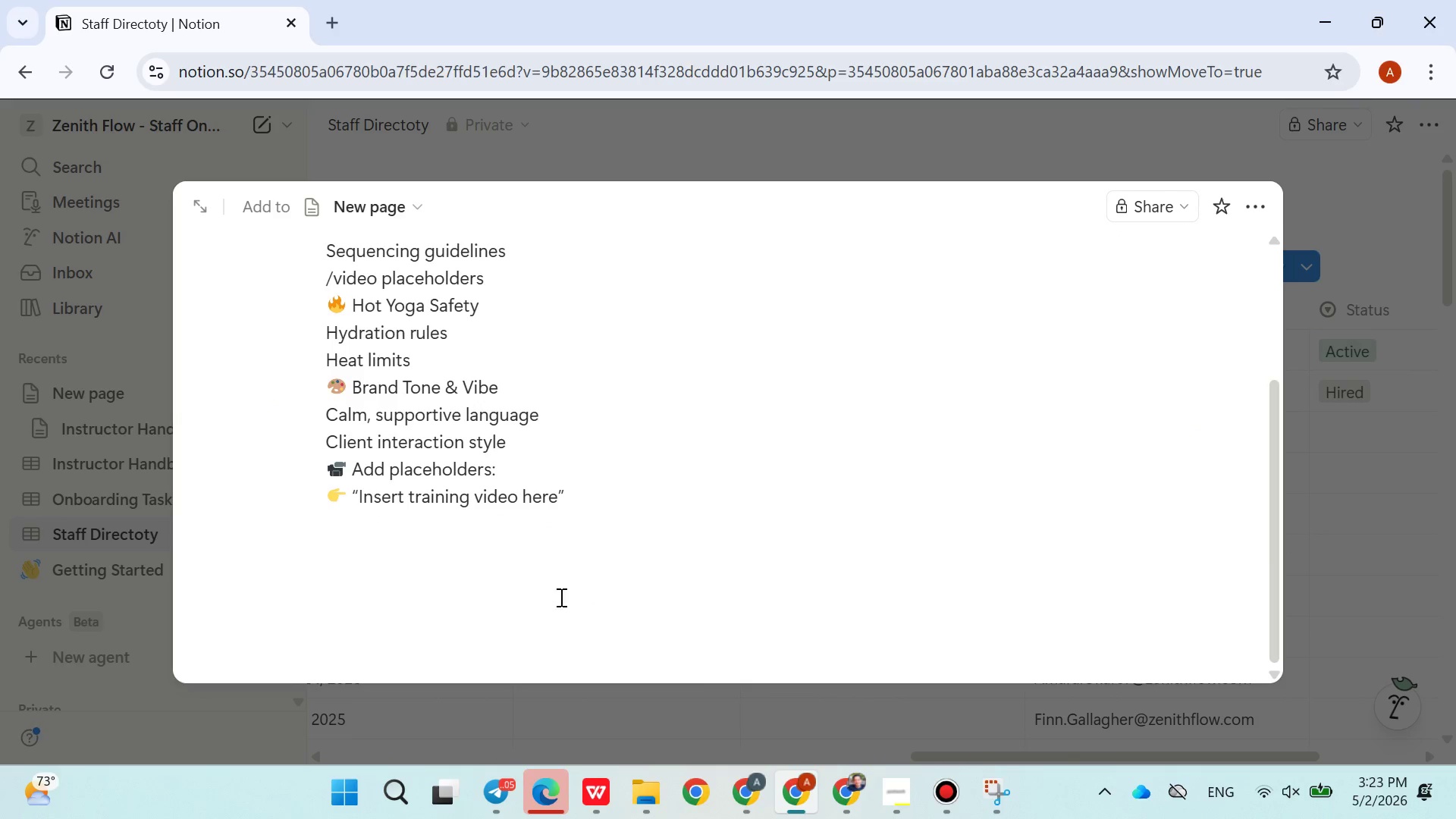 
left_click([559, 602])
 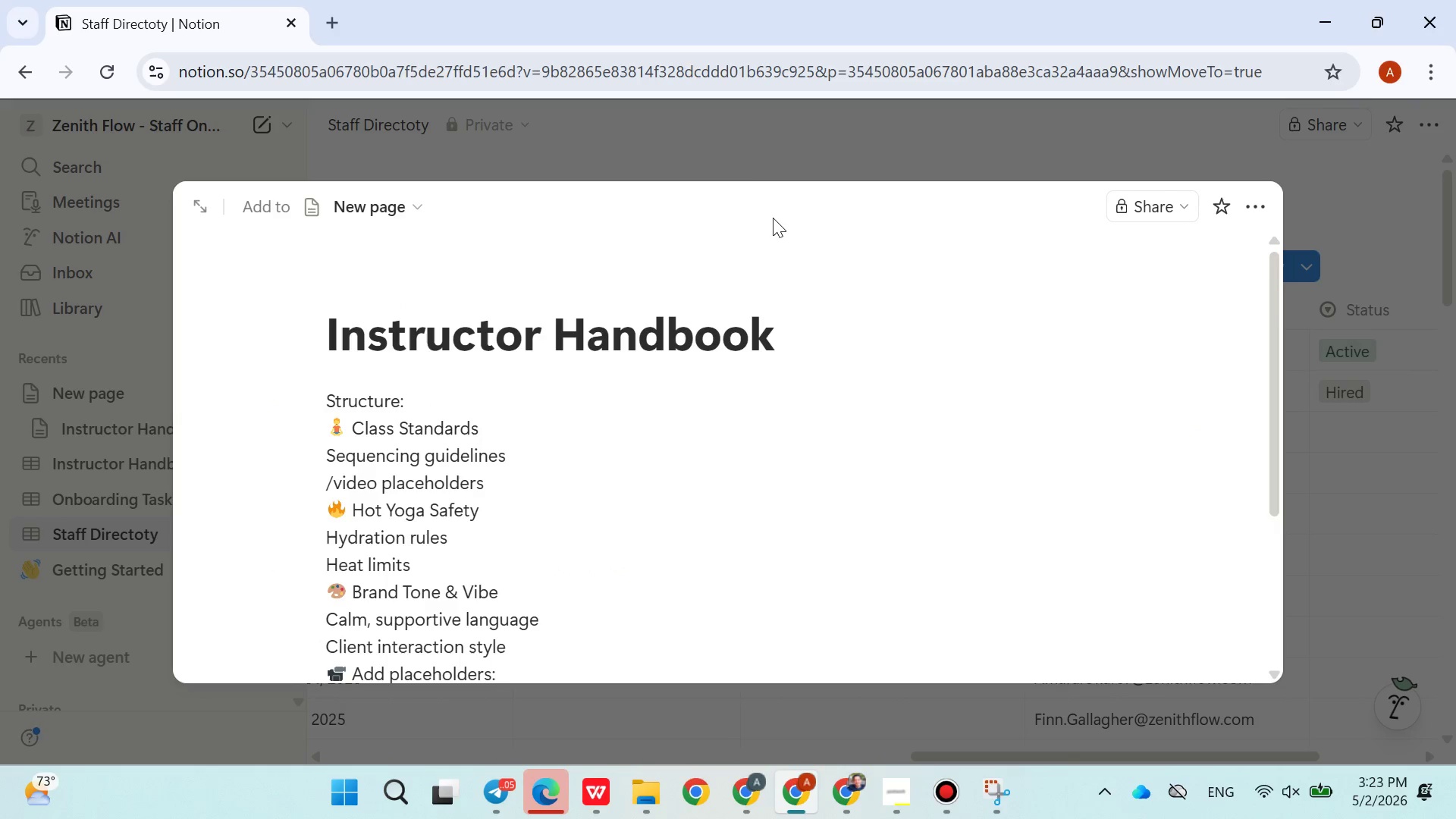 
left_click([743, 153])
 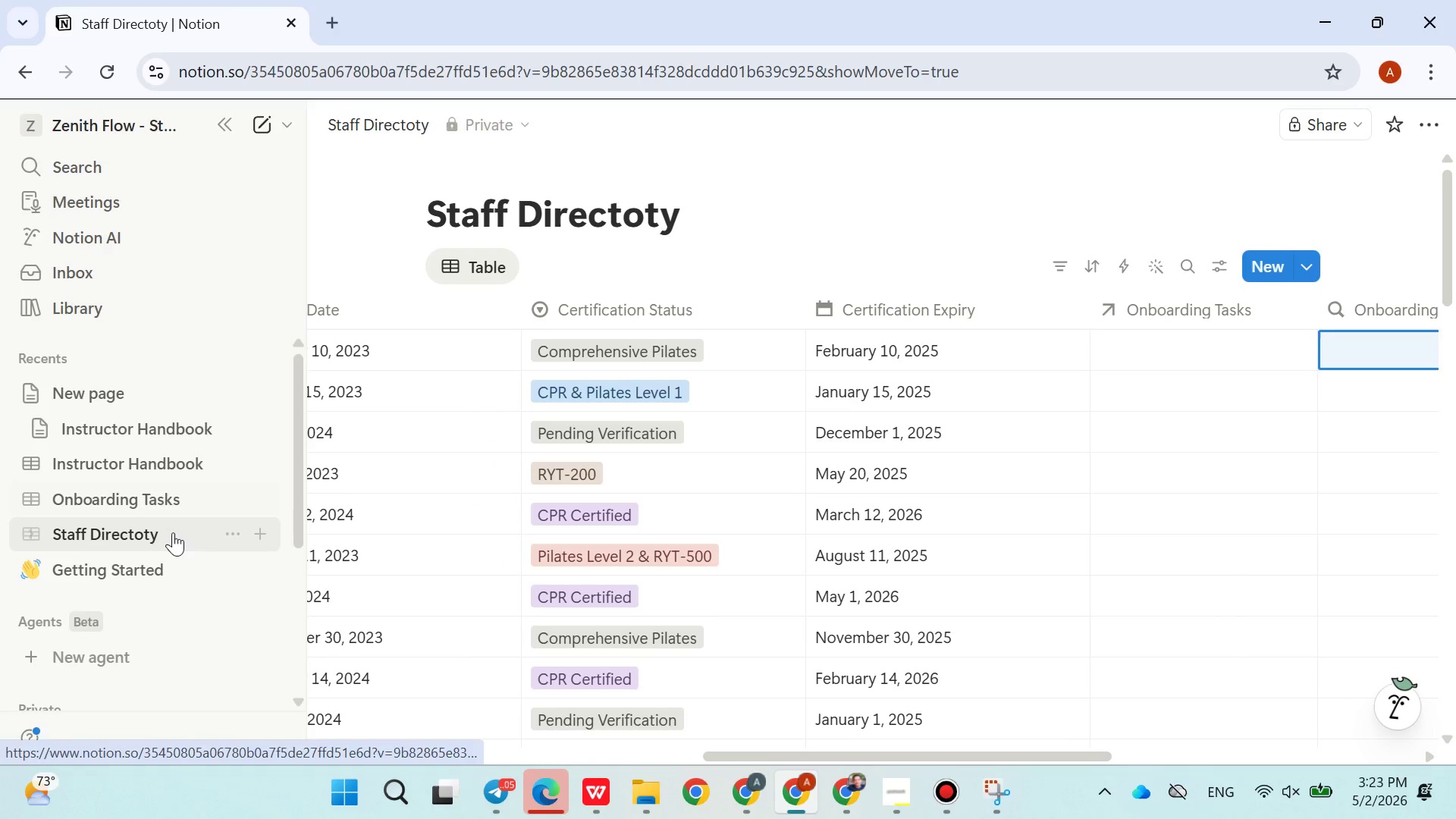 
mouse_move([124, 455])
 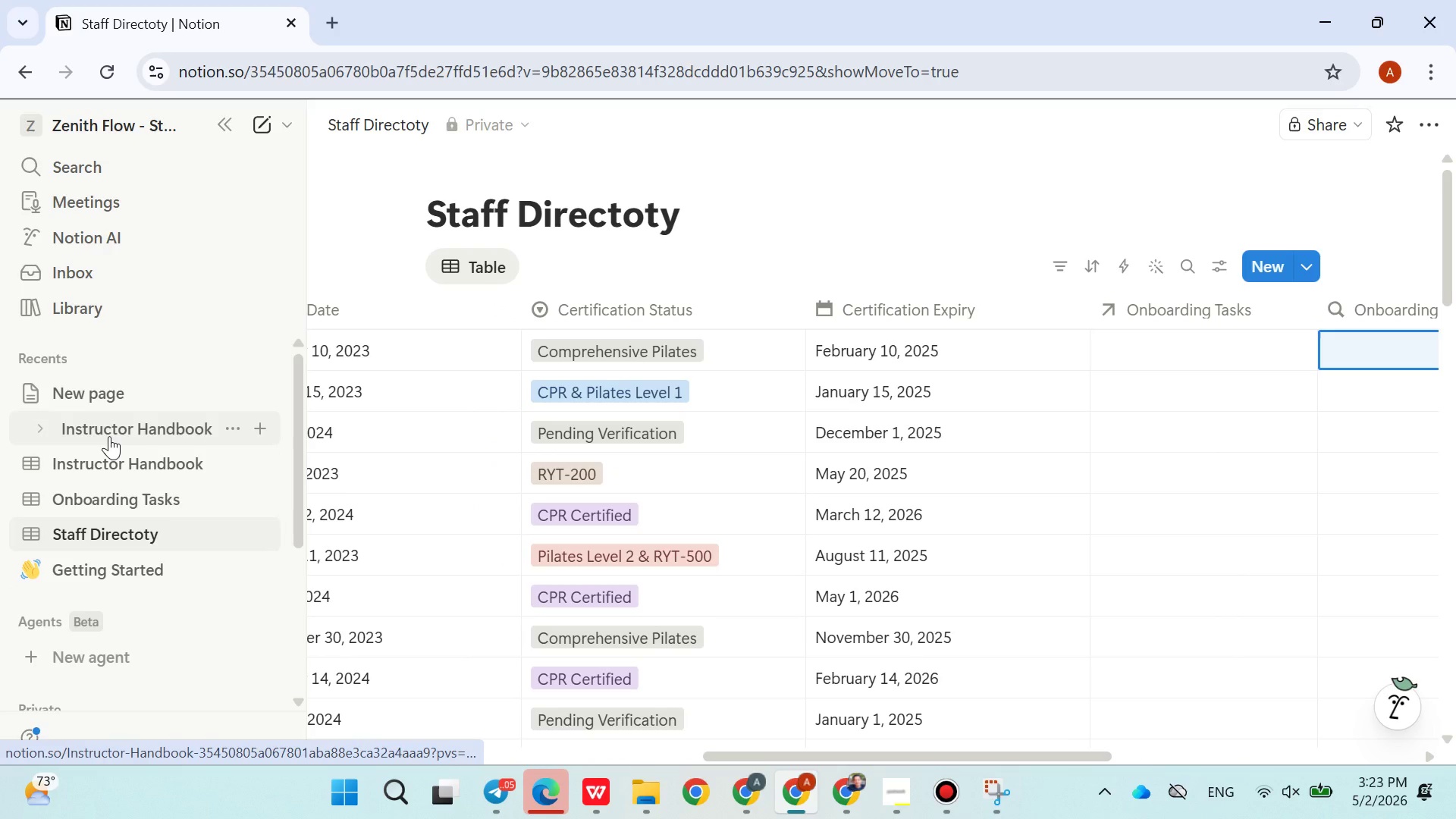 
left_click_drag(start_coordinate=[109, 436], to_coordinate=[99, 462])
 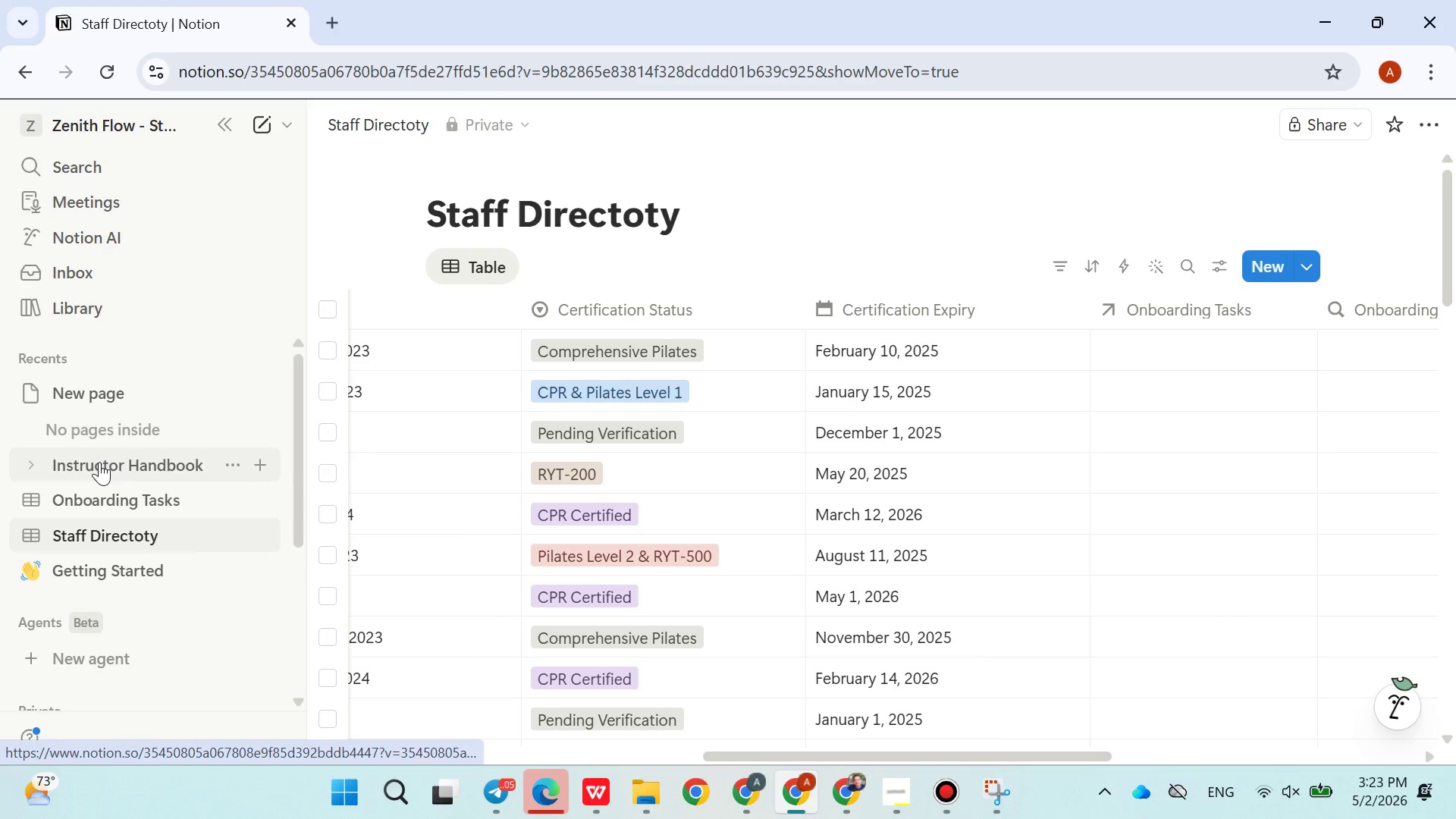 
left_click([99, 462])
 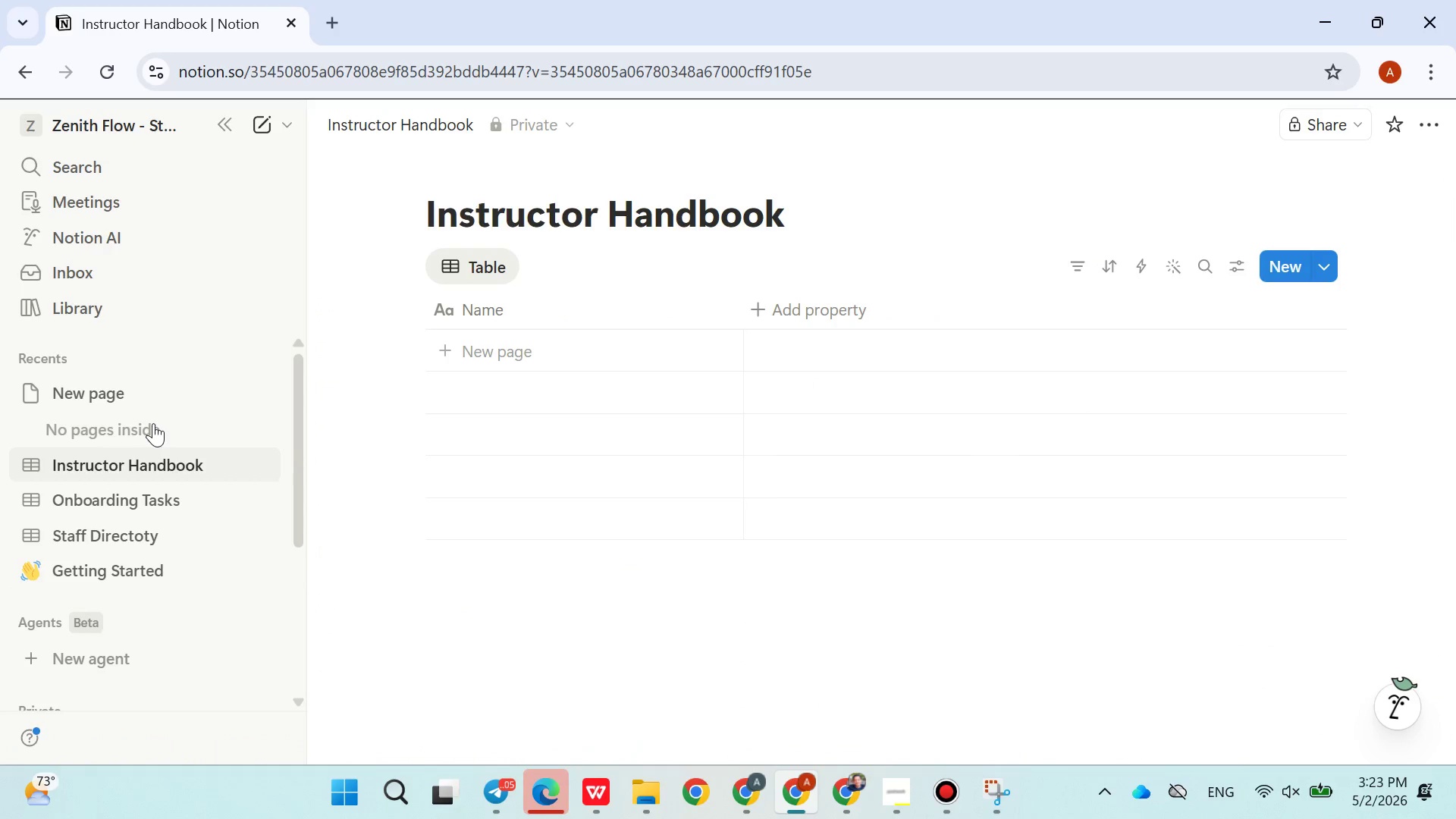 
left_click([140, 425])
 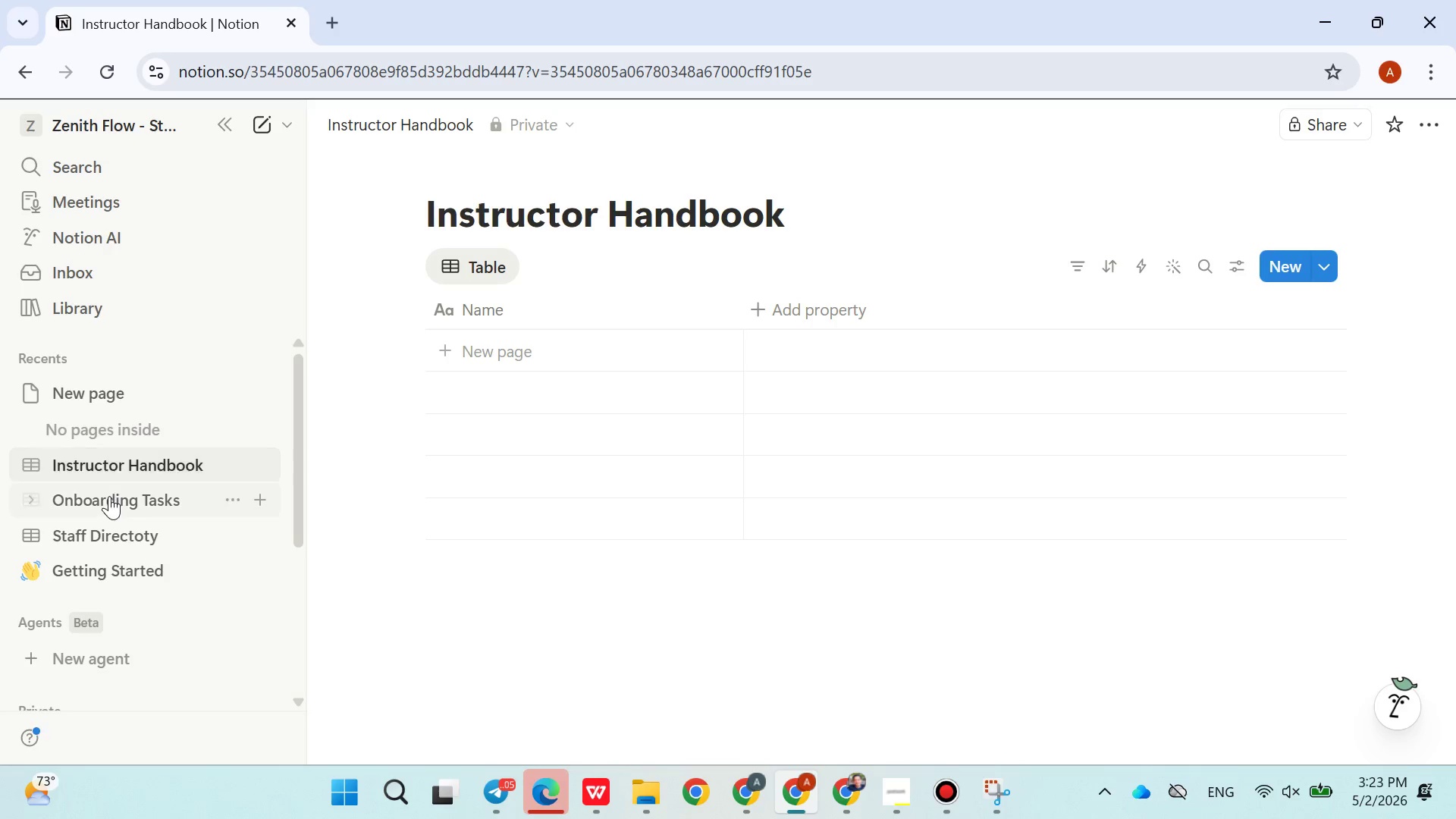 
left_click([105, 472])
 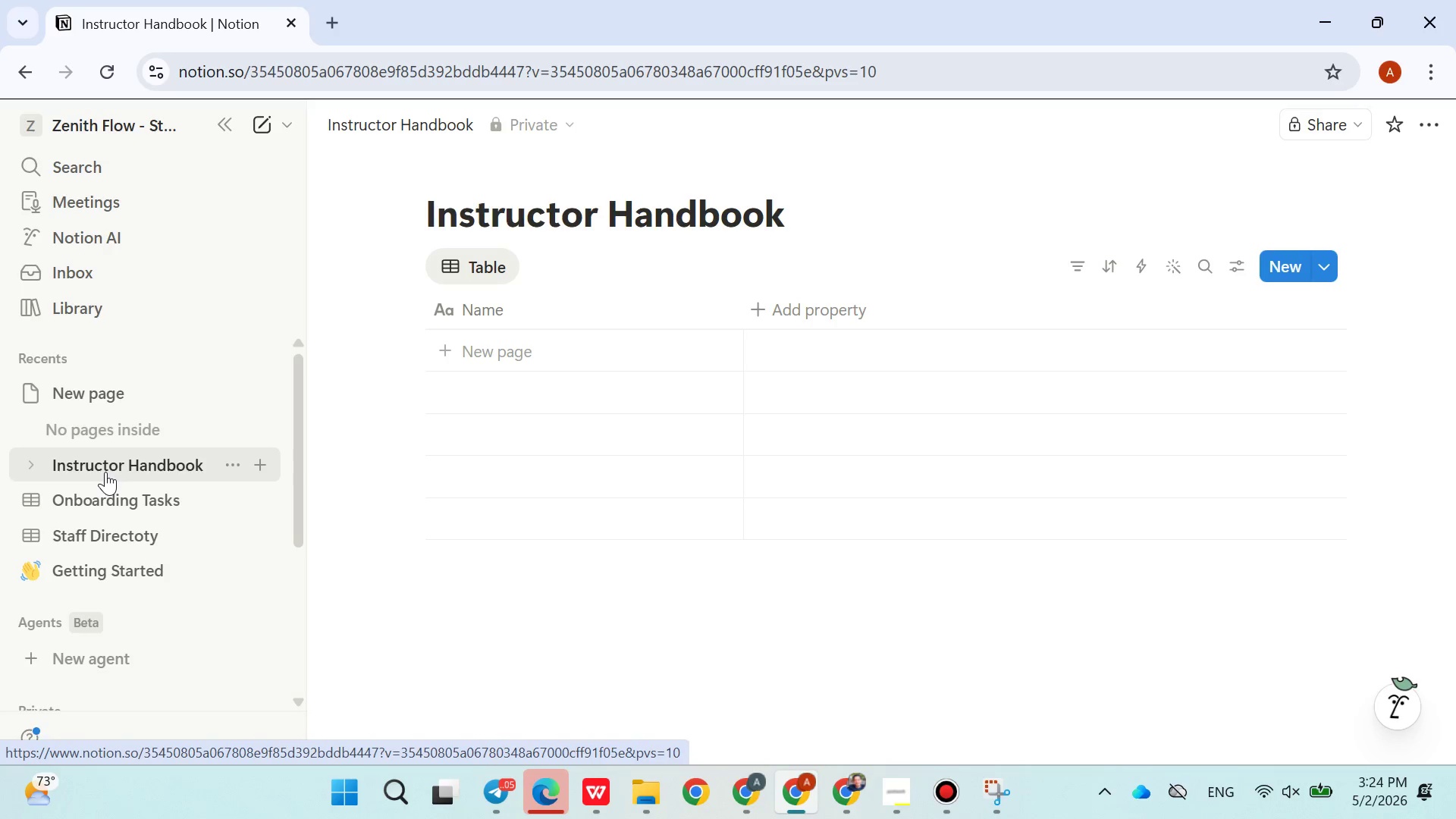 
left_click([131, 504])
 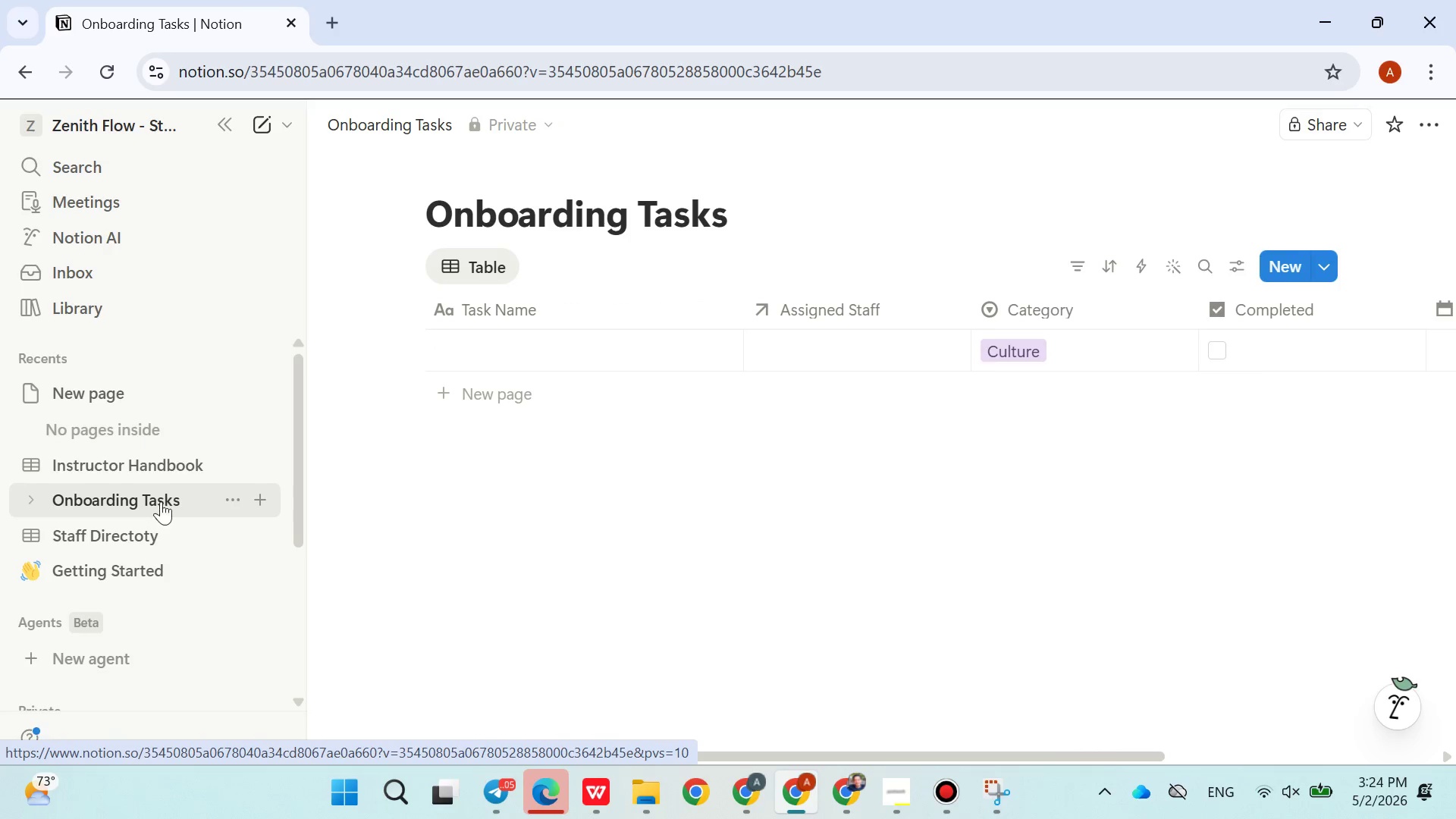 
left_click([136, 535])
 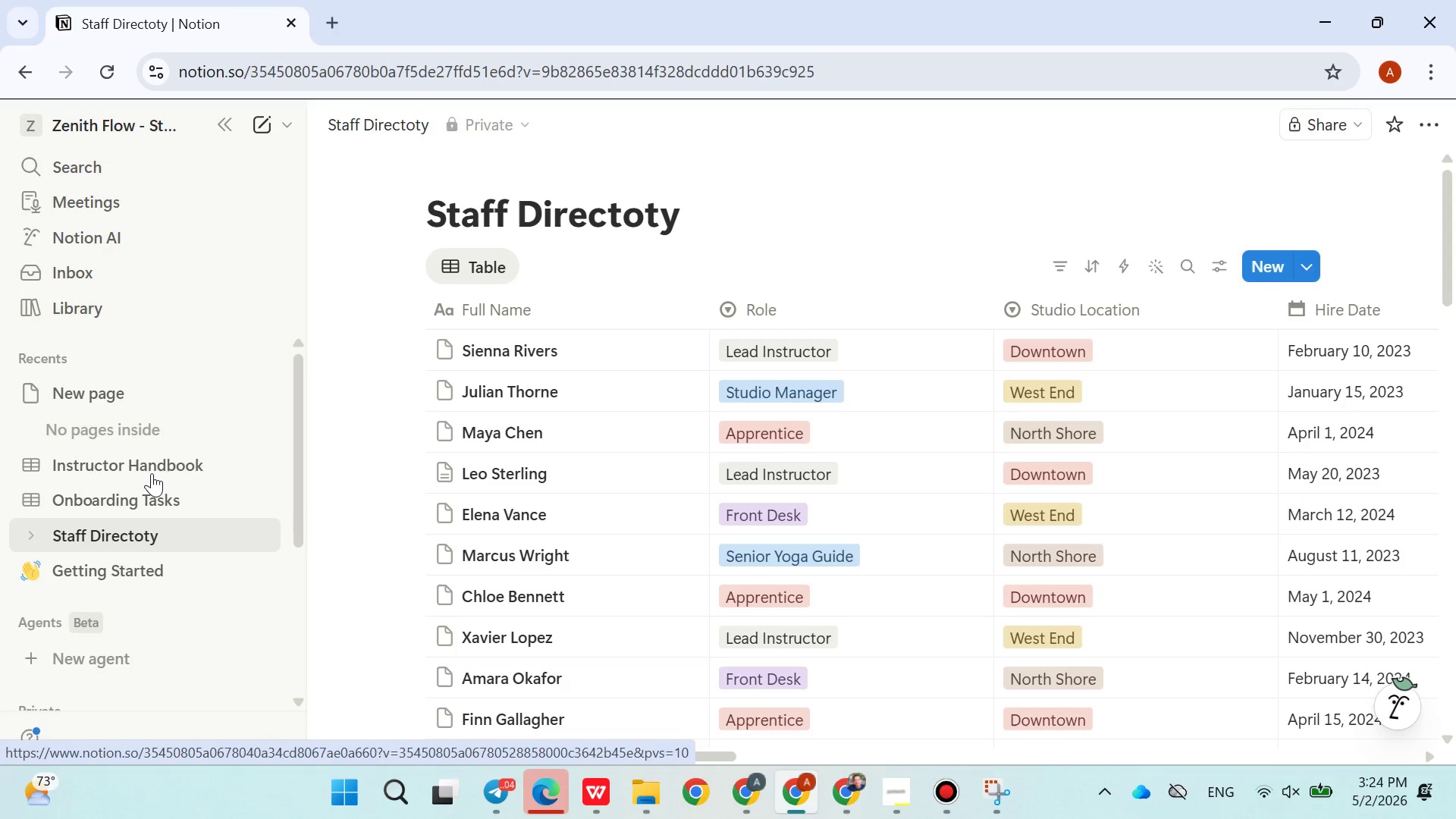 
left_click_drag(start_coordinate=[150, 467], to_coordinate=[146, 433])
 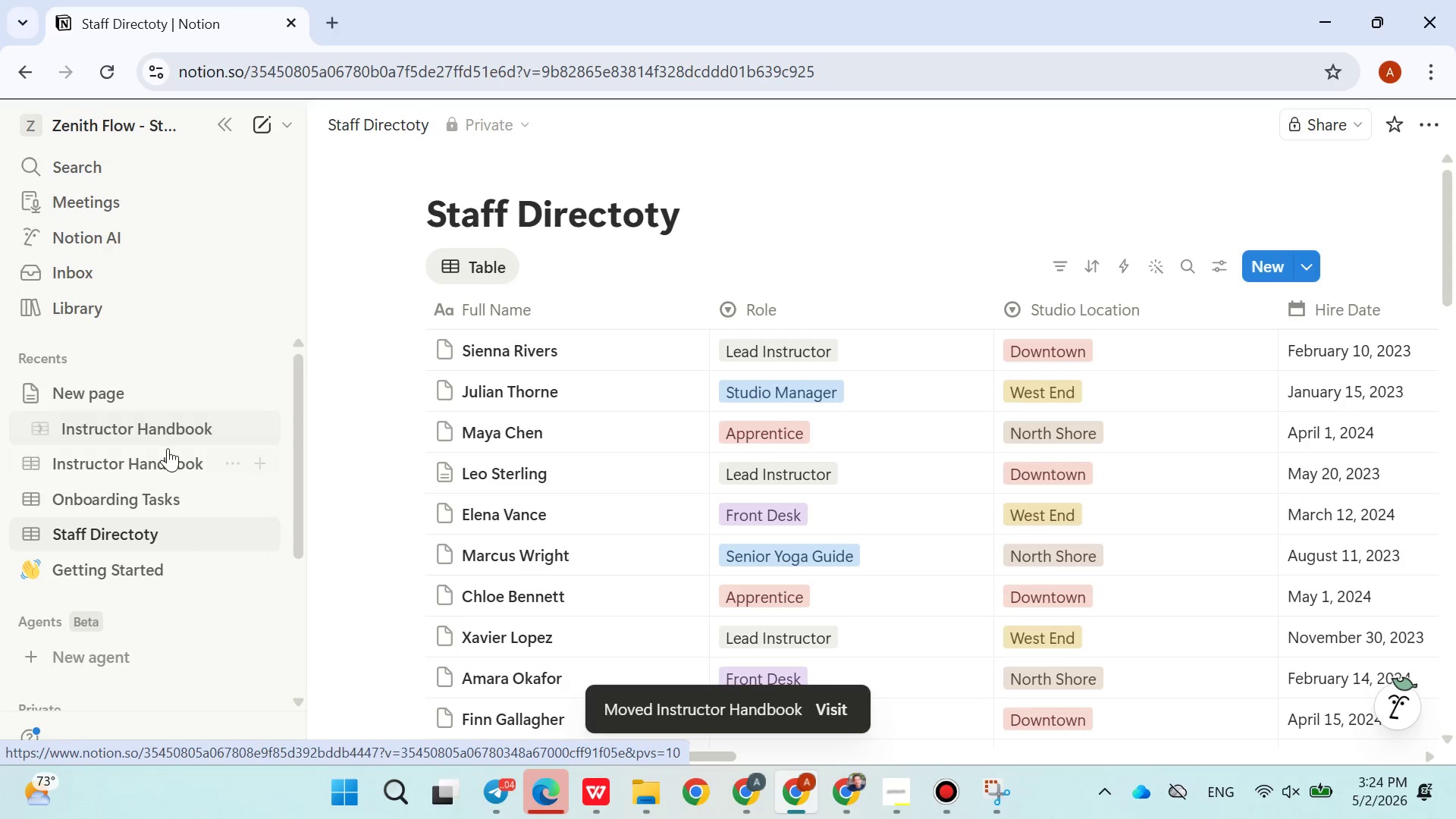 
left_click([152, 426])
 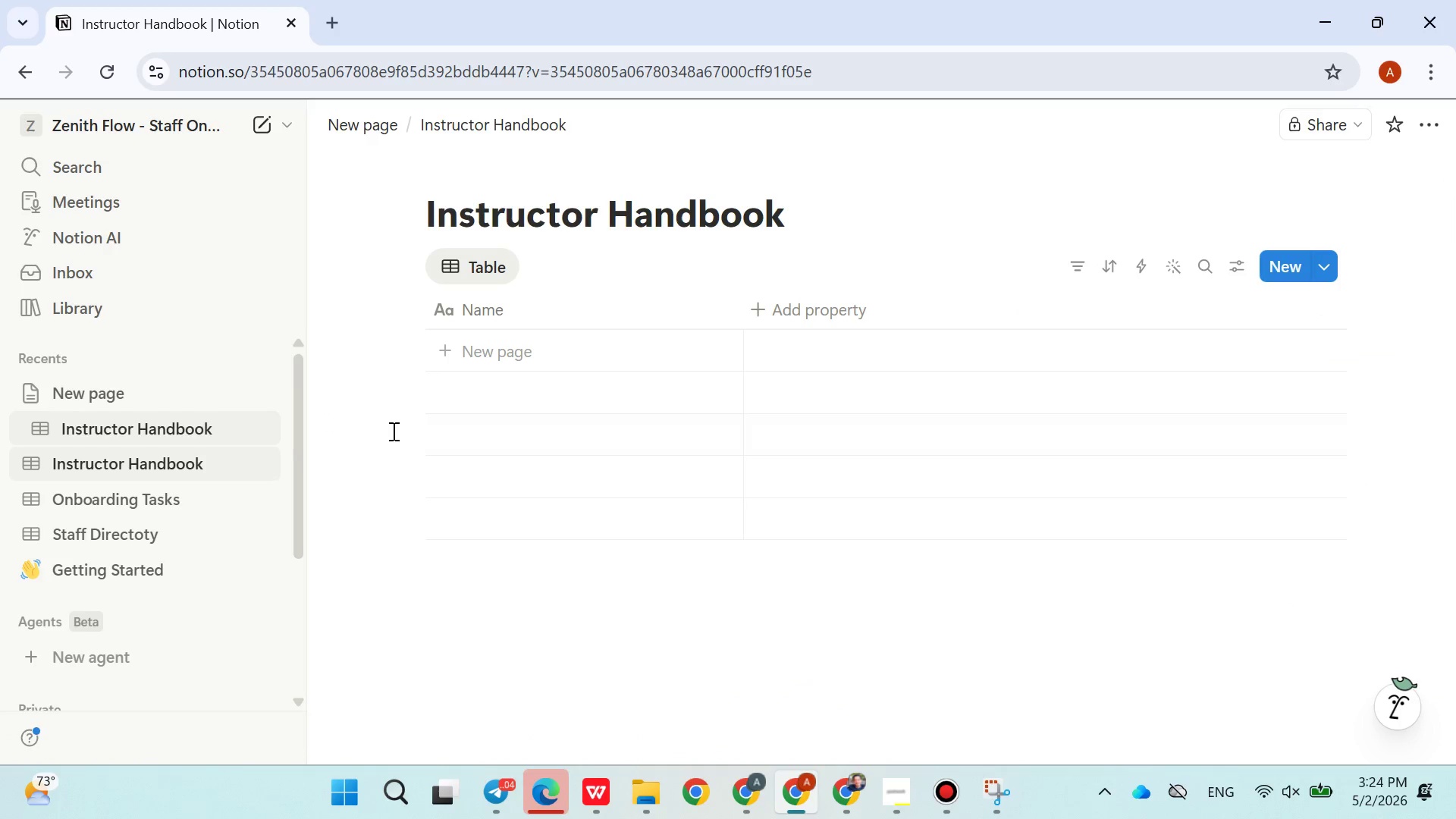 
left_click([152, 468])
 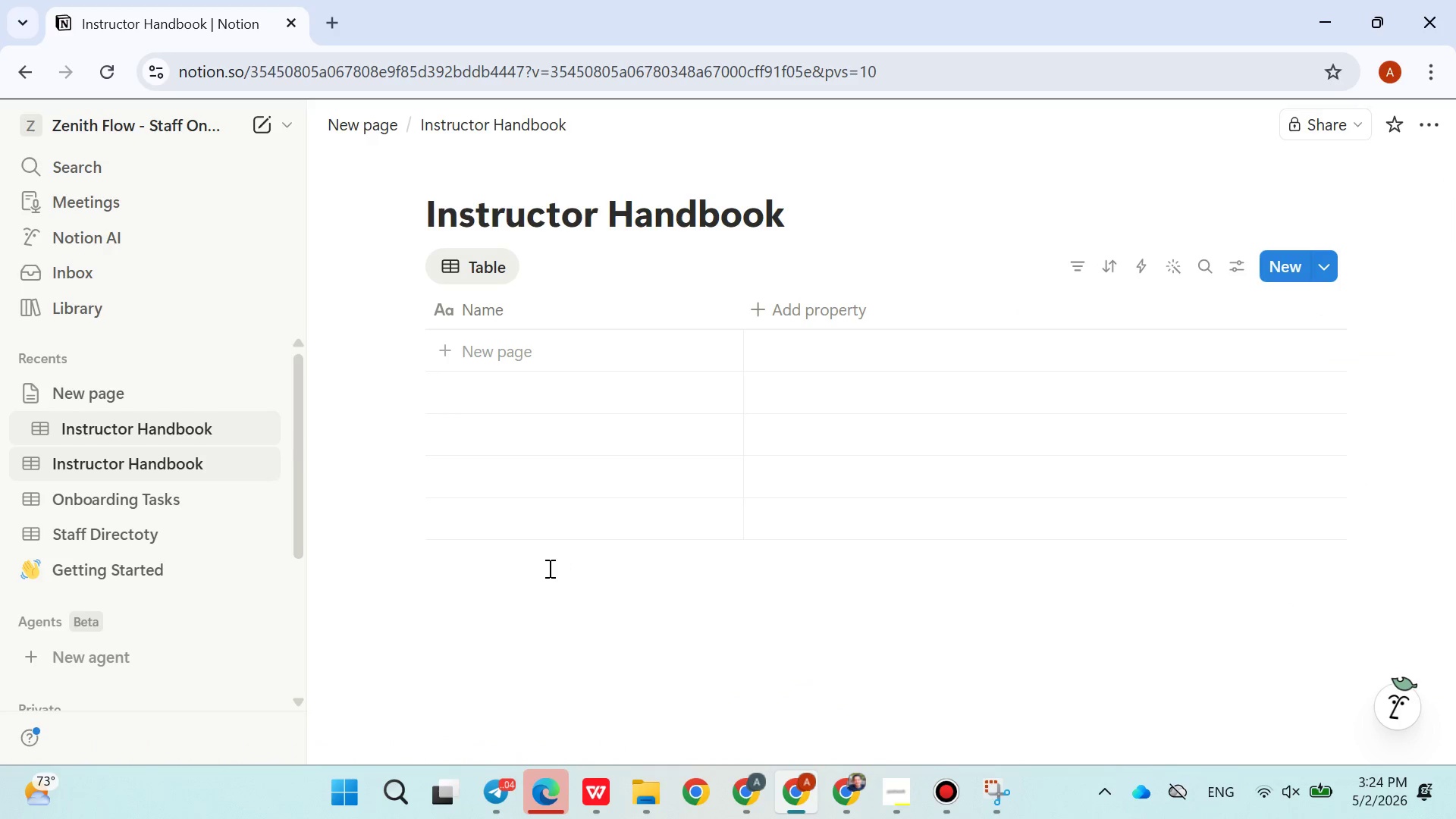 
wait(10.88)
 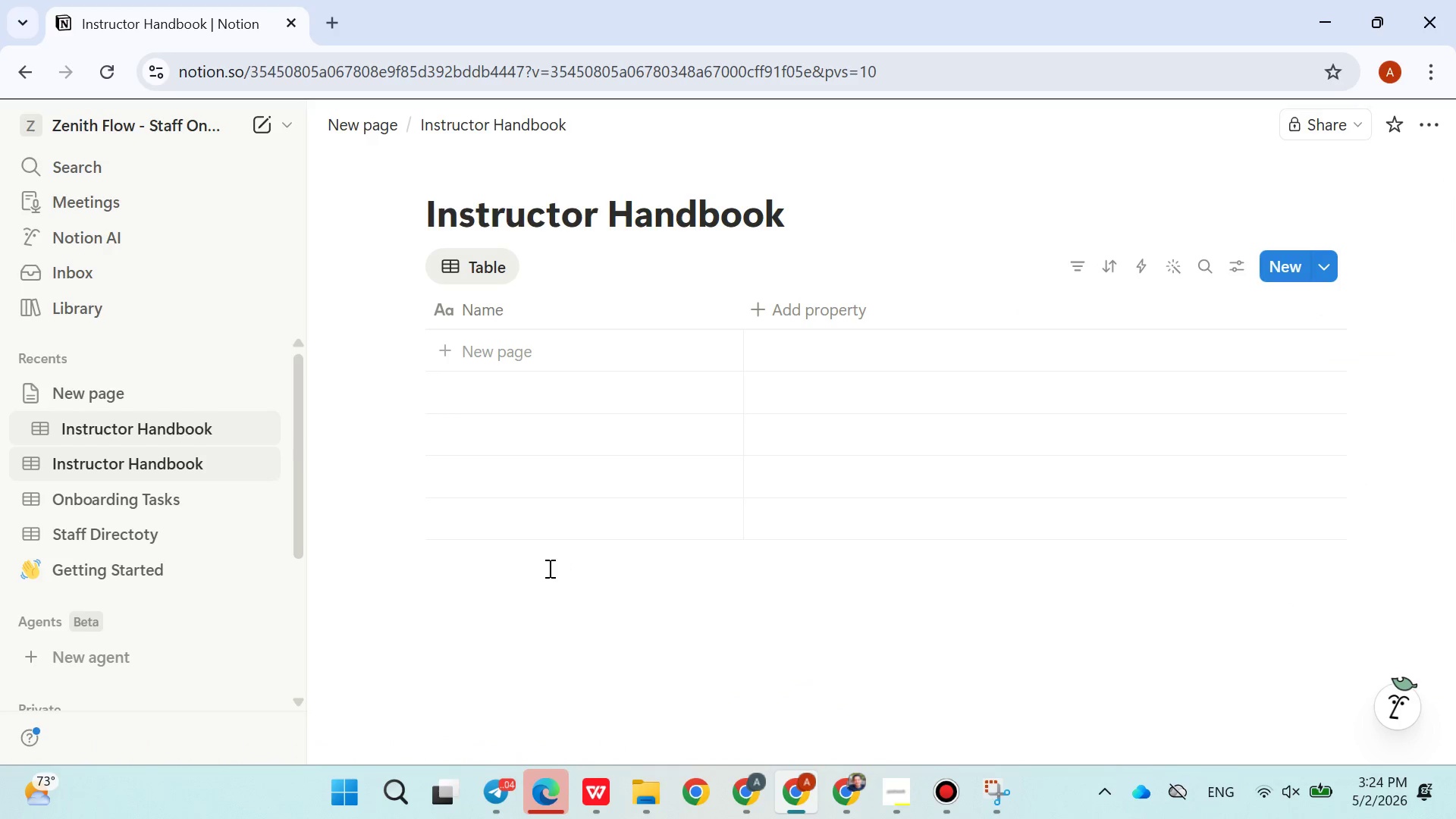 
left_click([42, 421])
 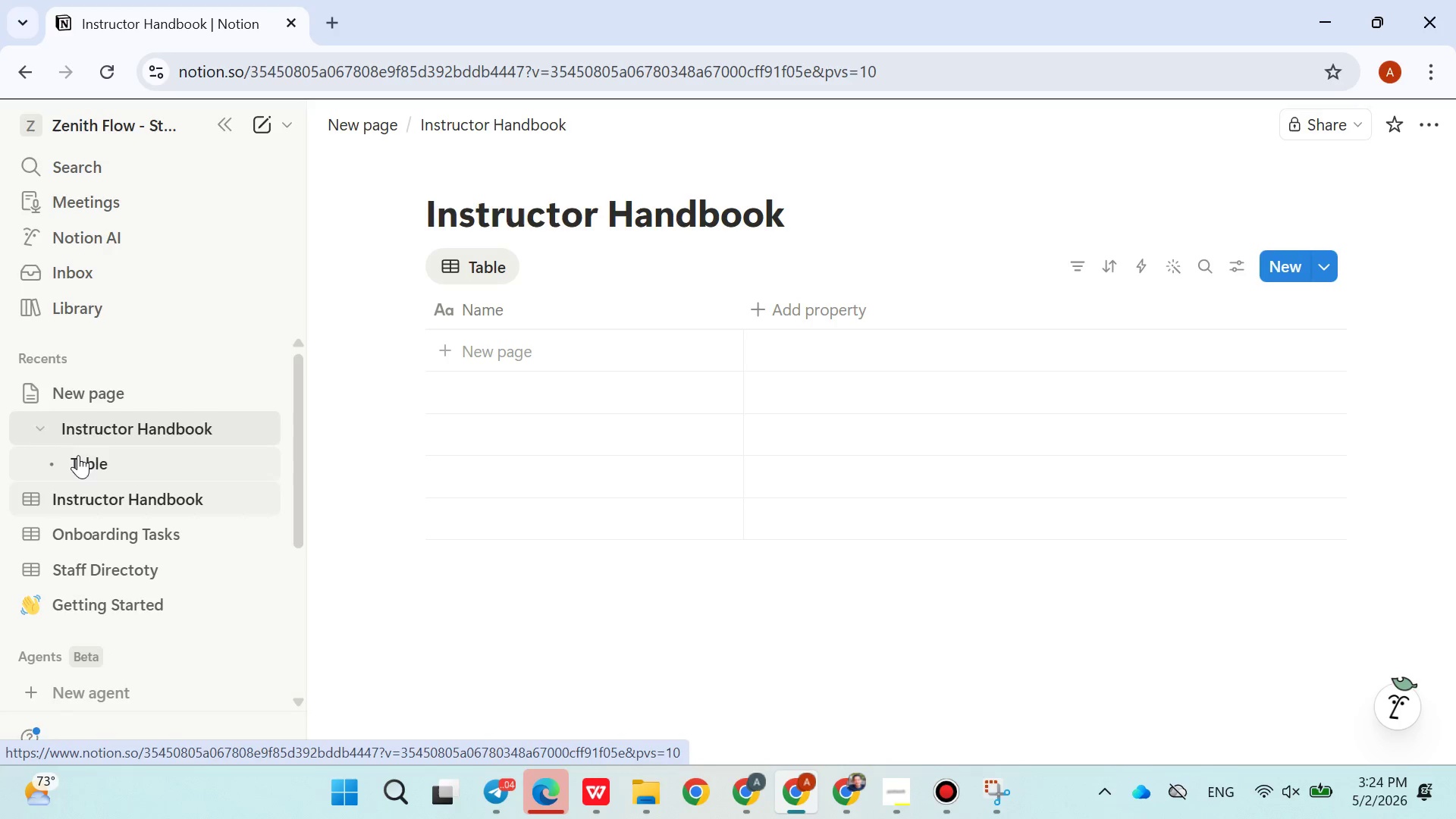 
left_click([89, 469])
 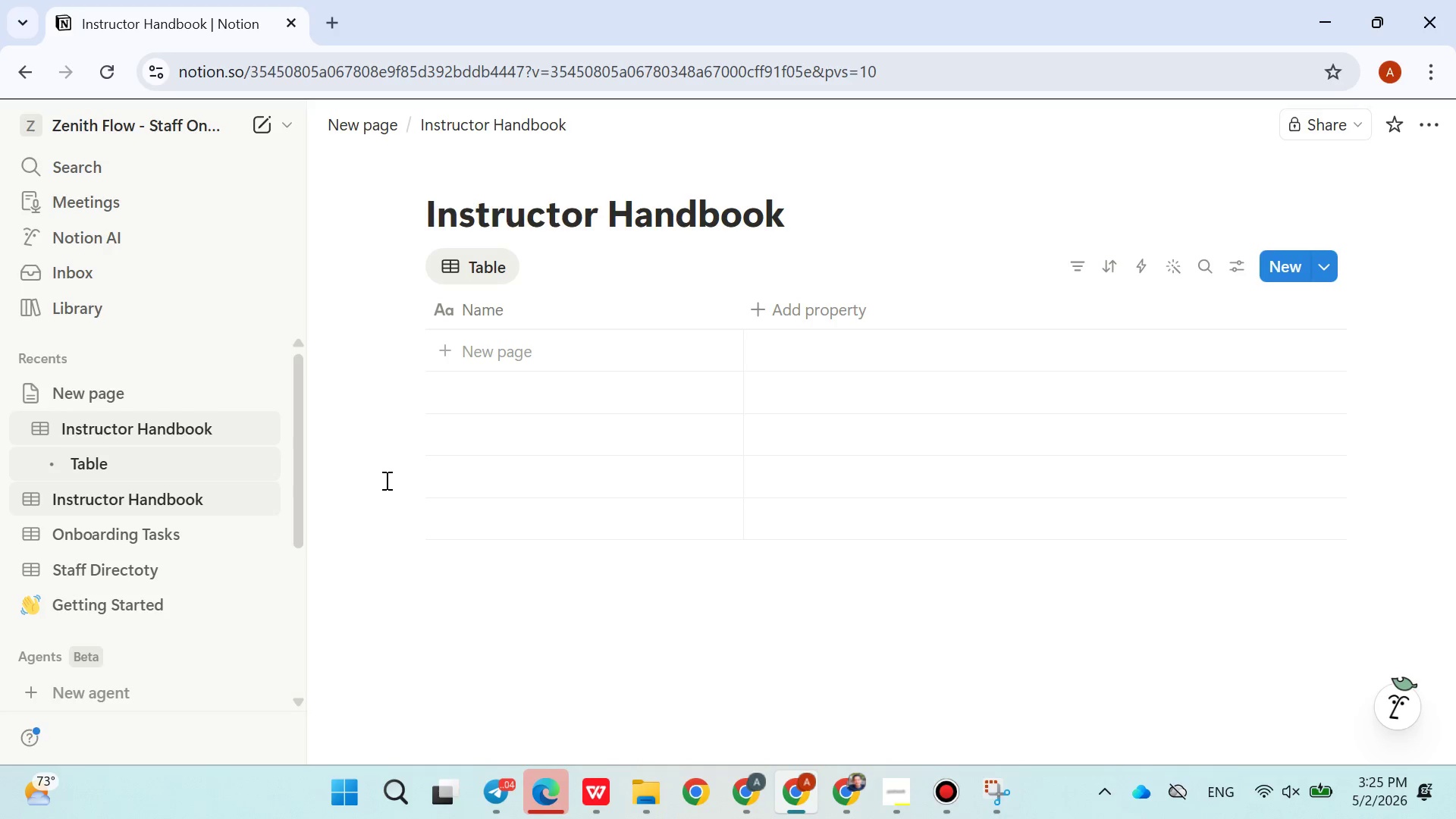 
wait(41.02)
 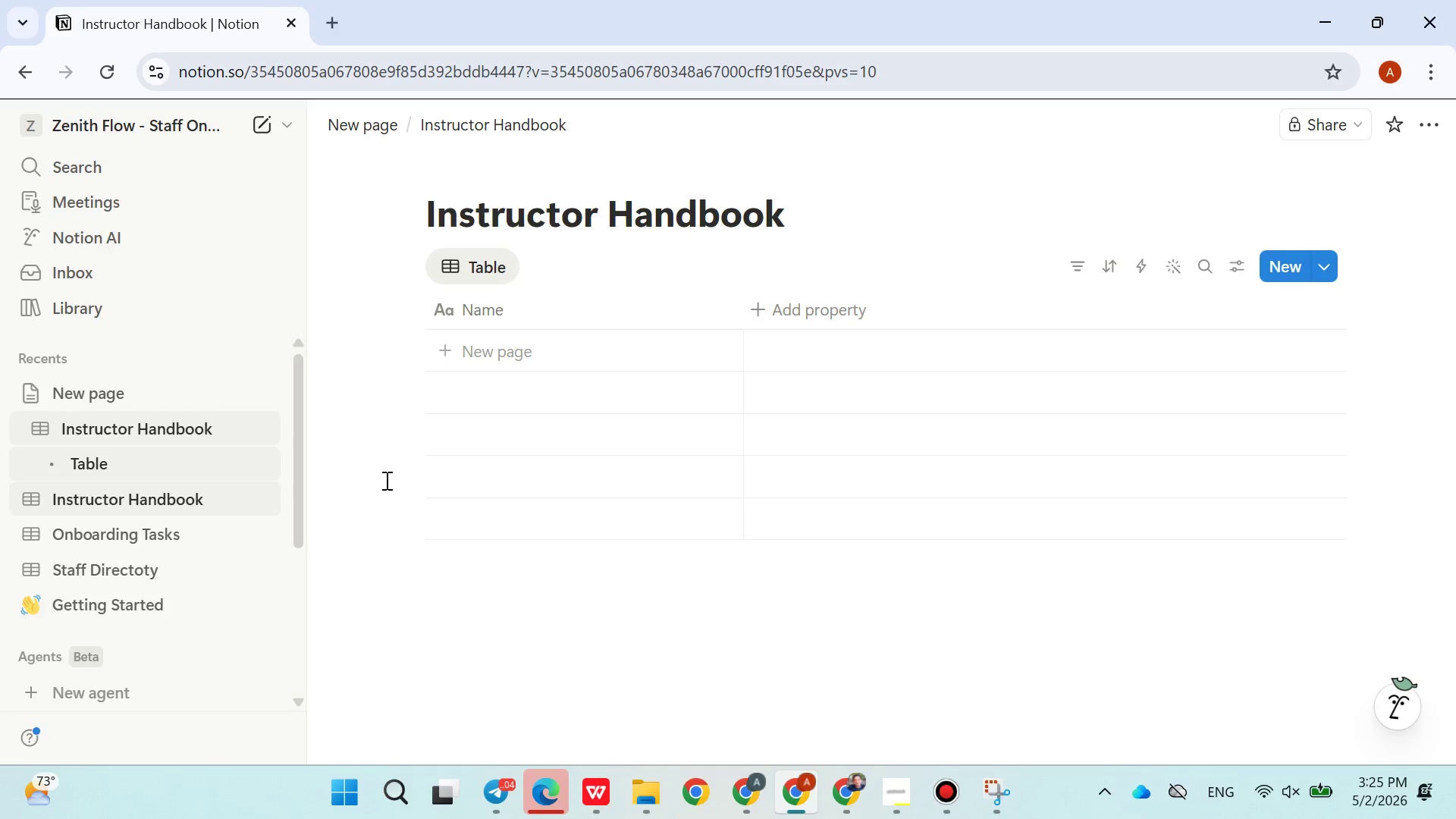 
left_click([885, 782])